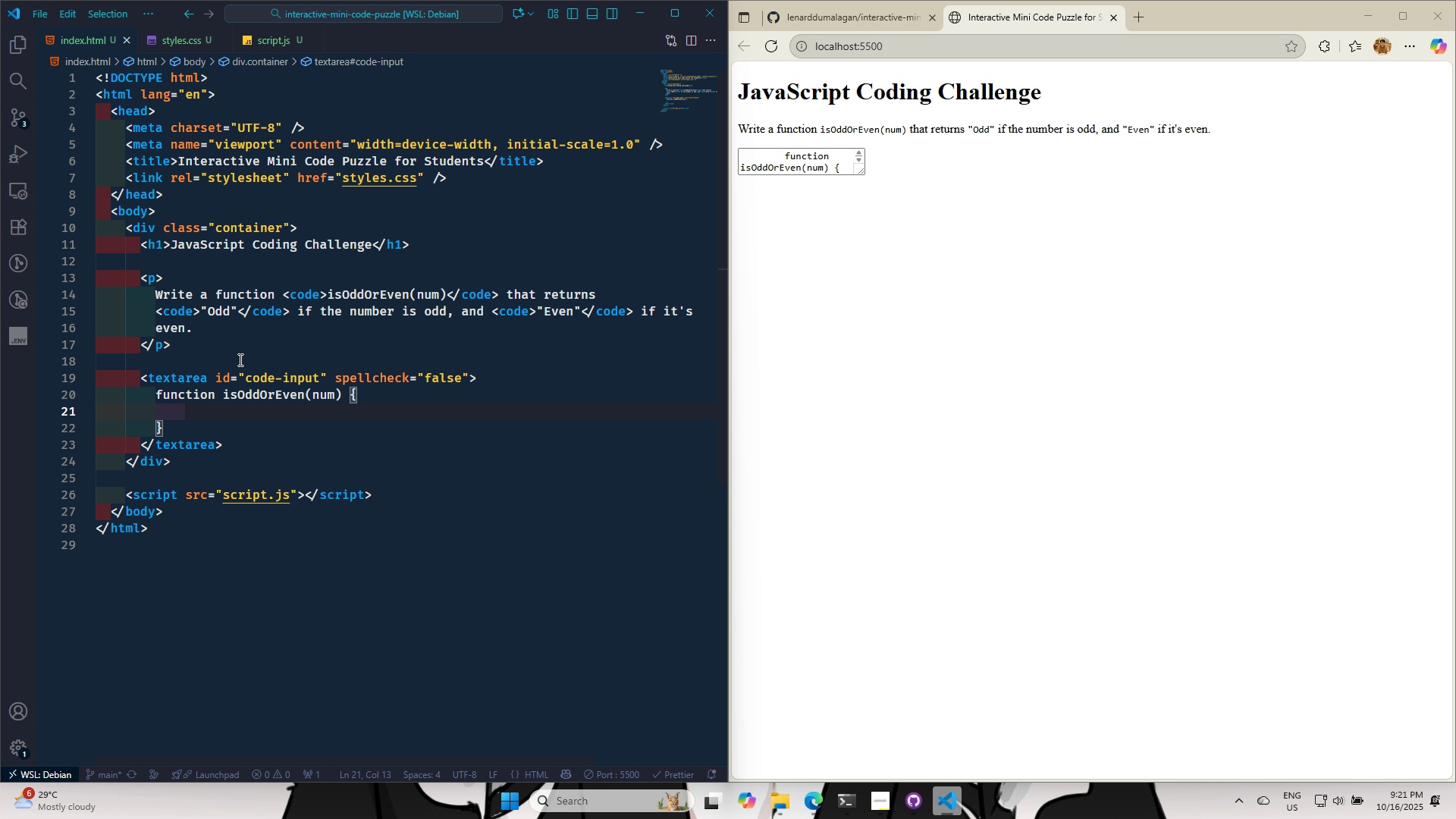 
type(// wHIRE)
key(Backspace)
key(Backspace)
key(Backspace)
key(Backspace)
key(Backspace)
type(Write youre)
key(Backspace)
type( logic here)
 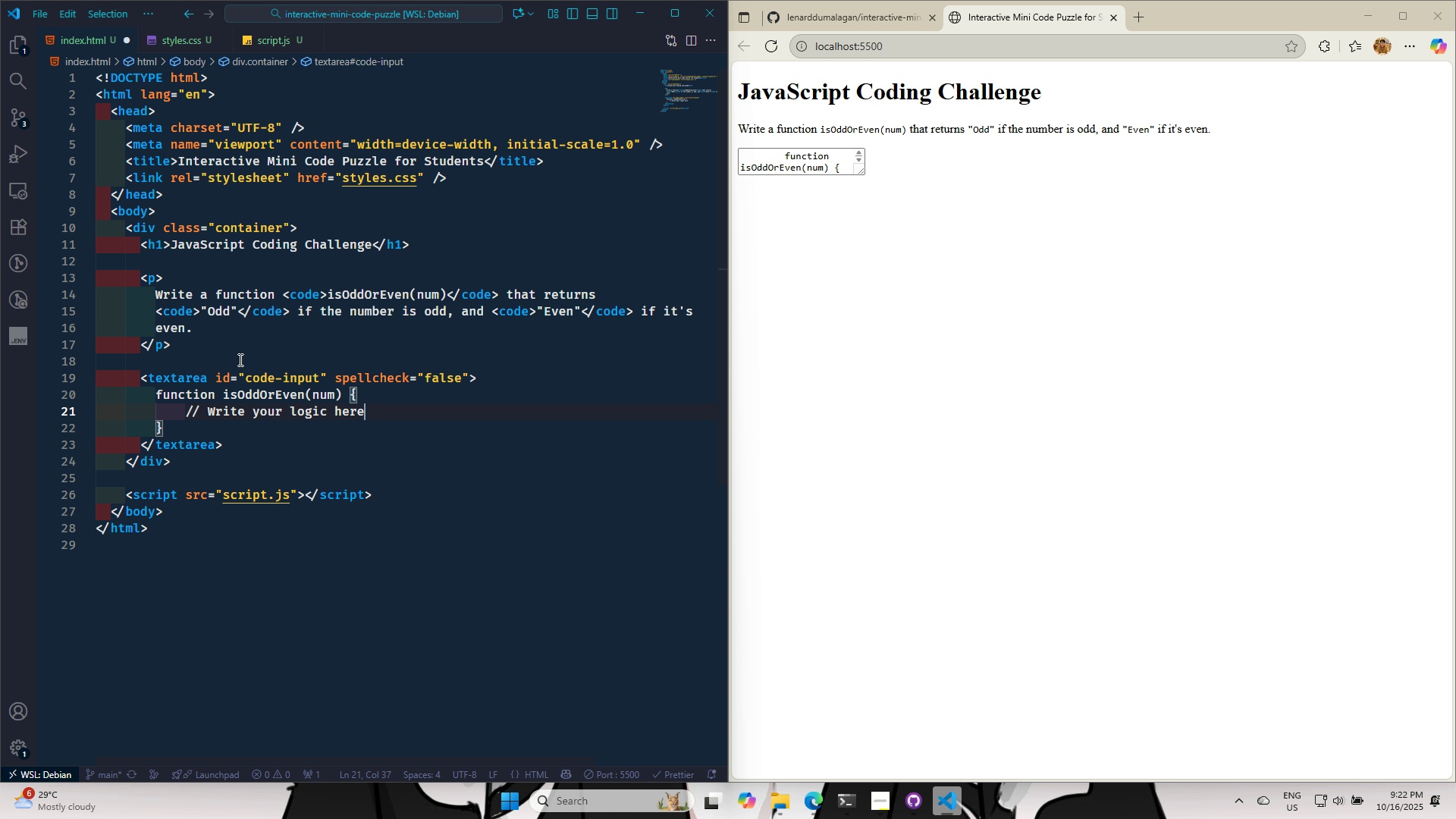 
key(Control+S)
 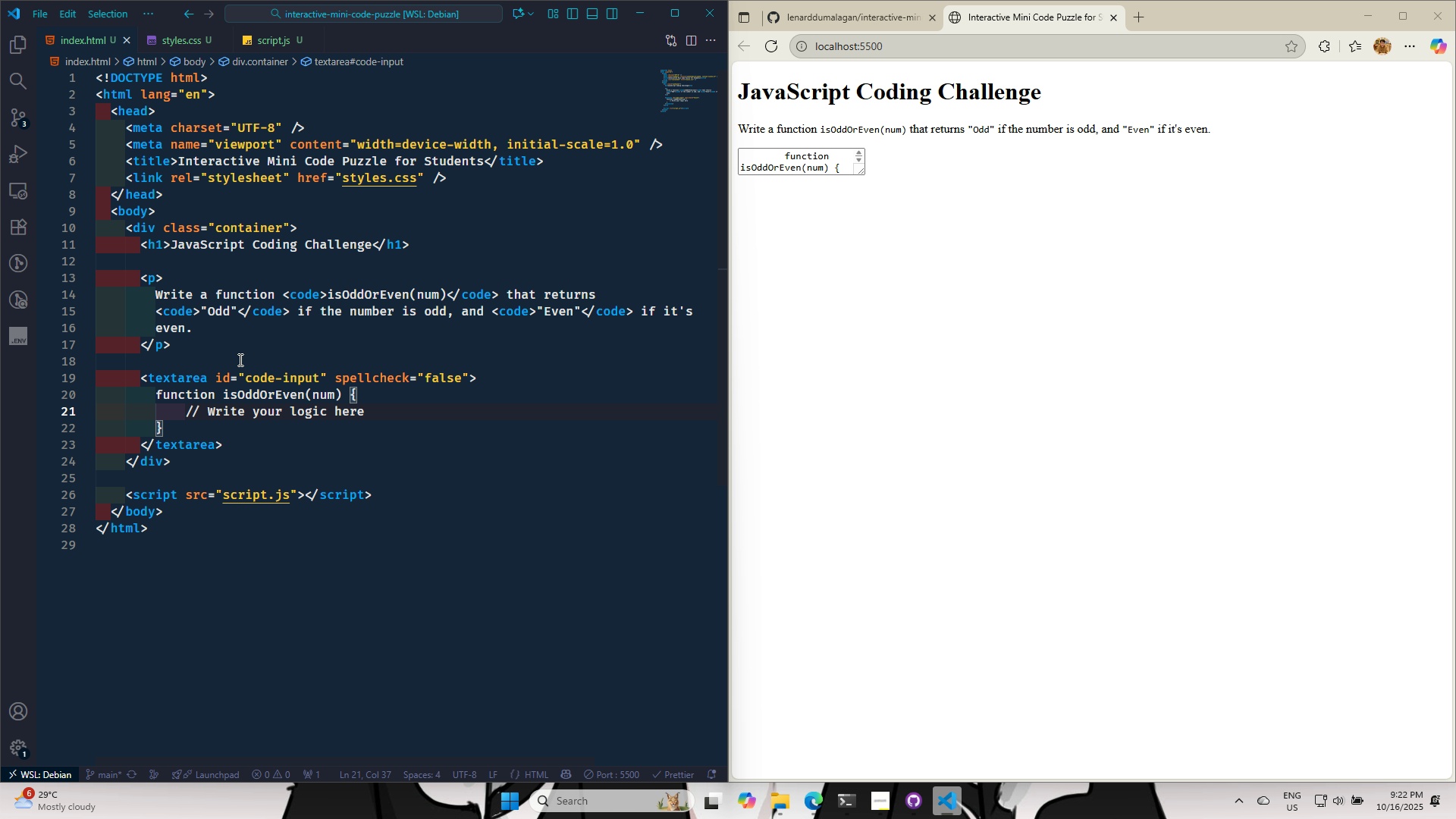 
key(Control+S)
 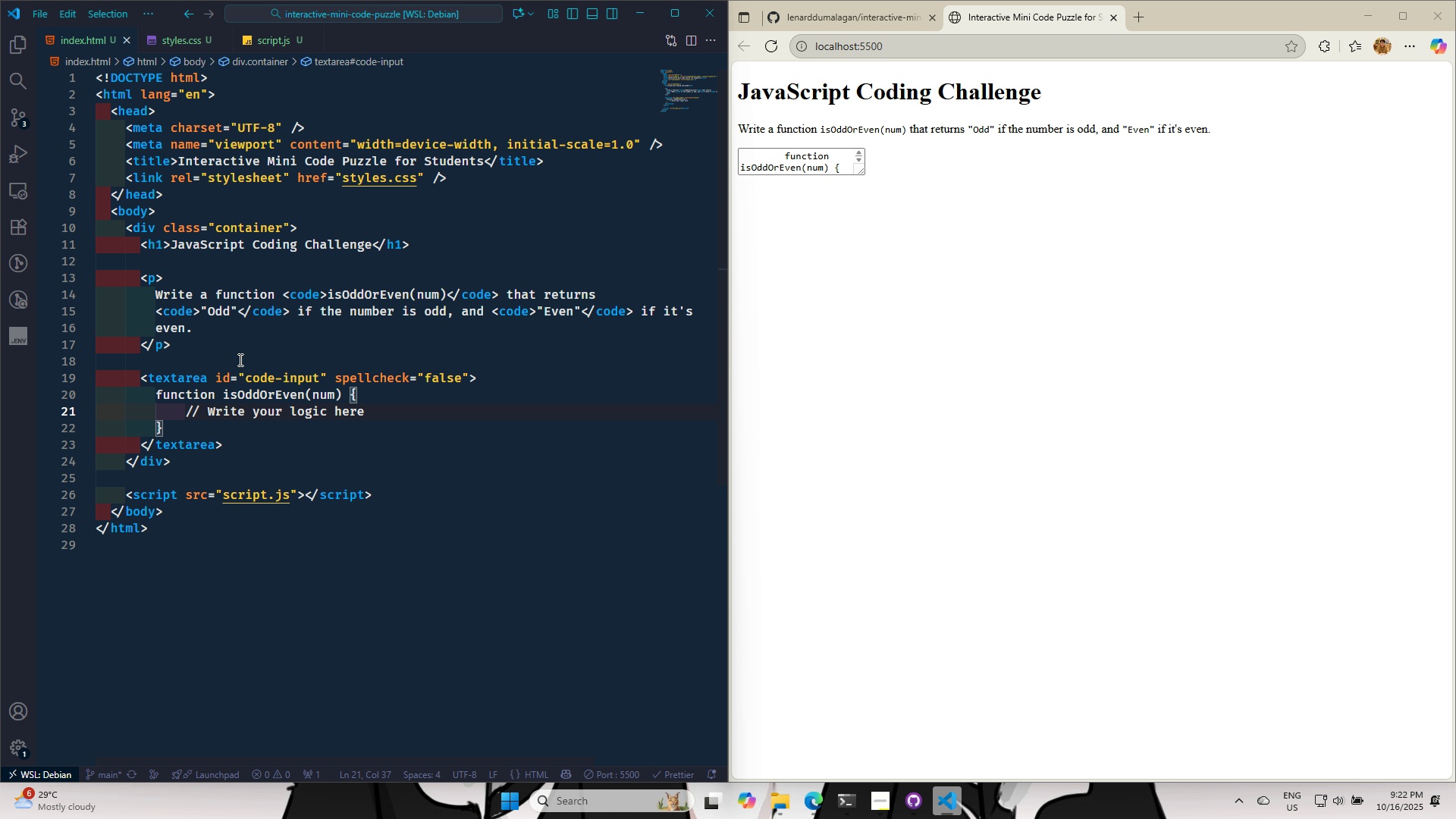 
key(Control+S)
 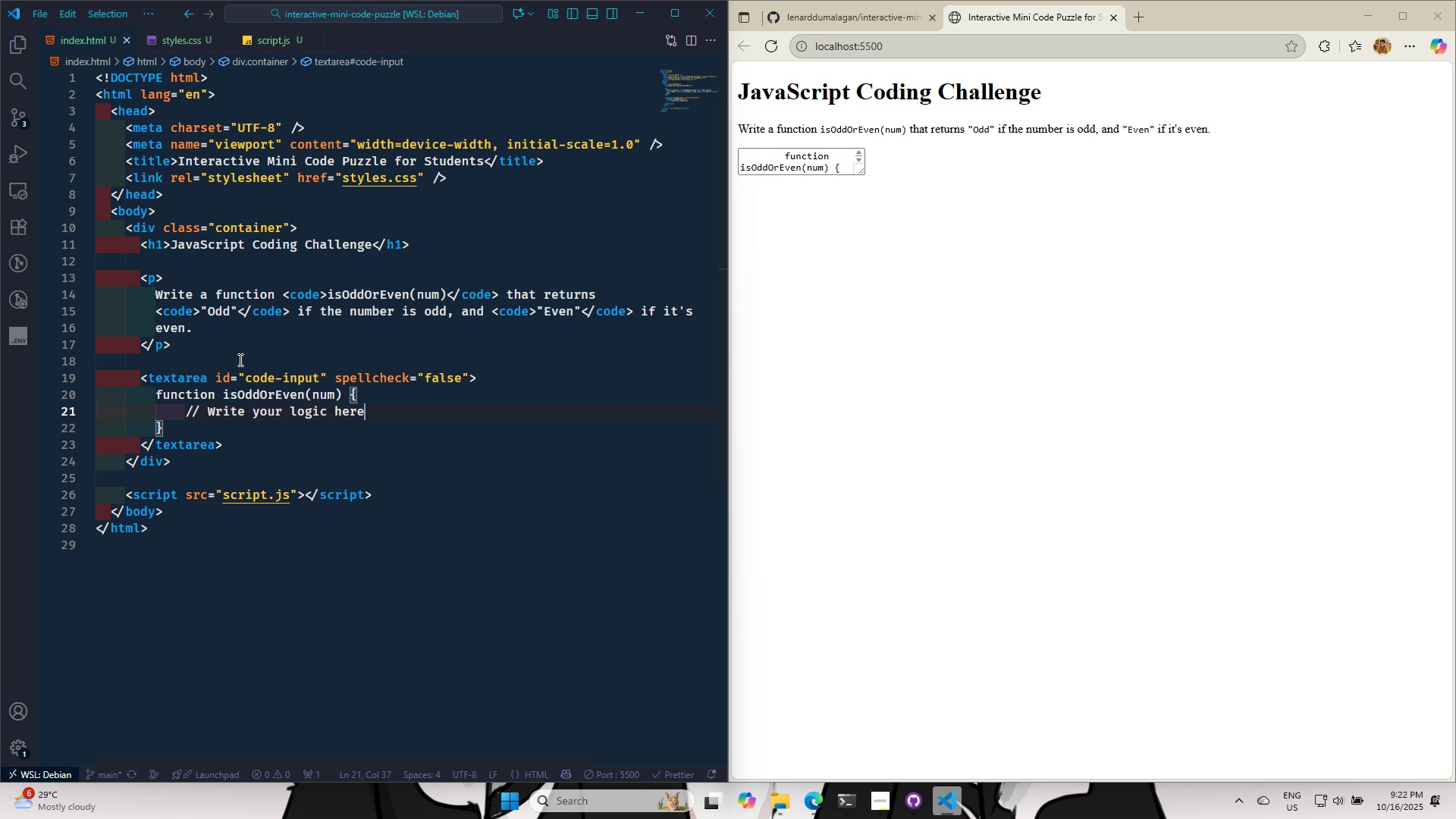 
key(ArrowUp)
 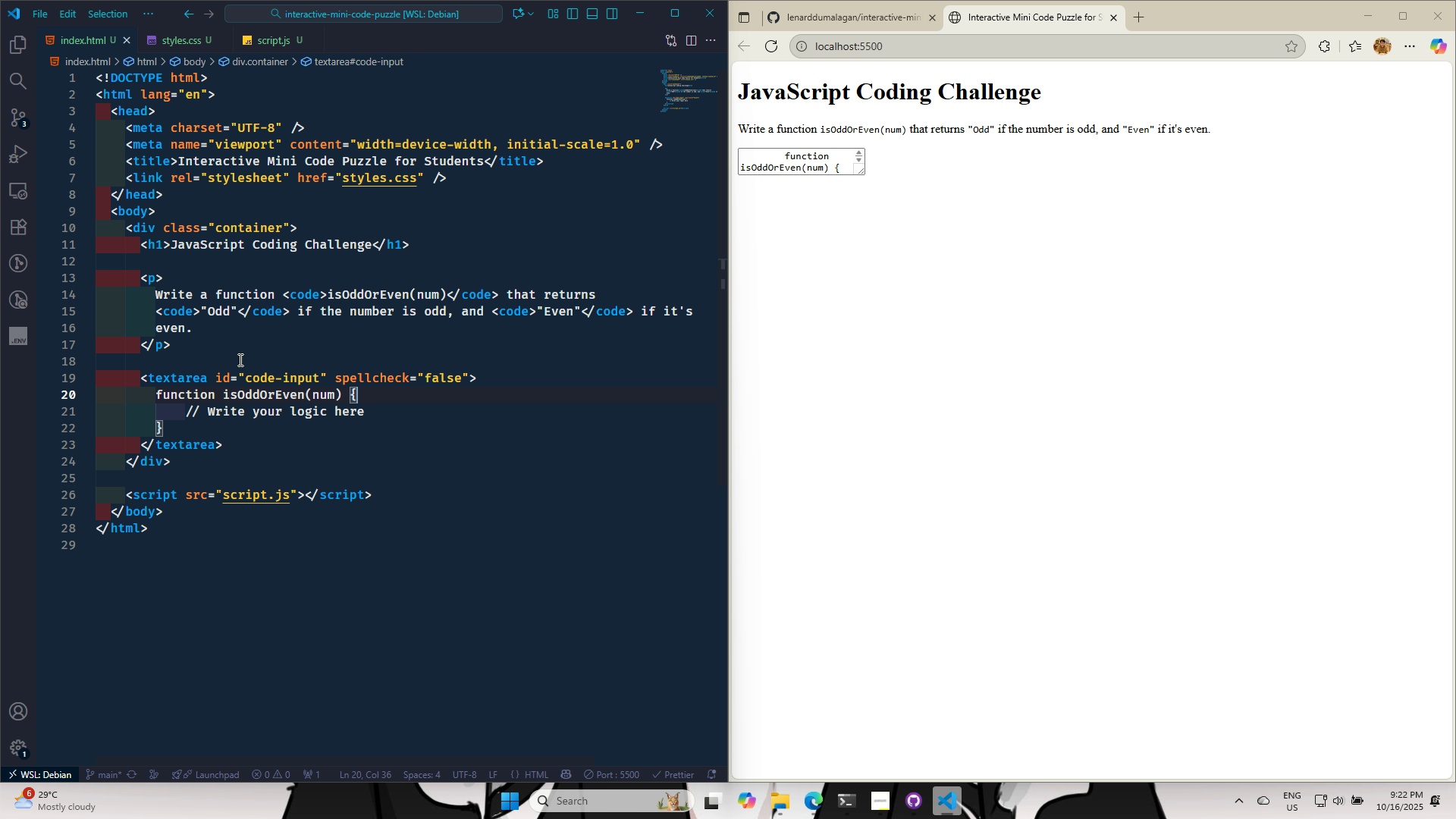 
hold_key(key=ArrowLeft, duration=1.35)
 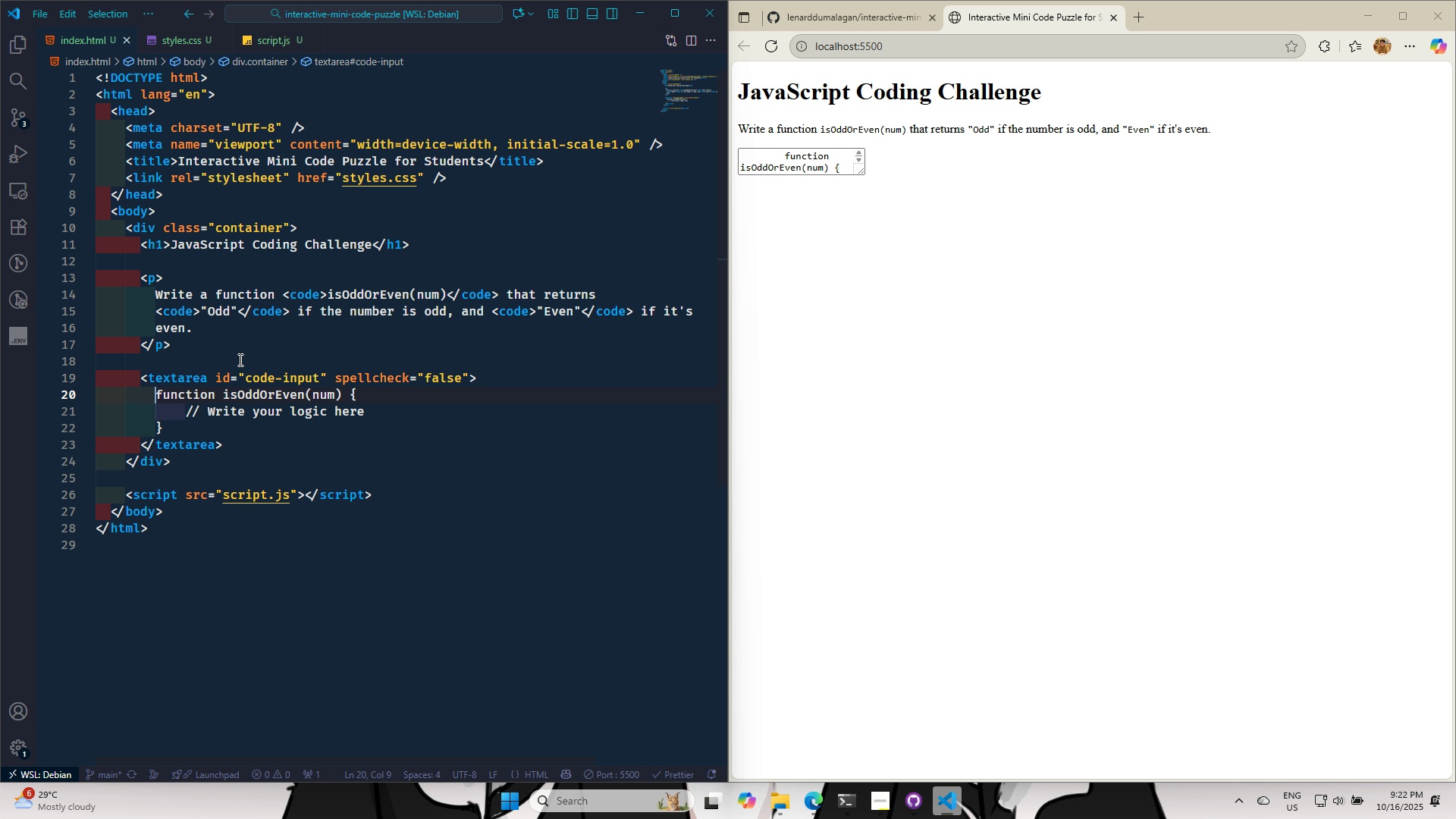 
key(Enter)
 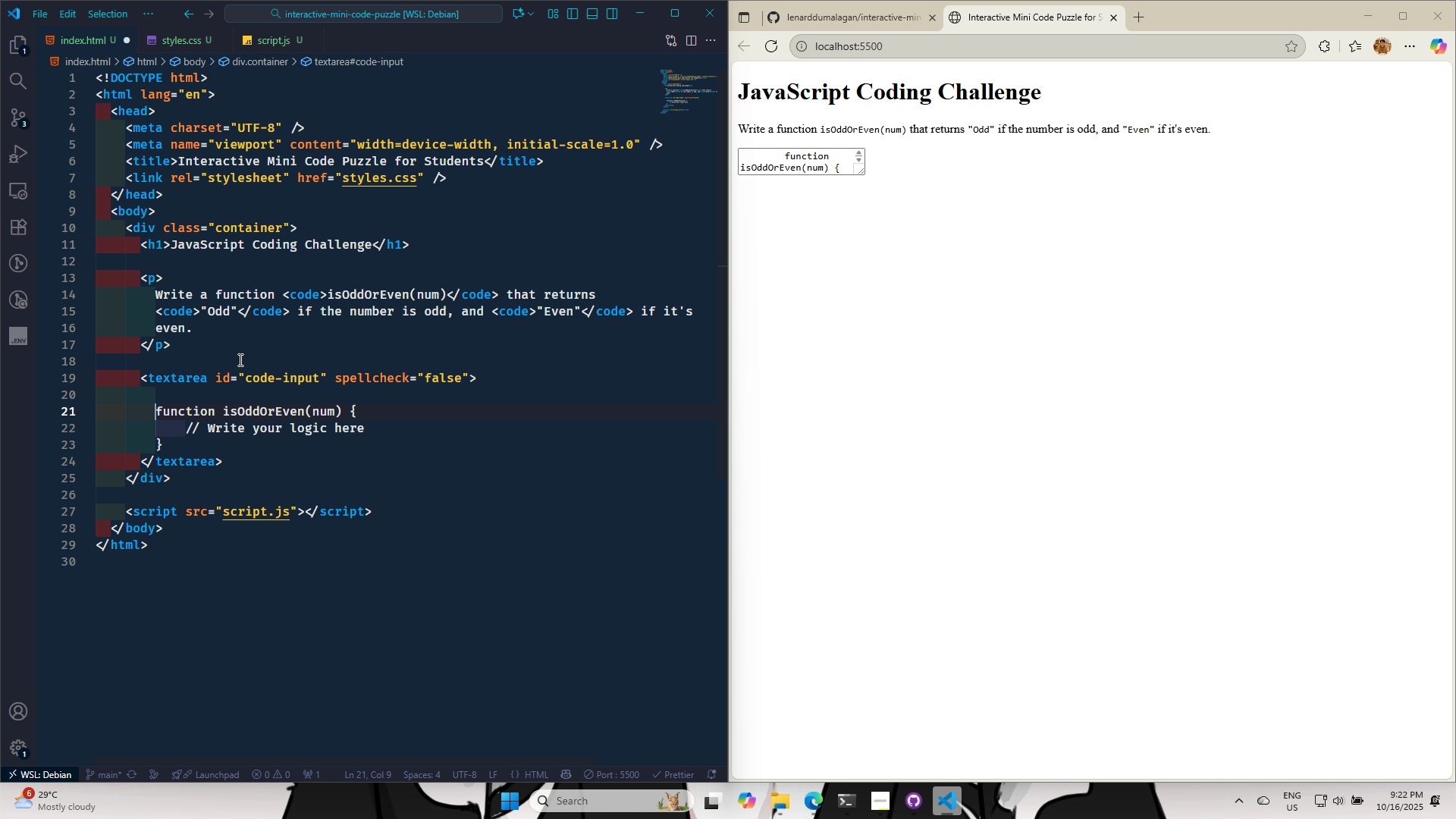 
key(ArrowUp)
 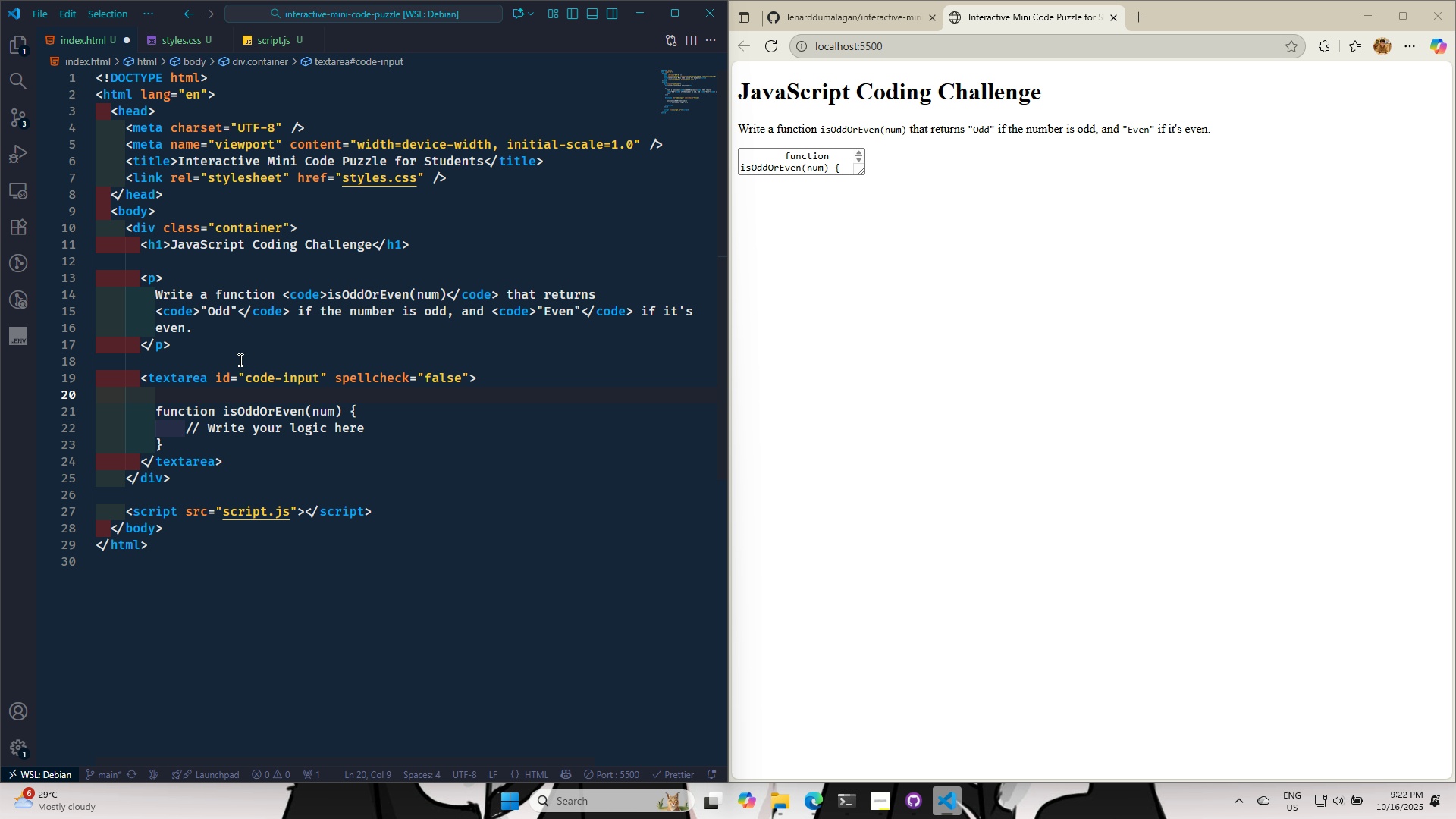 
type(// Your function goes he)
key(Backspace)
key(Backspace)
type(ere)
 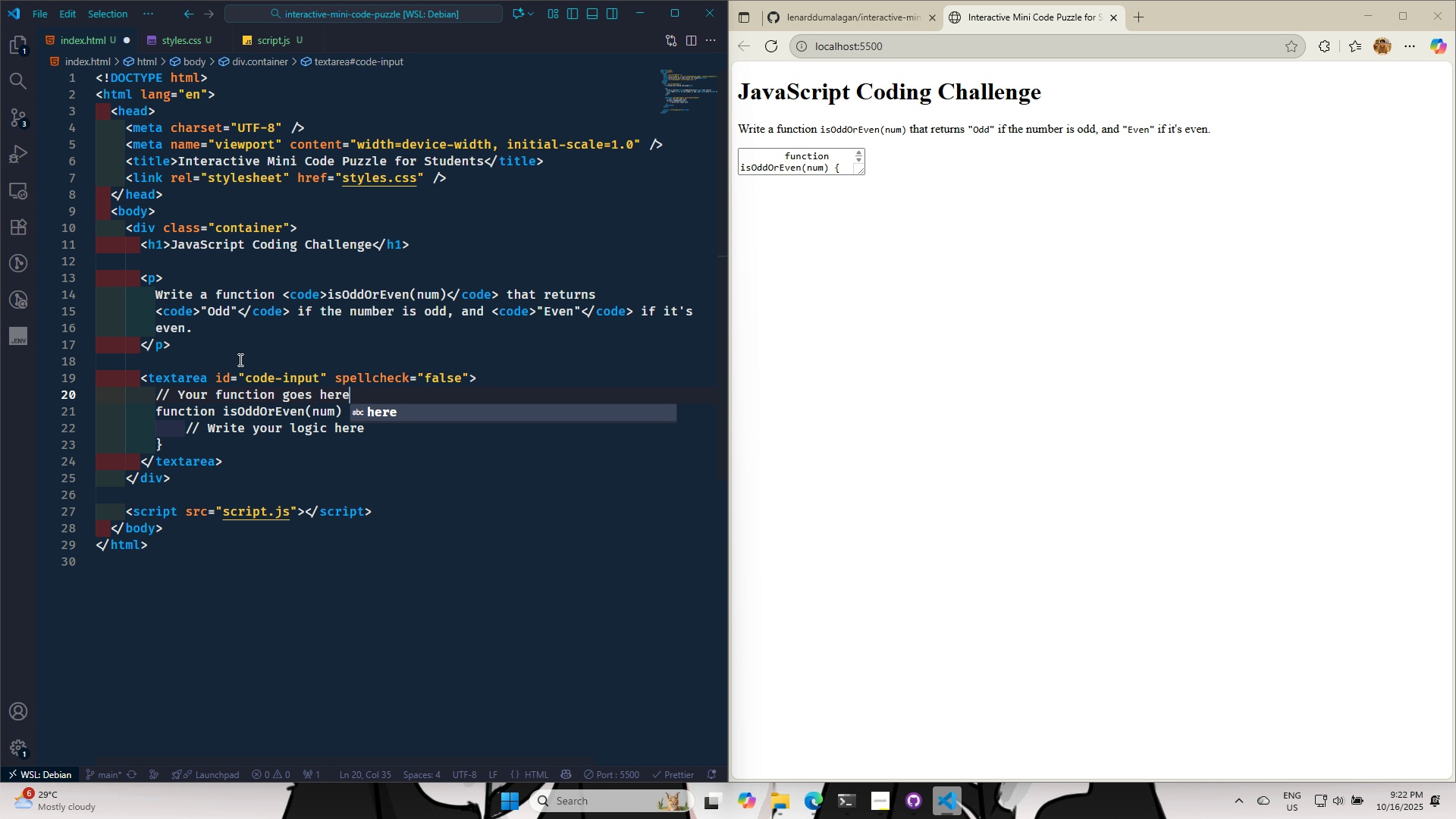 
hold_key(key=CapsLock, duration=0.31)
 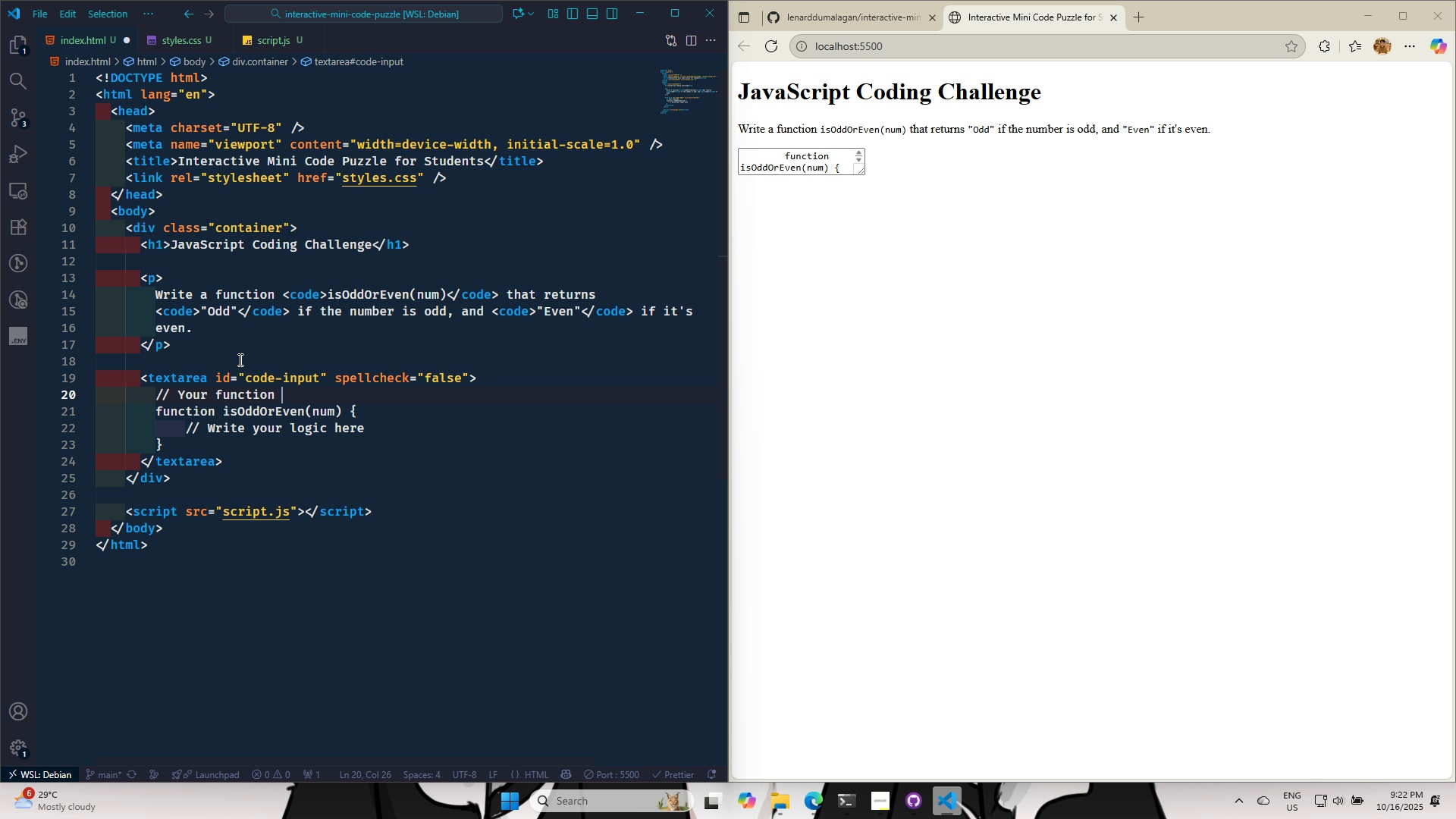 
key(Control+S)
 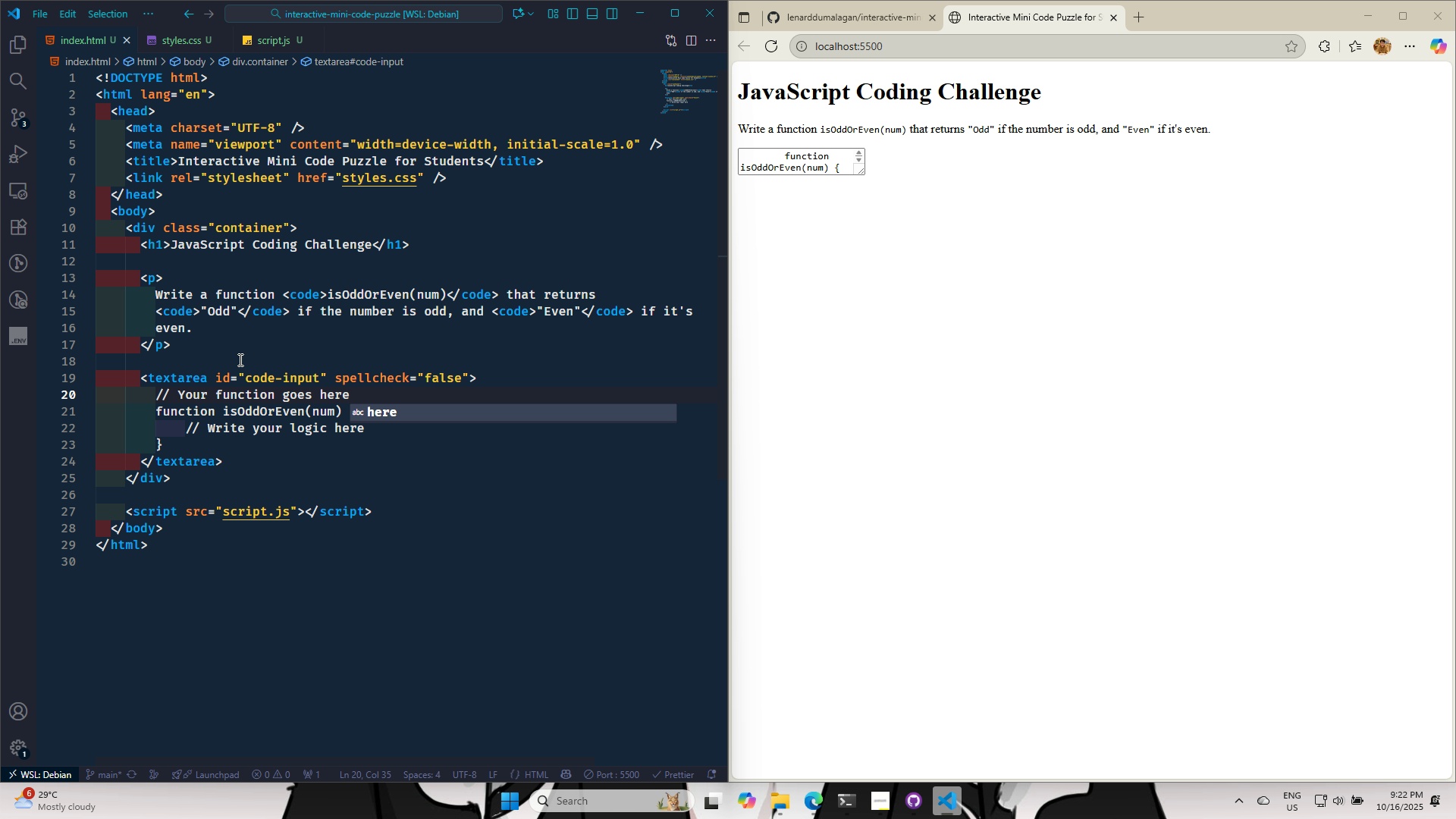 
key(Control+S)
 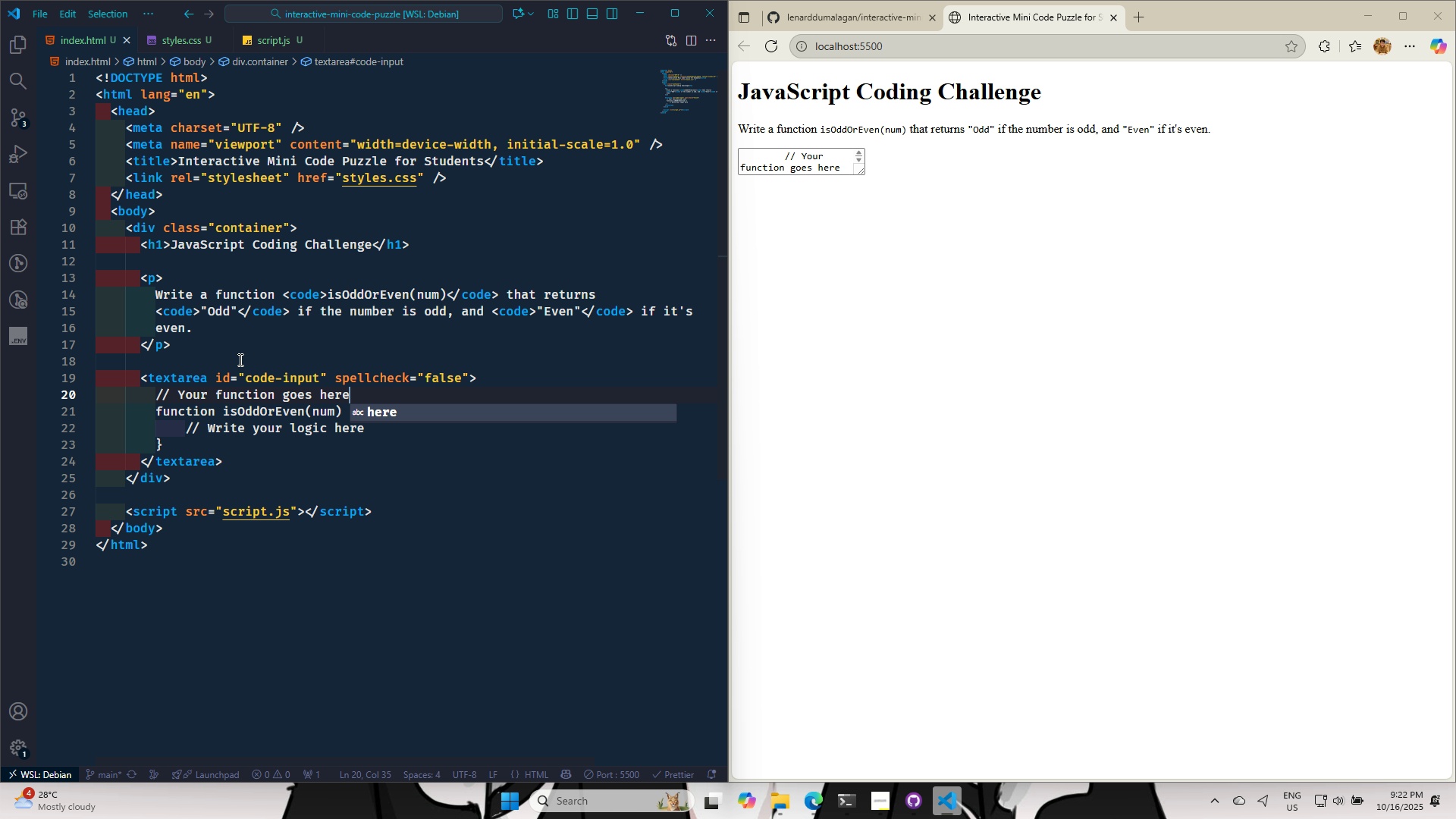 
wait(10.27)
 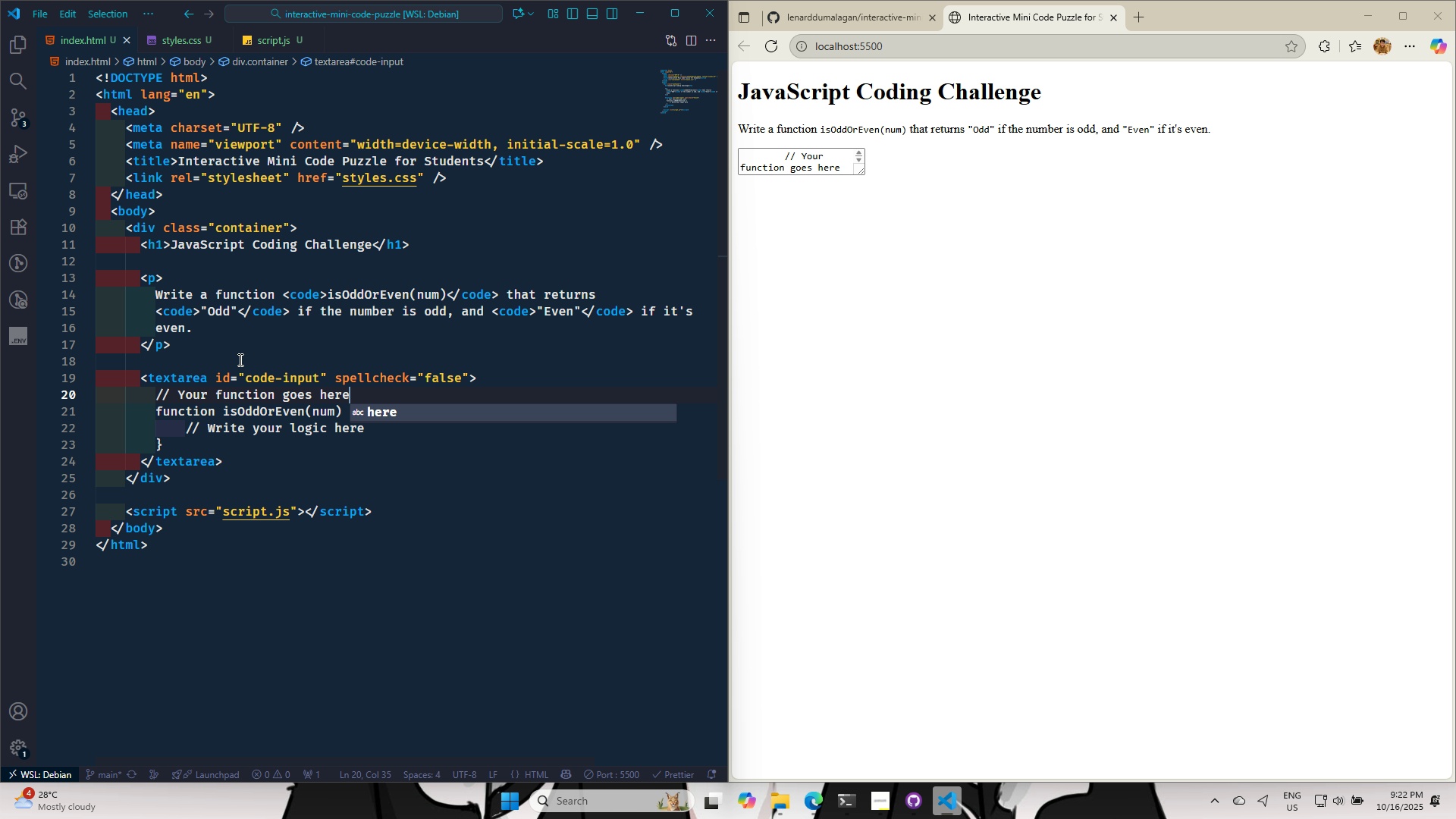 
left_click_drag(start_coordinate=[858, 171], to_coordinate=[1246, 260])
 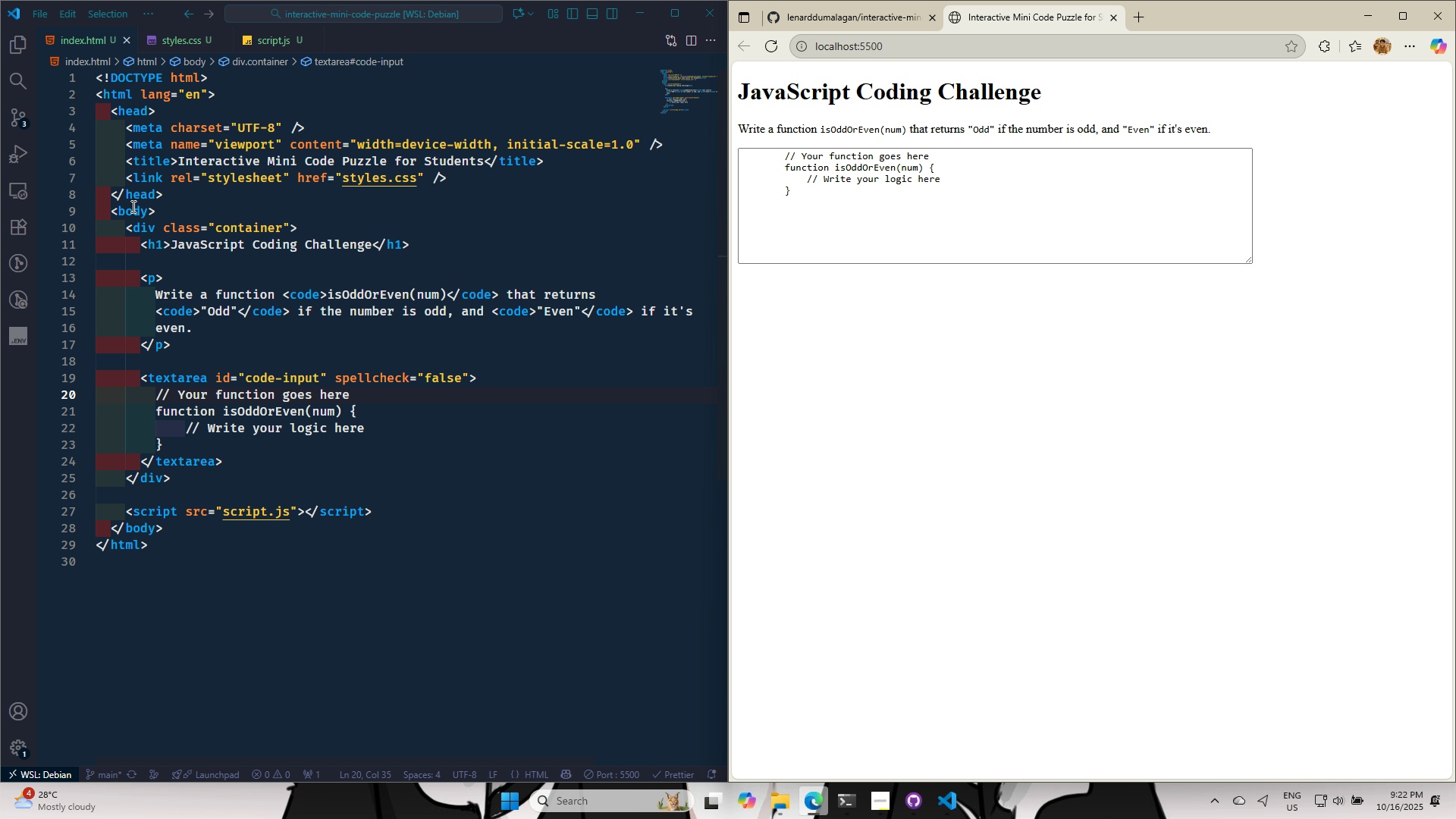 
mouse_move([167, 56])
 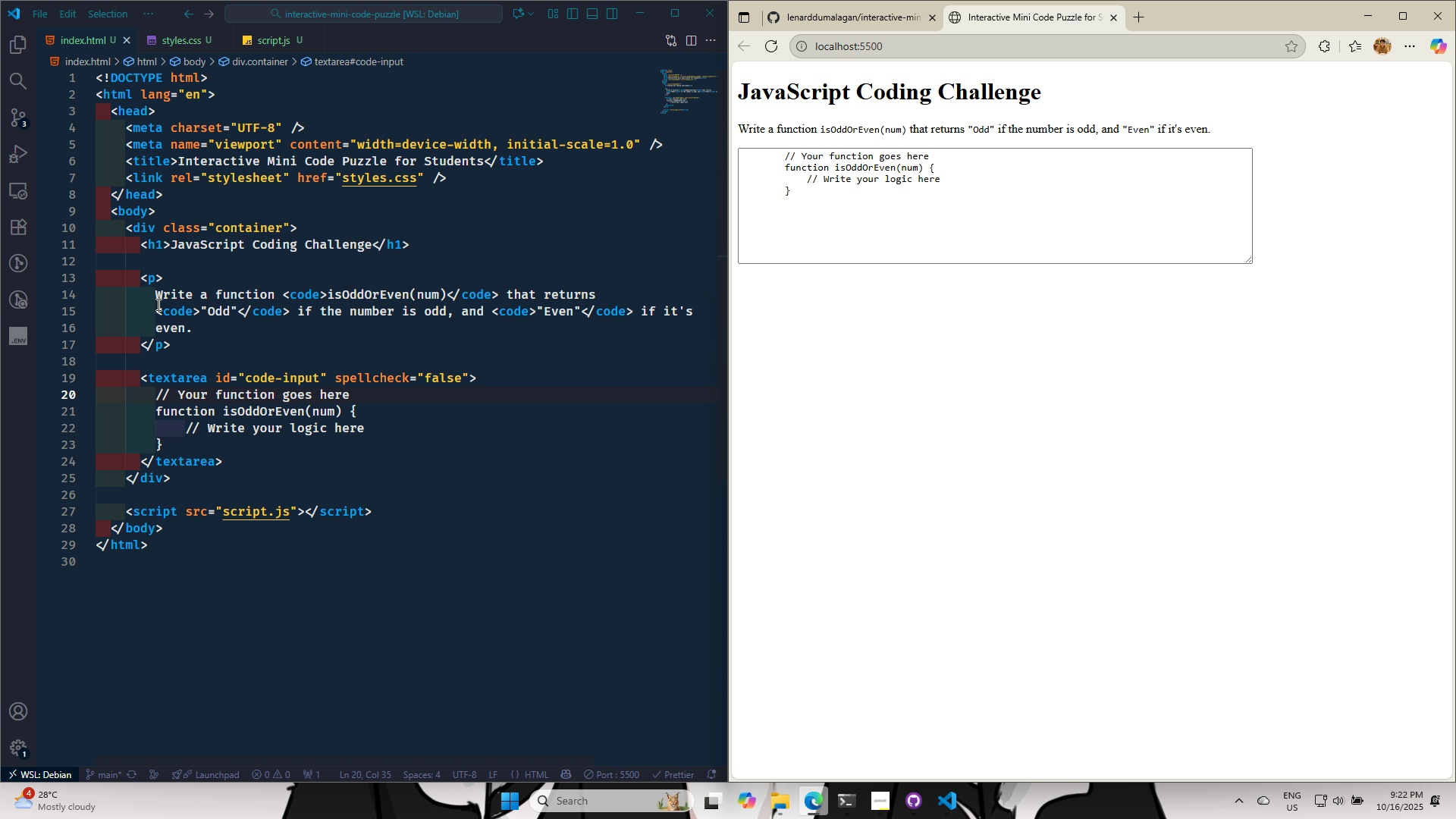 
left_click([161, 249])
 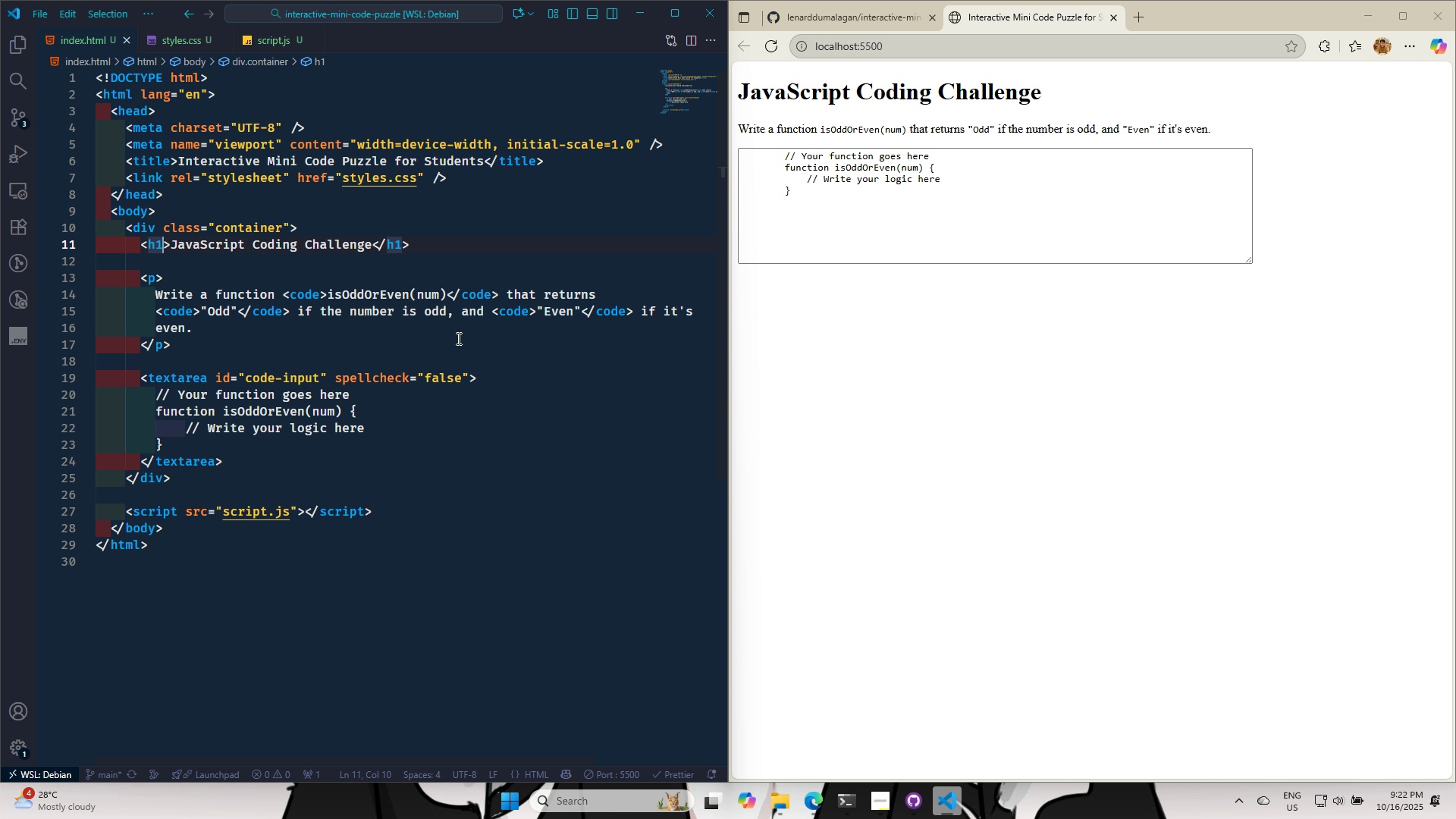 
type( H)
key(Backspace)
type(CLA)
 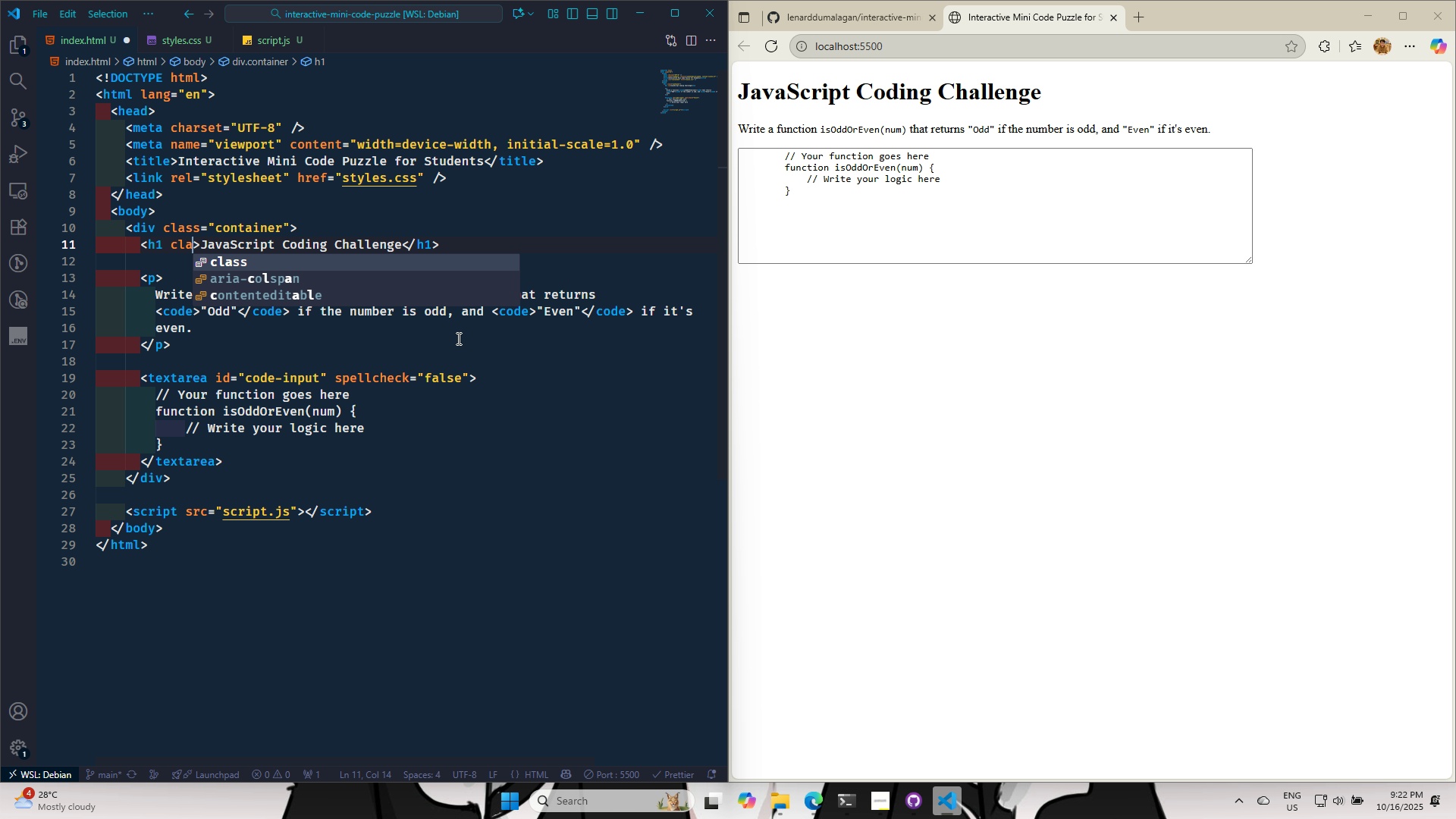 
key(Enter)
 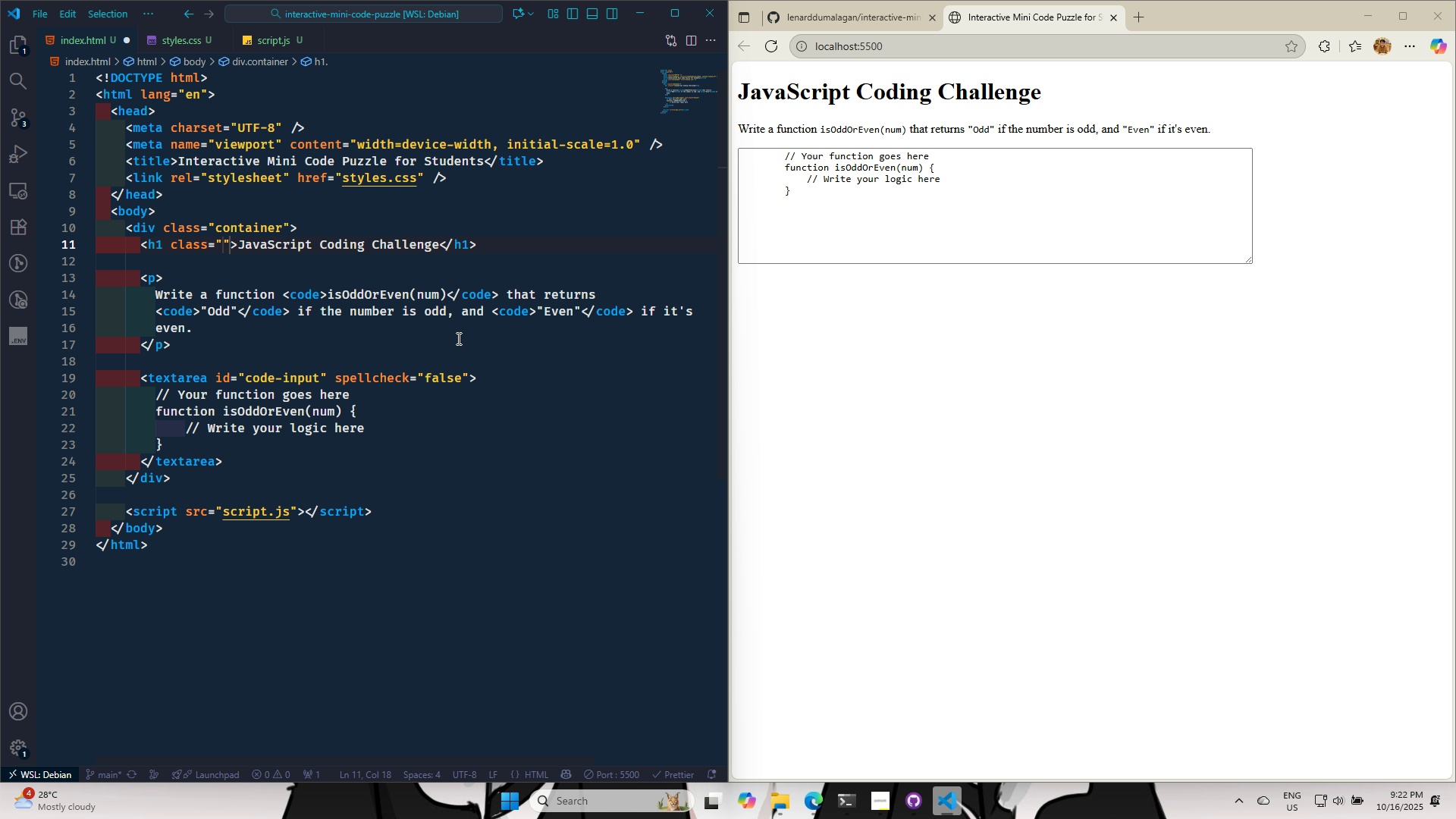 
type(HEADER)
 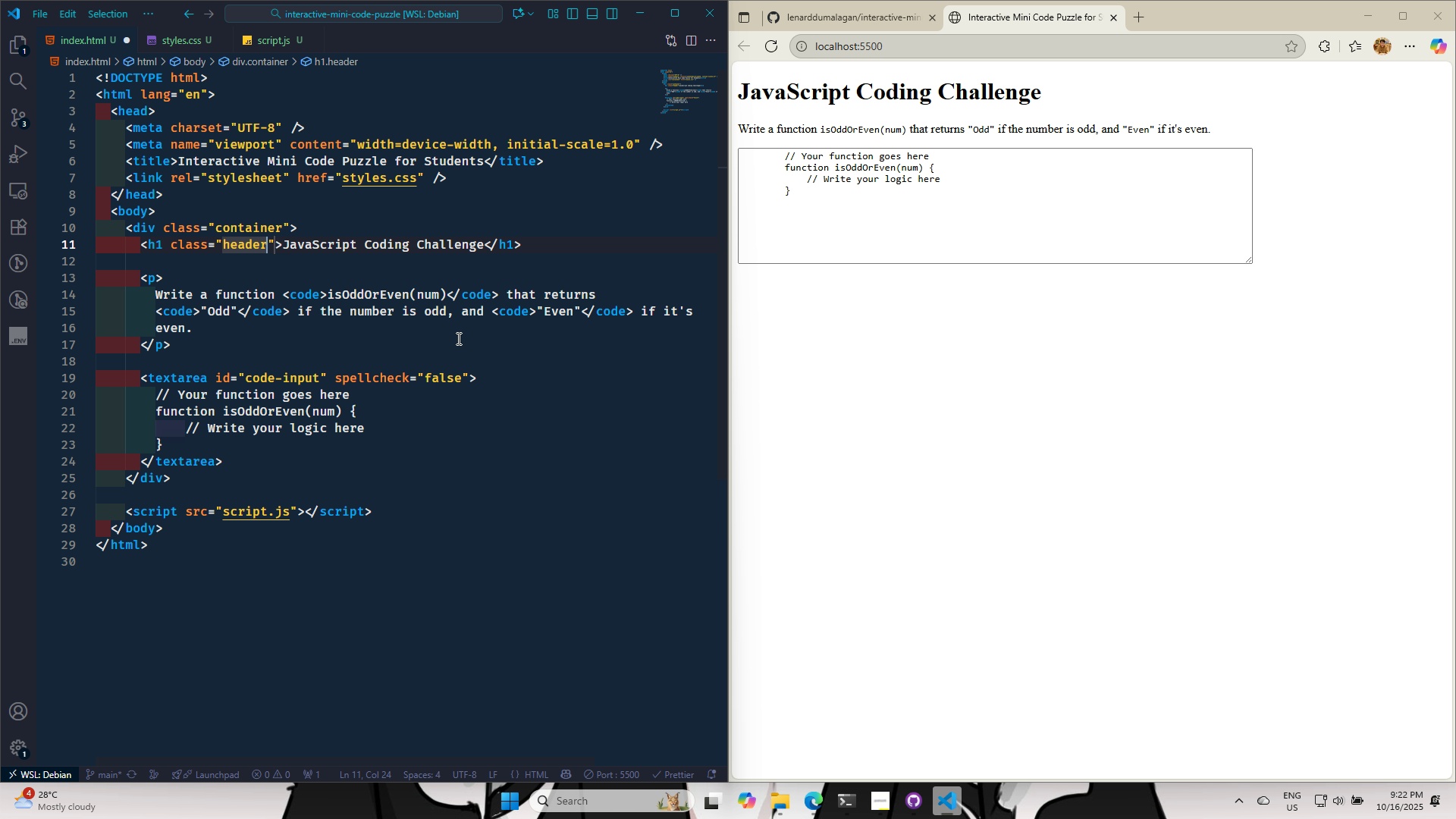 
key(Control+S)
 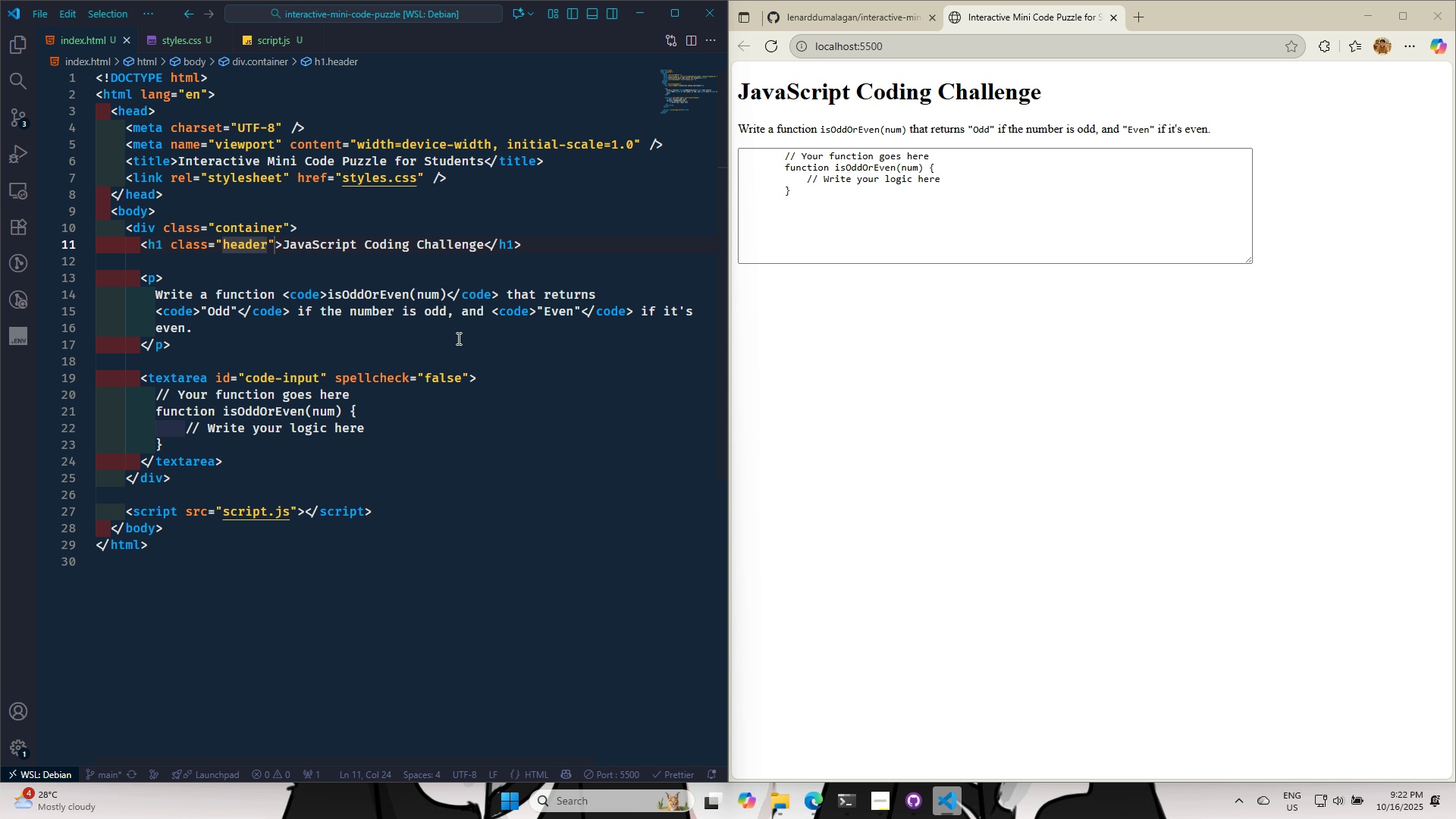 
key(Control+S)
 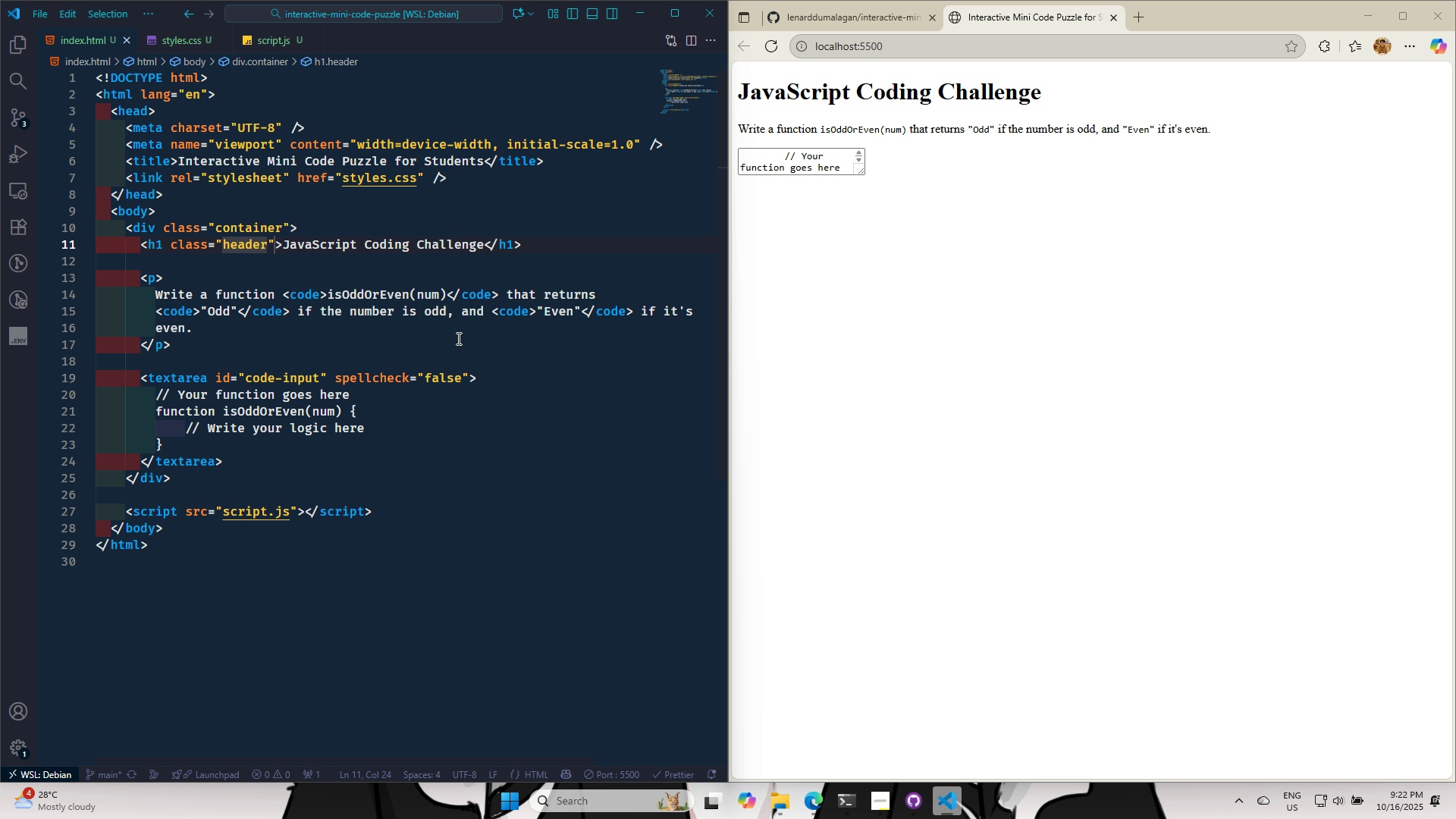 
key(Control+S)
 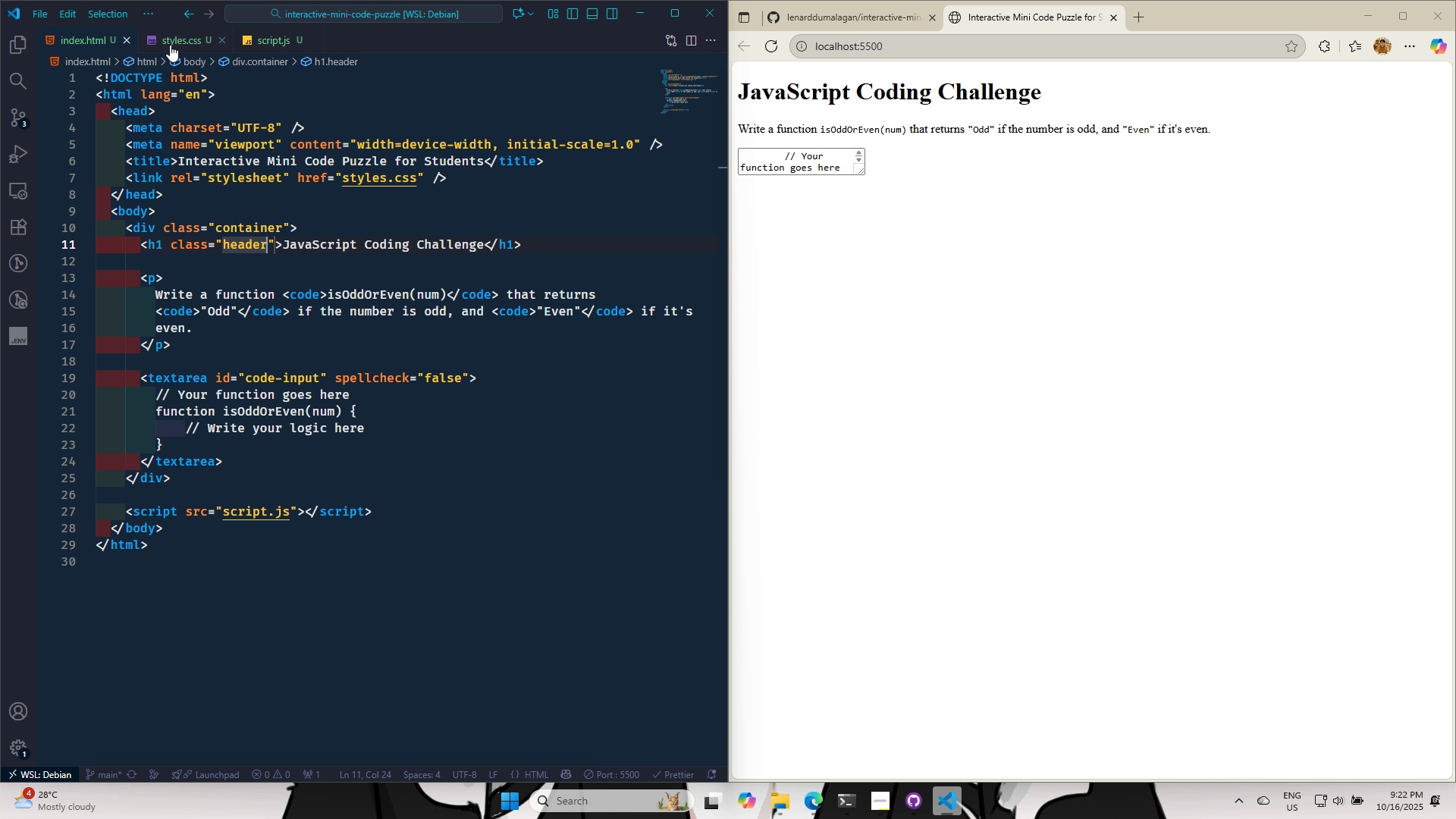 
left_click([170, 45])
 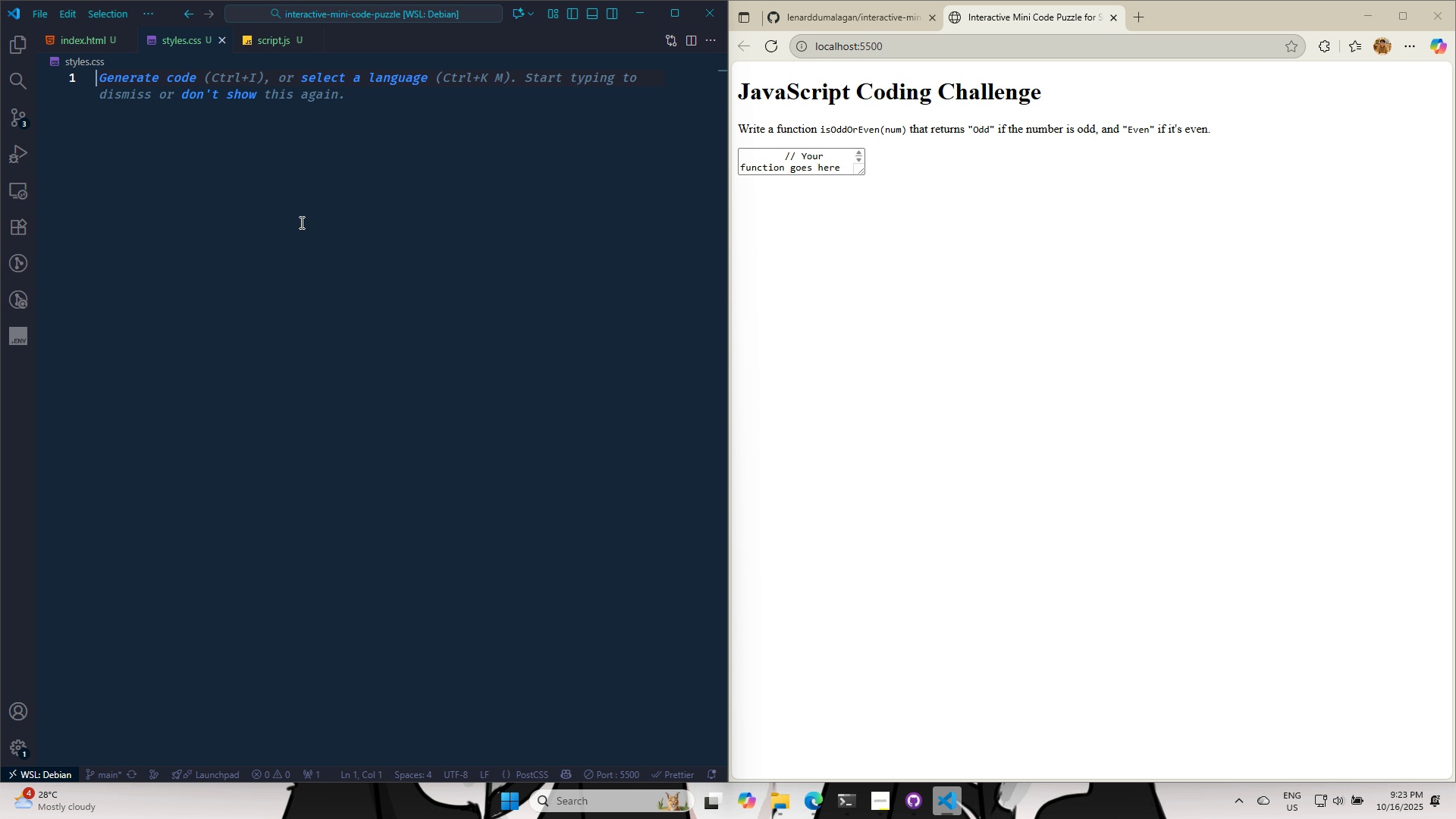 
key(Control+Shift+8)
 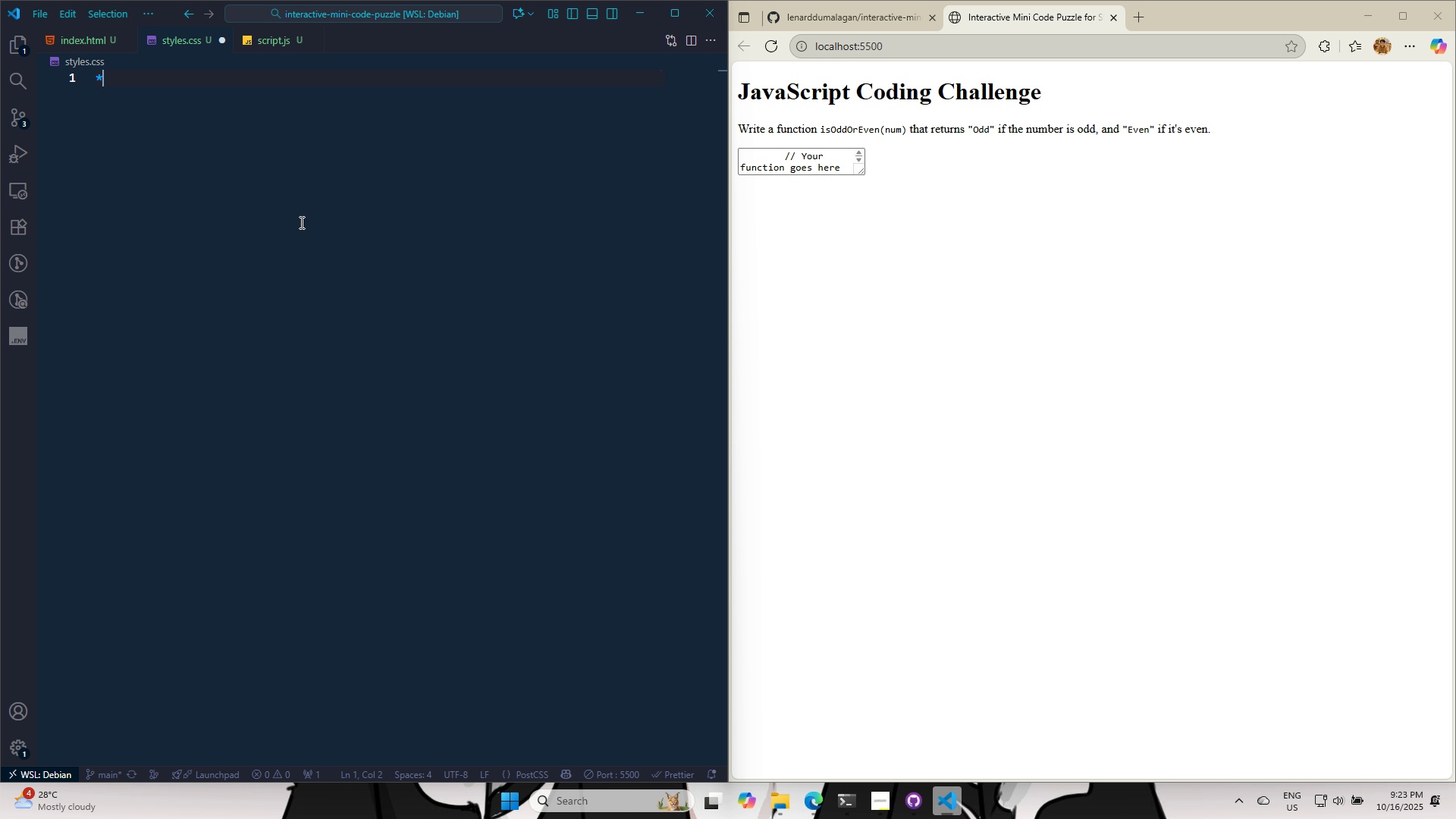 
key(Space)
 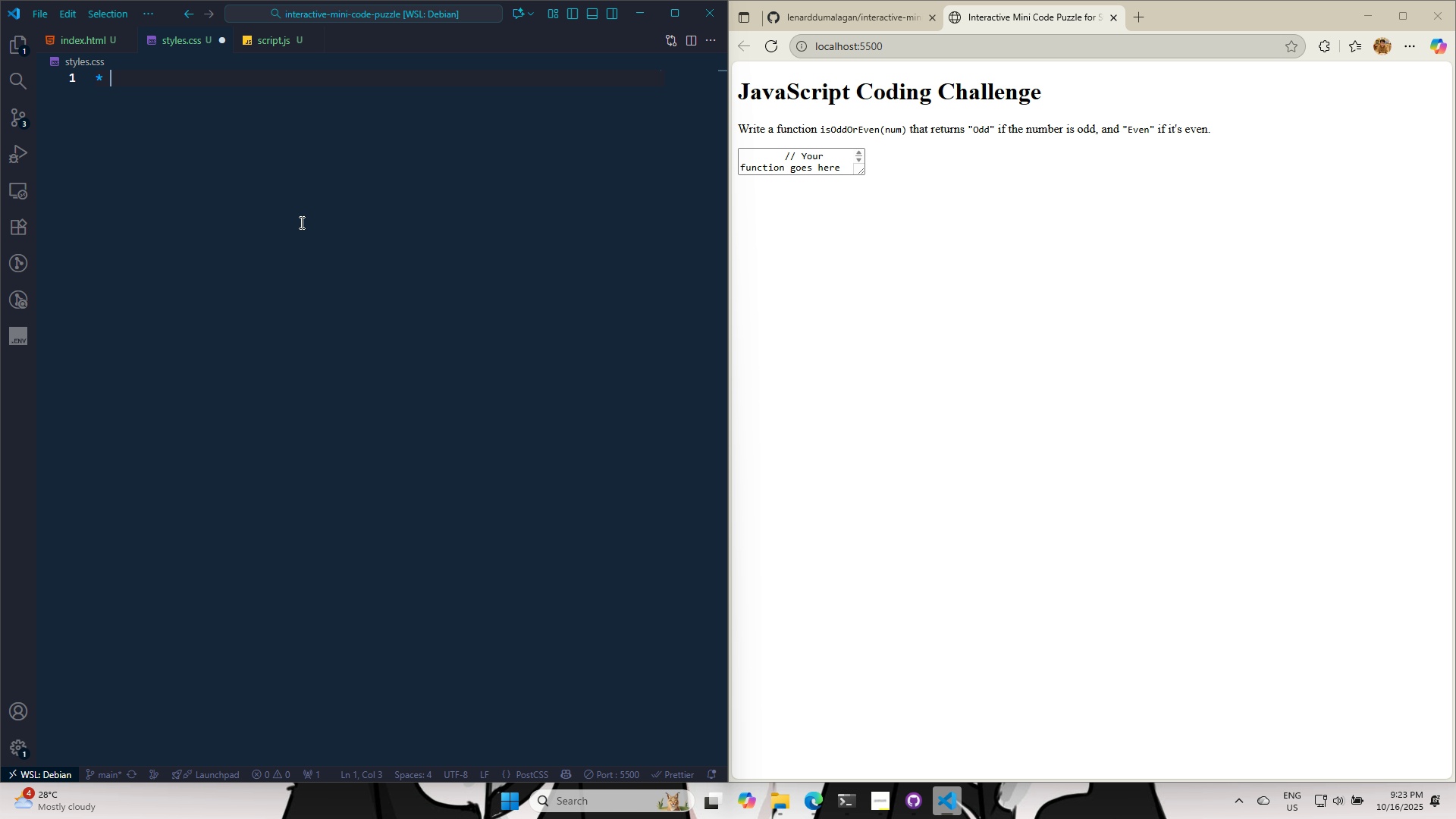 
key(Shift+BracketLeft)
 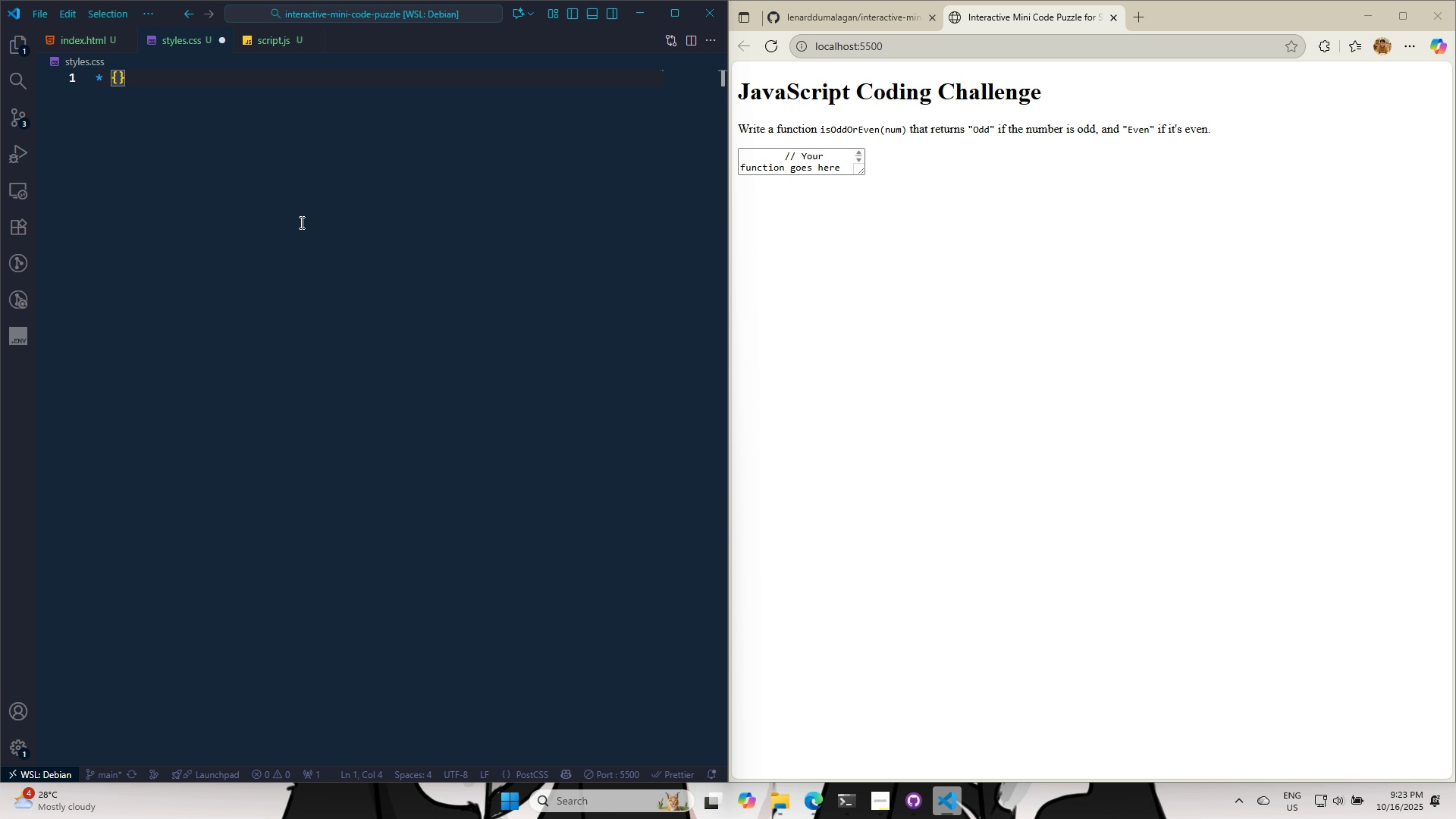 
key(Space)
 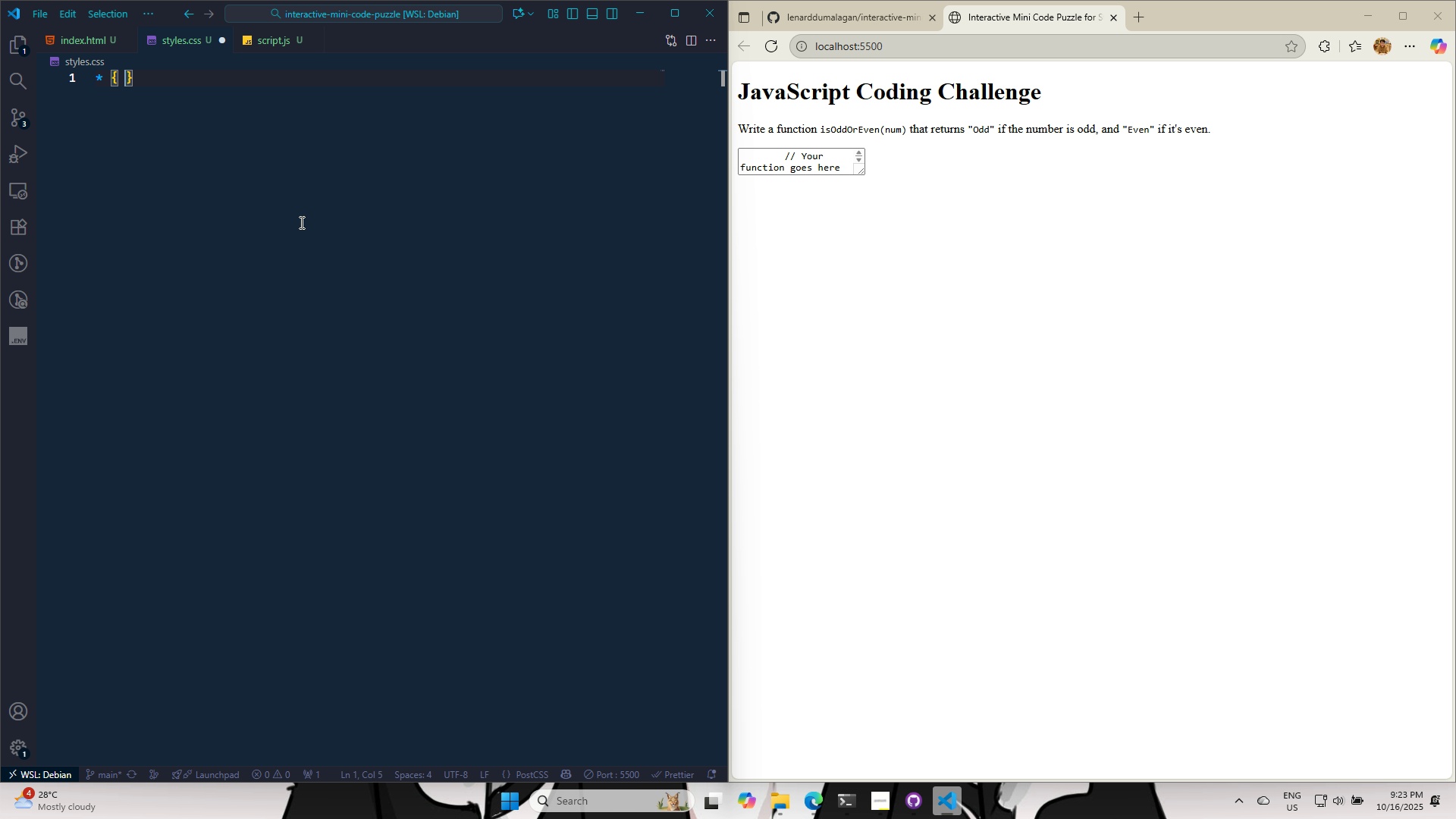 
key(ArrowLeft)
 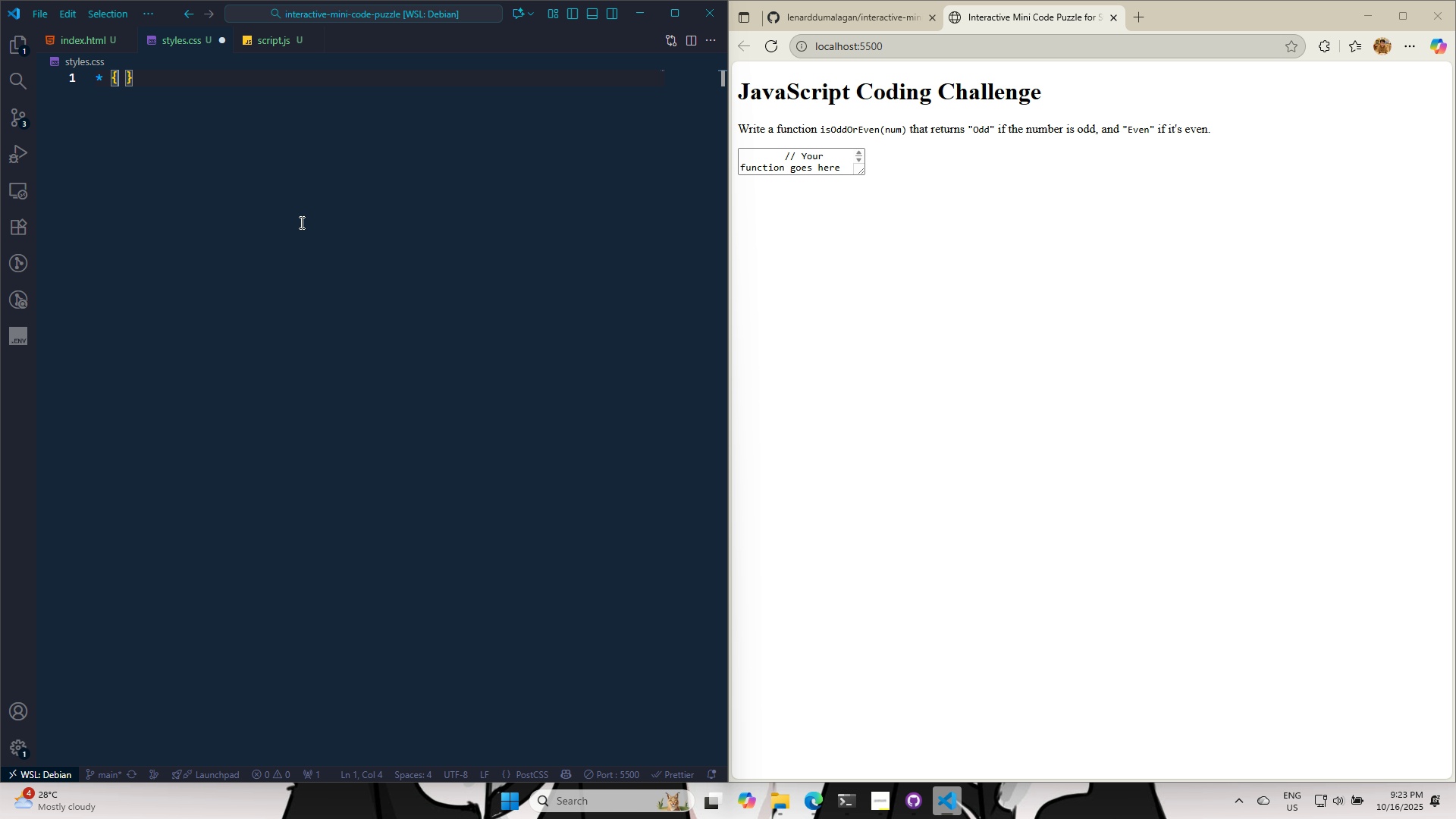 
type( BODE)
key(Backspace)
key(Backspace)
key(Backspace)
key(Backspace)
type(PAS)
key(Backspace)
type(DDING":)
key(Backspace)
key(Backspace)
type(: -)
key(Backspace)
type(0, ,A)
key(Backspace)
key(Backspace)
type(MAG)
key(Backspace)
type(RGIN: 0)
 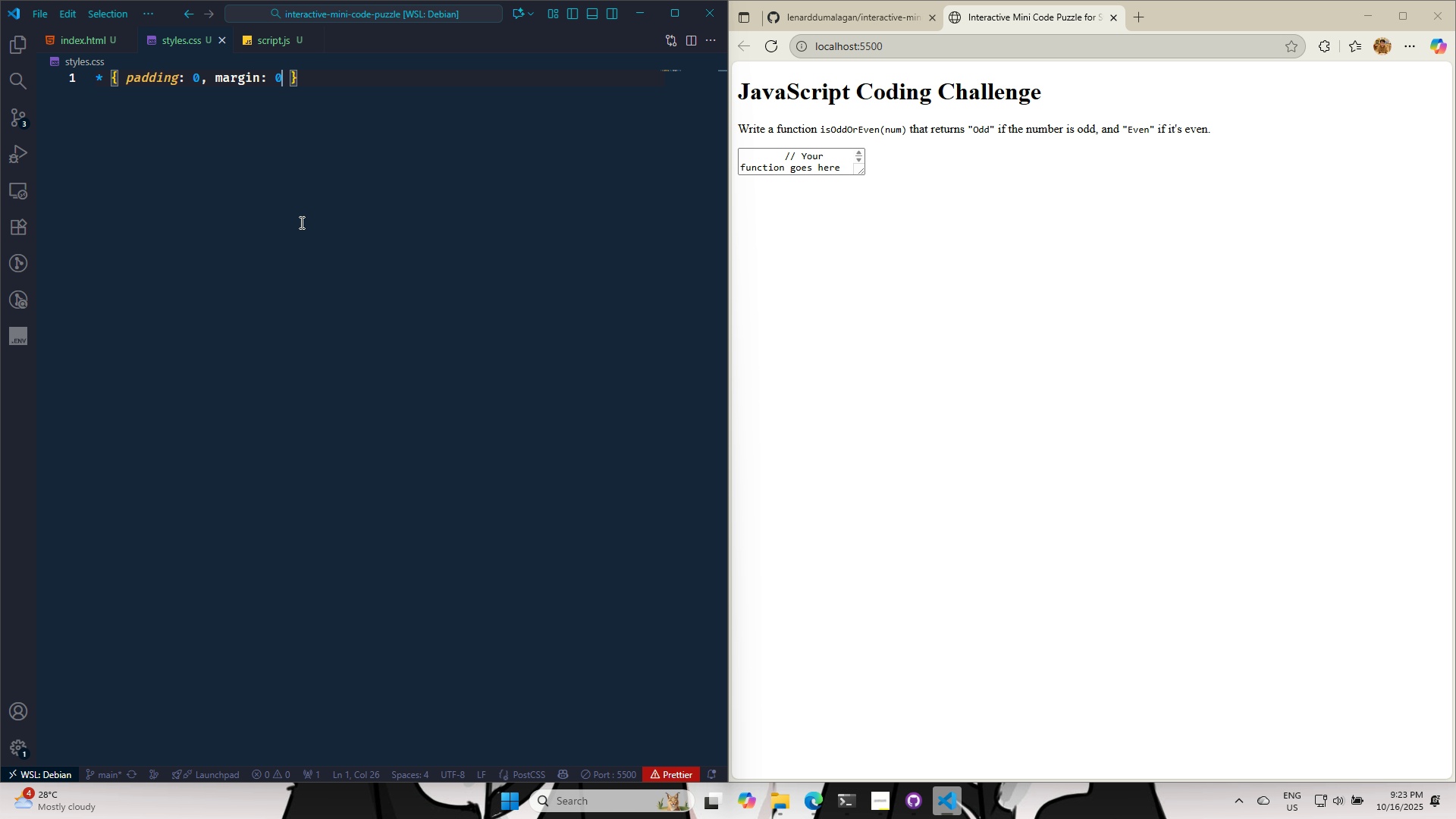 
key(Control+S)
 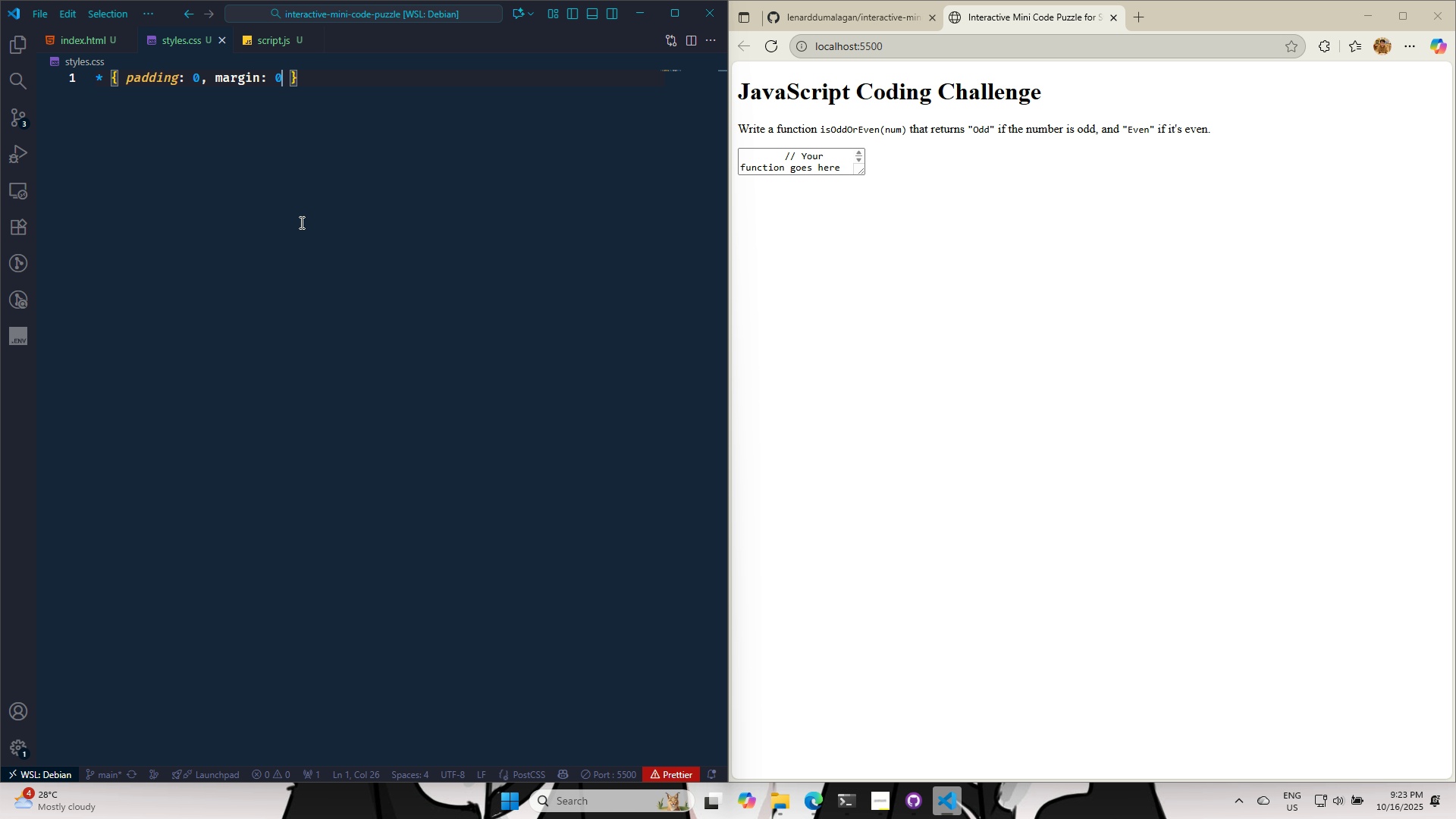 
key(Control+S)
 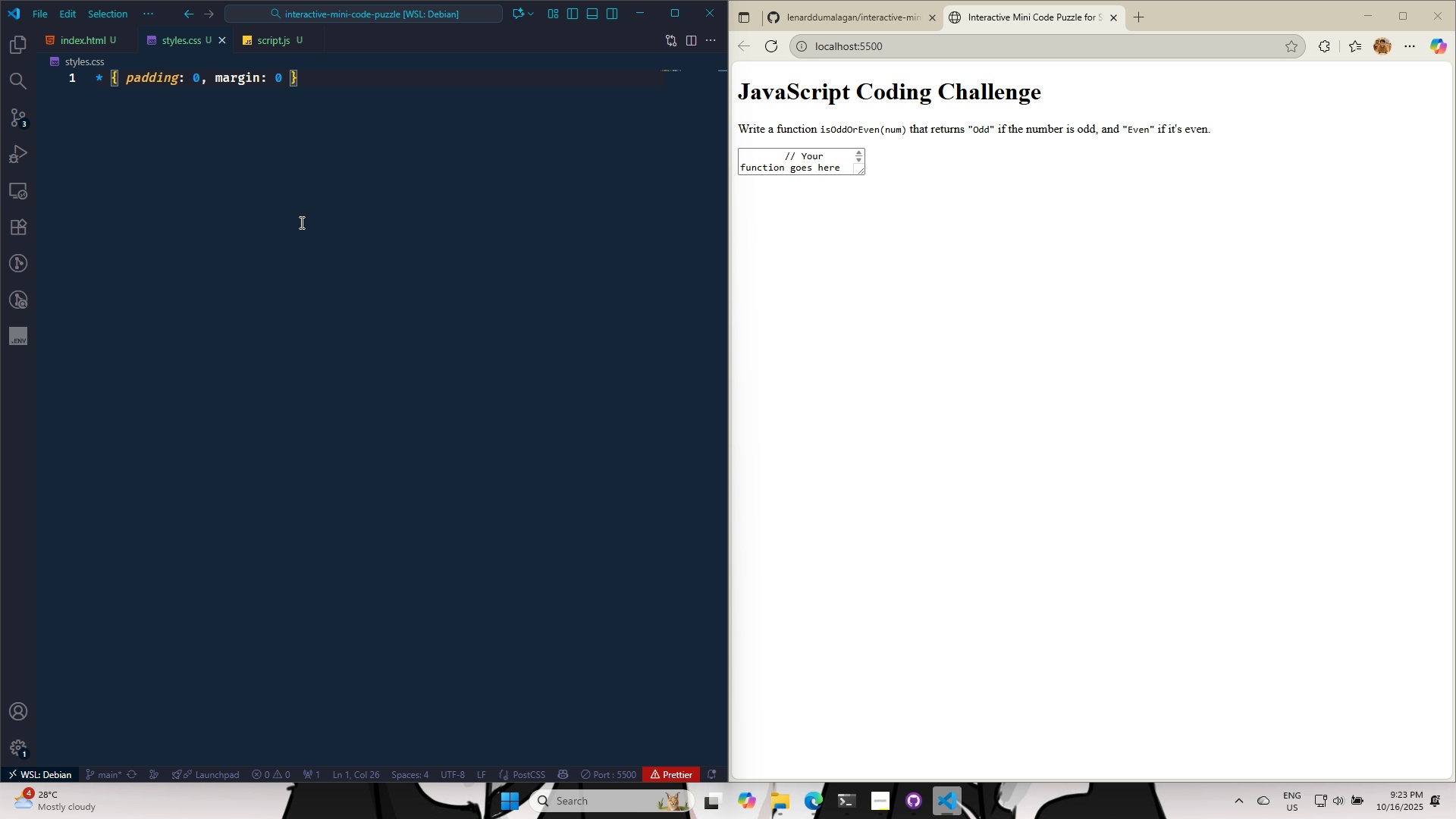 
key(Control+S)
 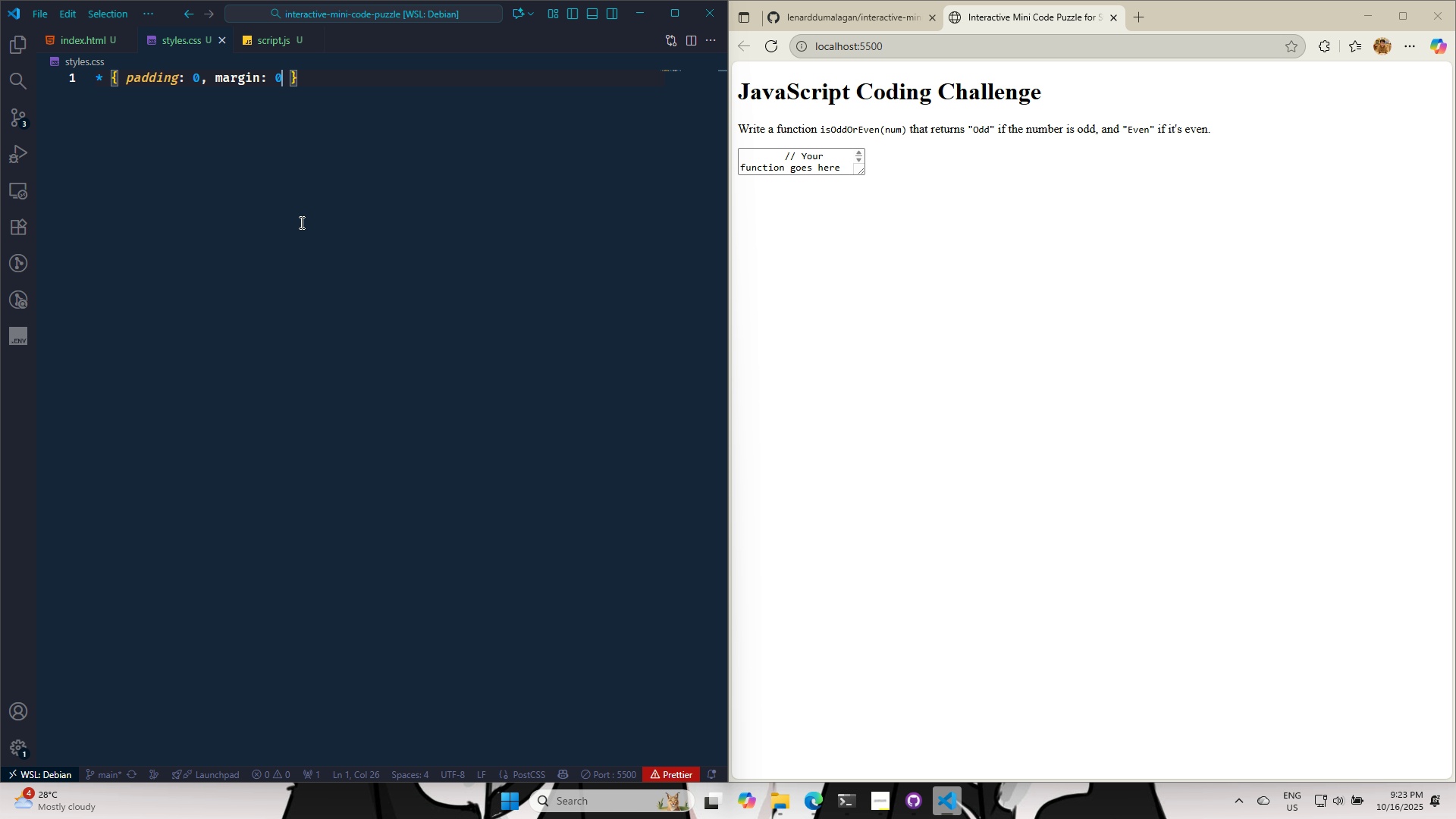 
key(ArrowRight)
 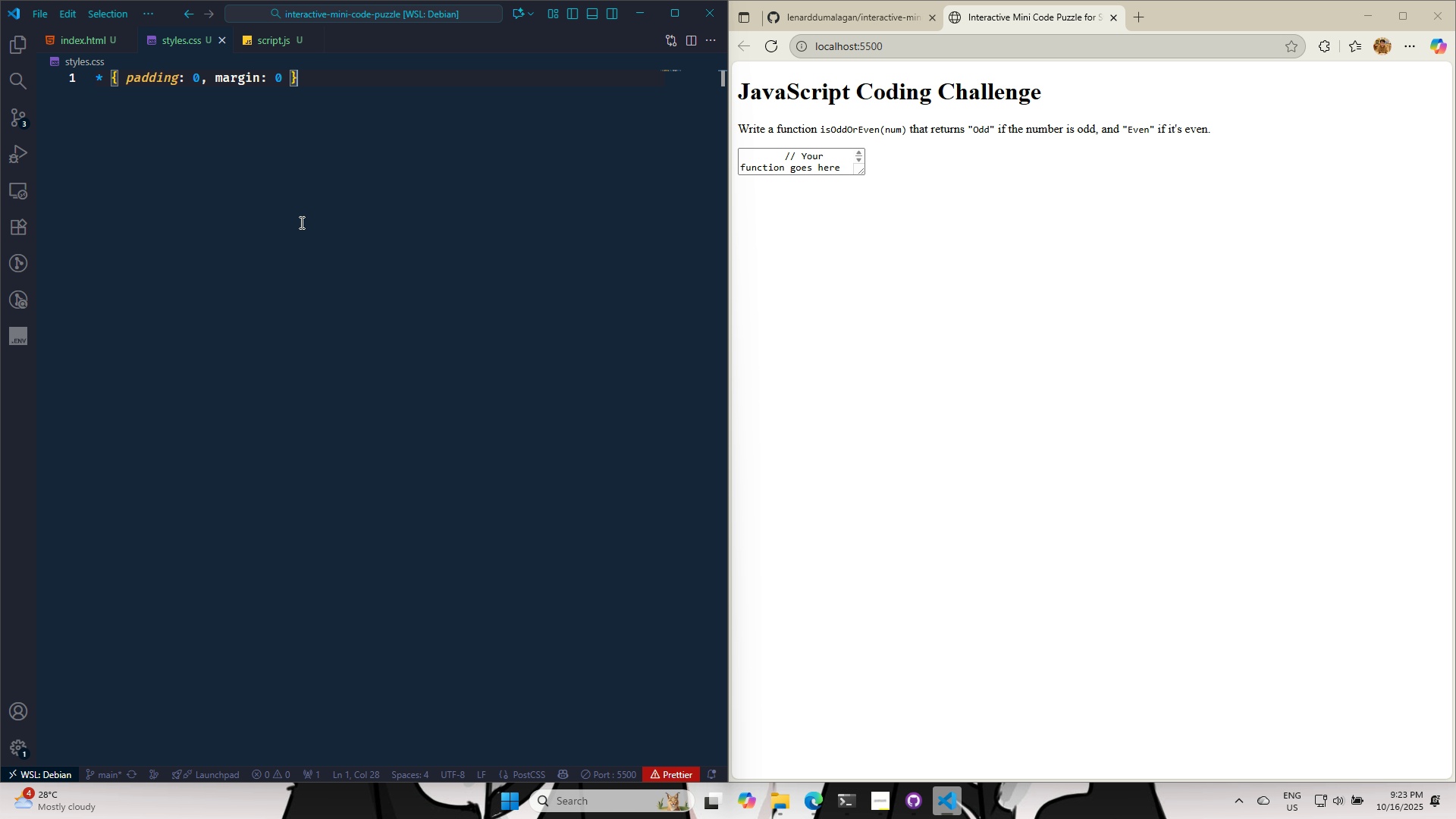 
key(ArrowRight)
 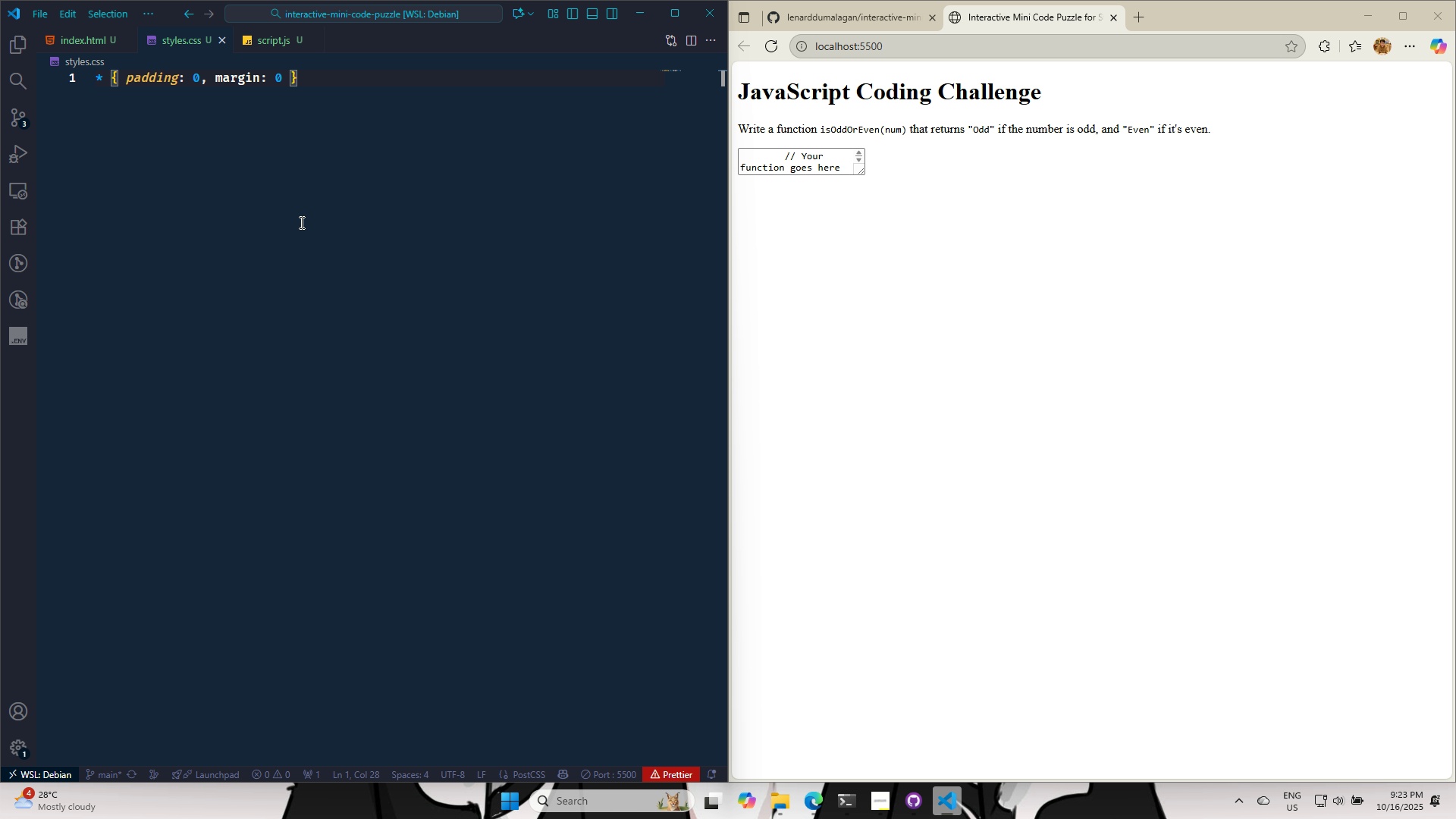 
key(Enter)
 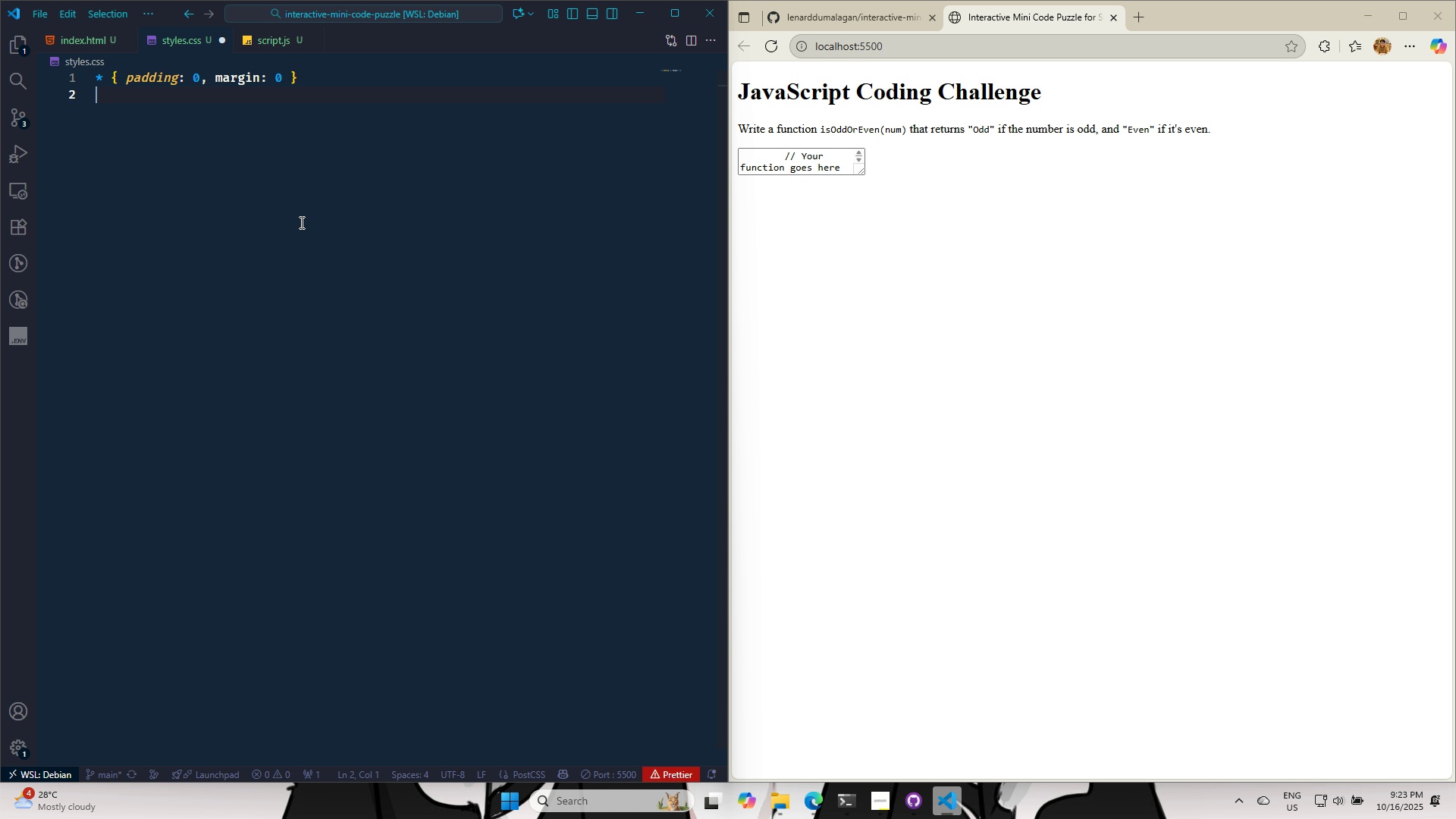 
key(Enter)
 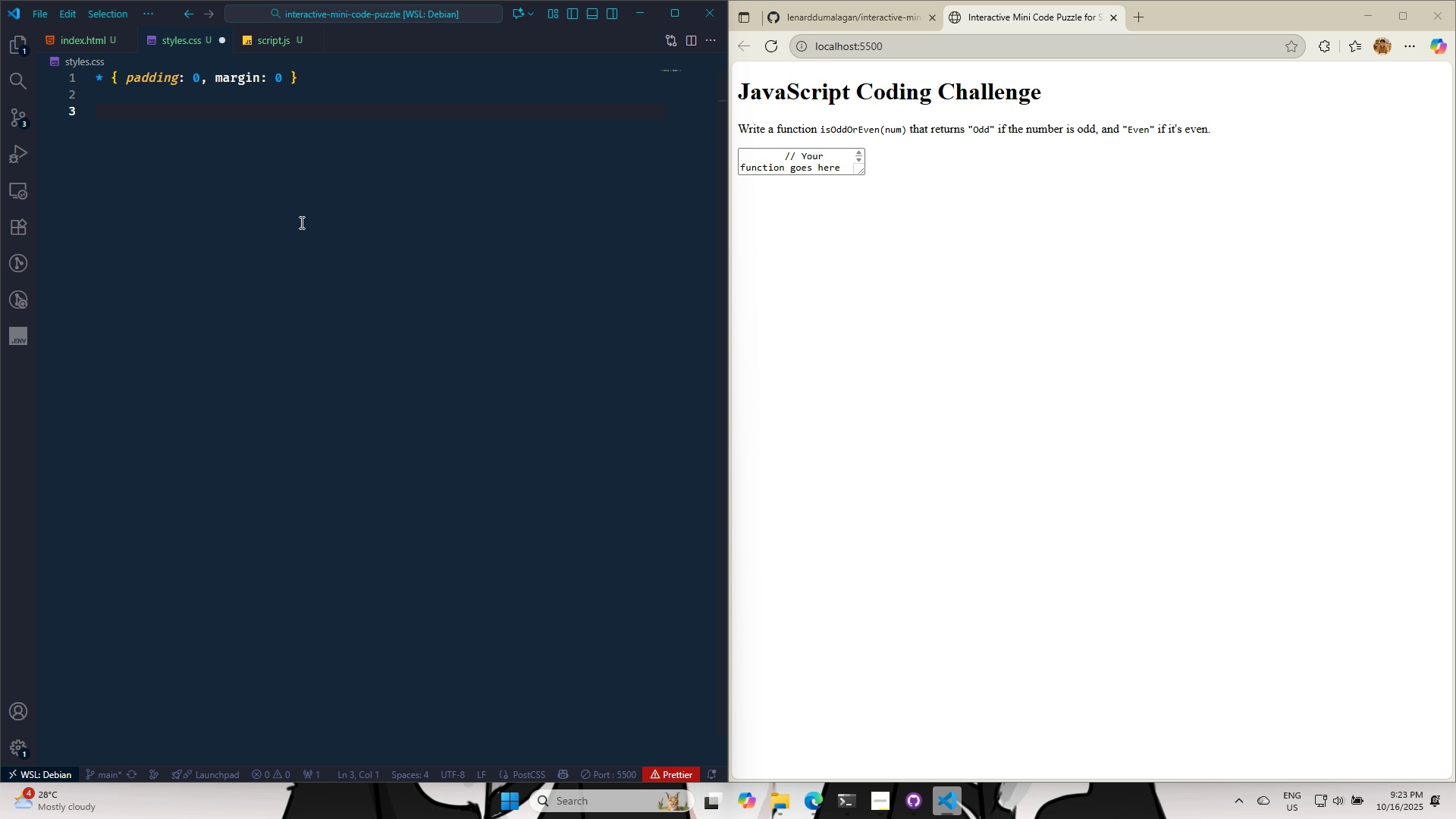 
type(BACK)
key(Backspace)
key(Backspace)
key(Backspace)
type(ODE)
key(Backspace)
type(Y {)
 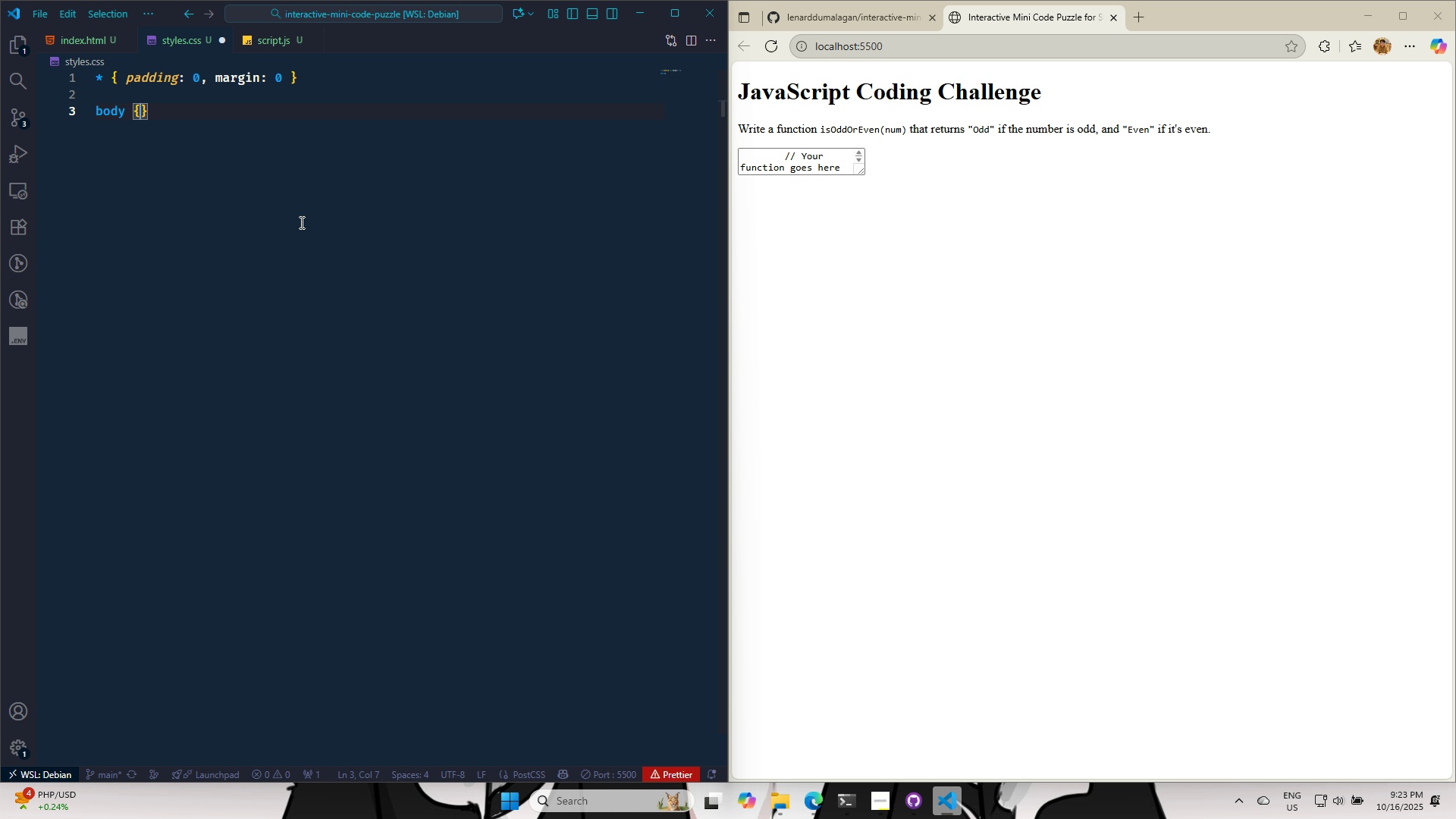 
key(Enter)
 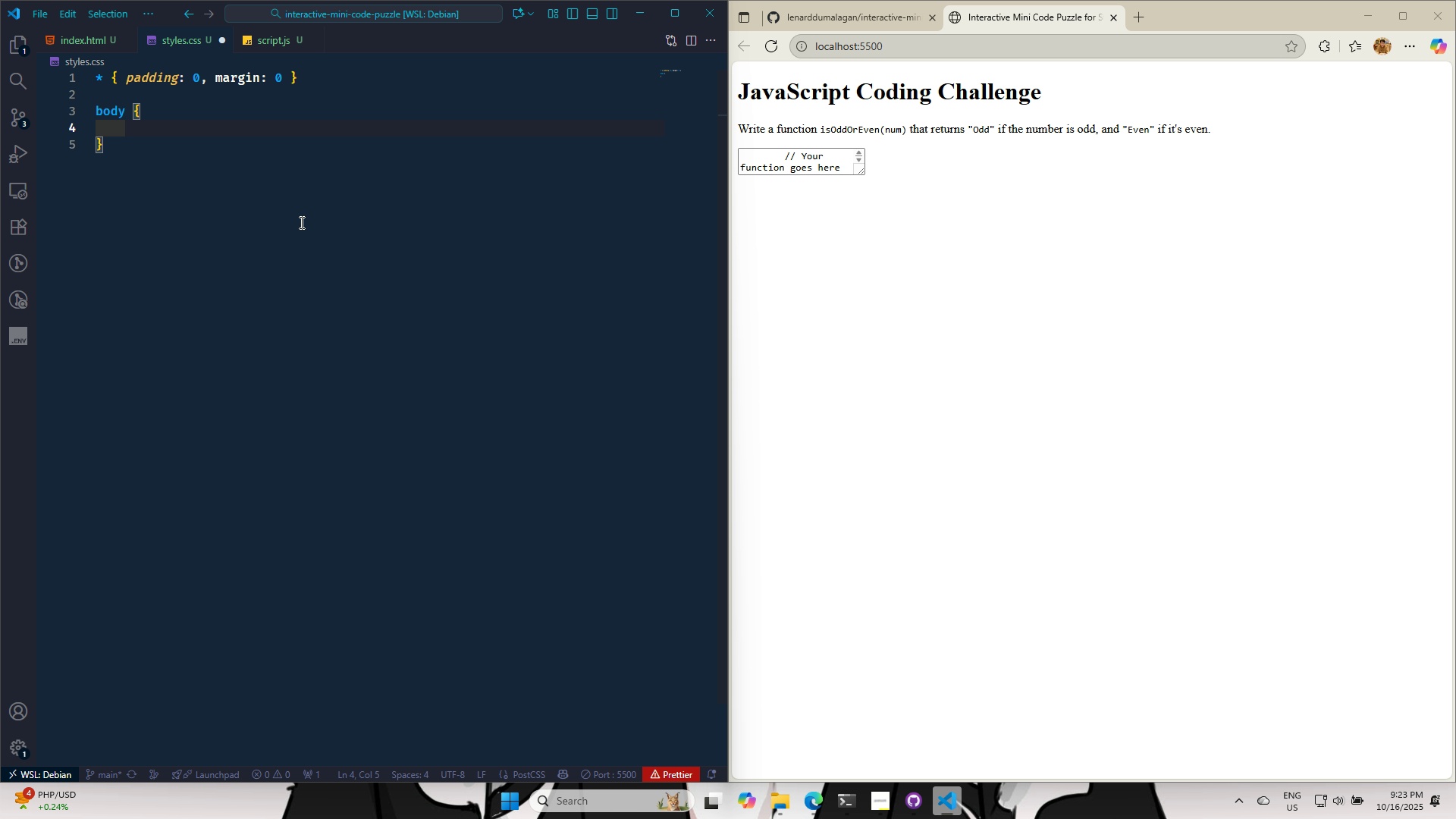 
type(NA)
key(Backspace)
key(Backspace)
type(BACKGROUND:)
 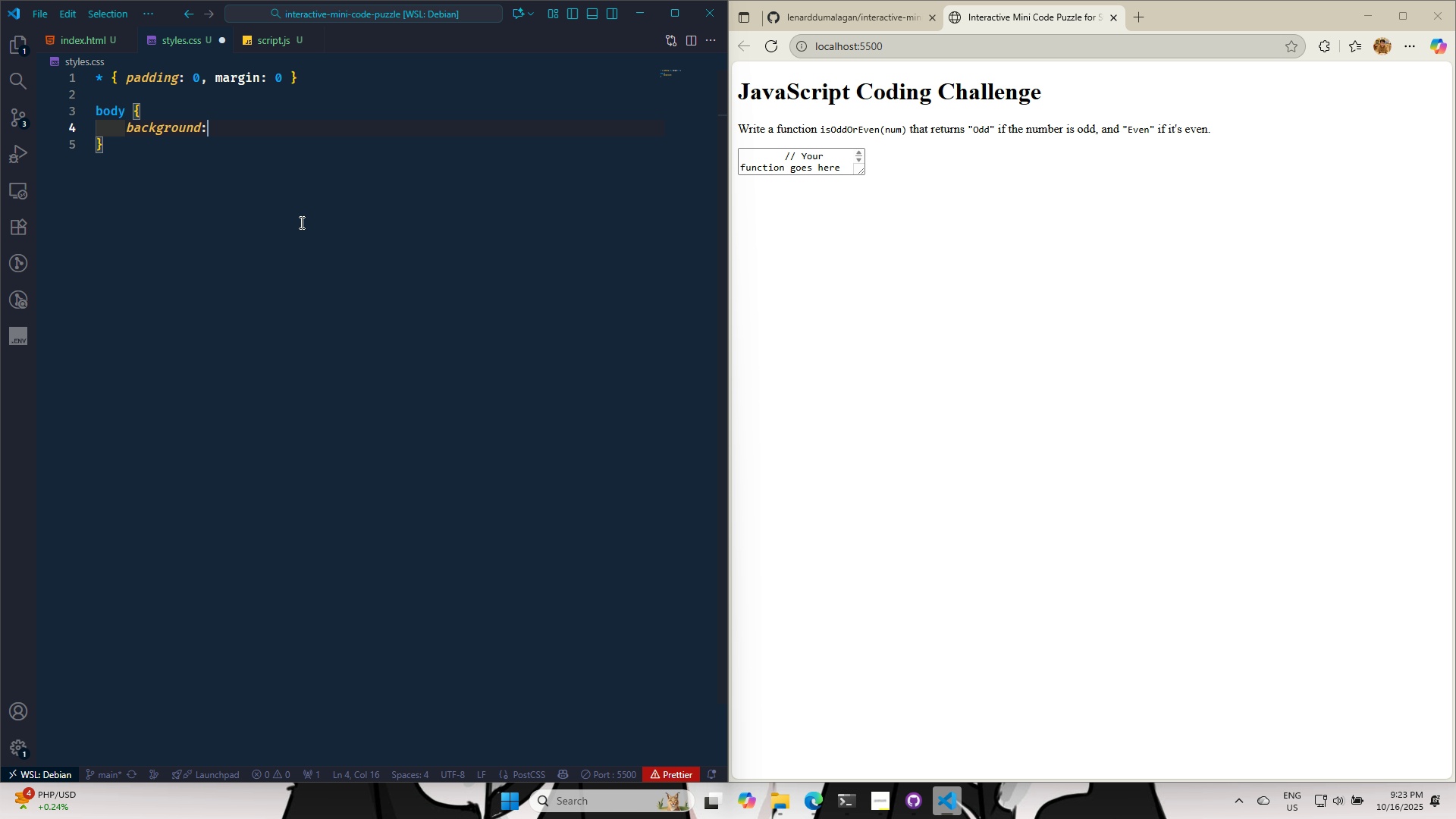 
left_click([11, 241])
 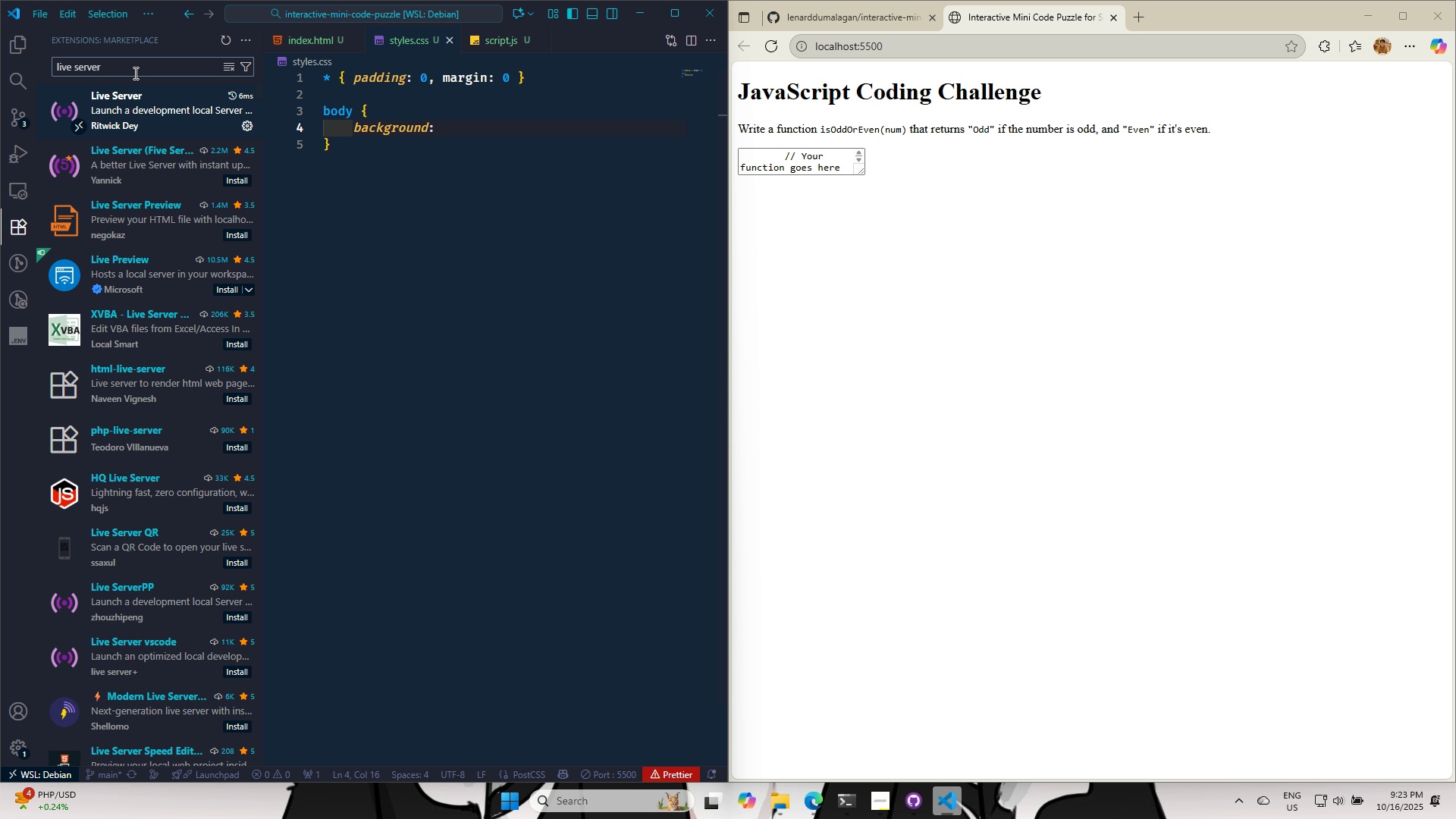 
double_click([134, 73])
 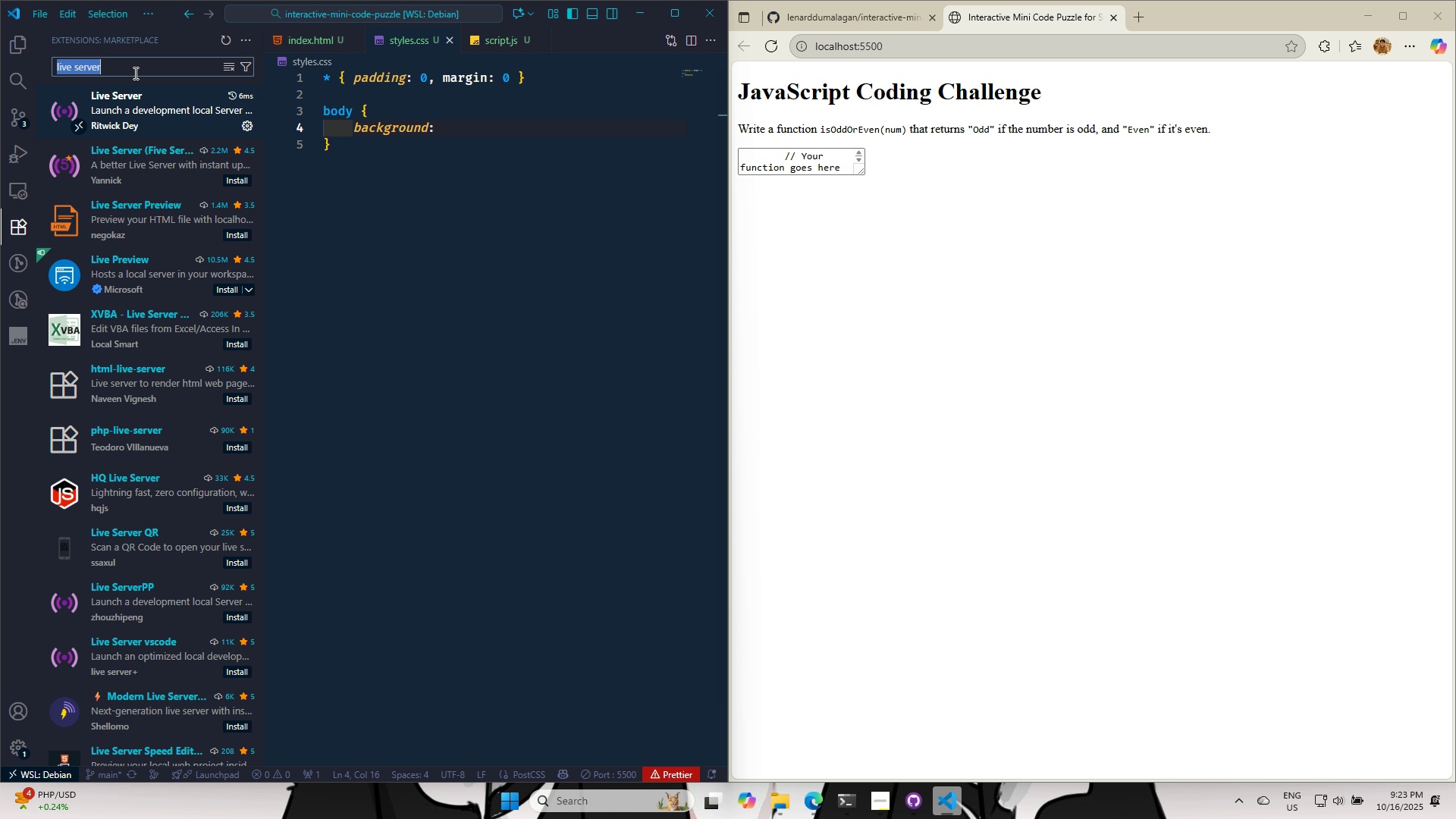 
triple_click([134, 73])
 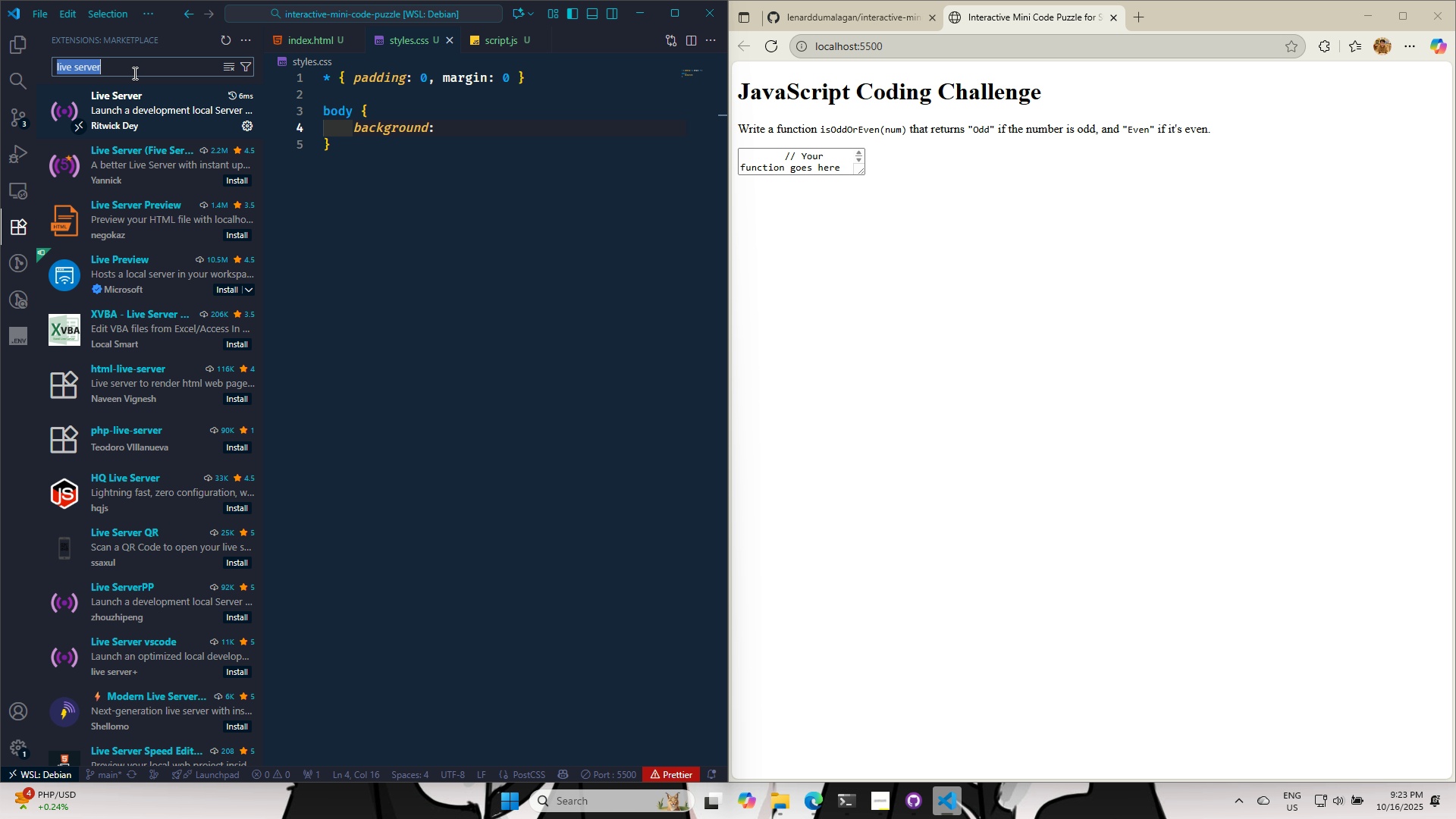 
type(CSD|)
key(Backspace)
key(Backspace)
type(S )
 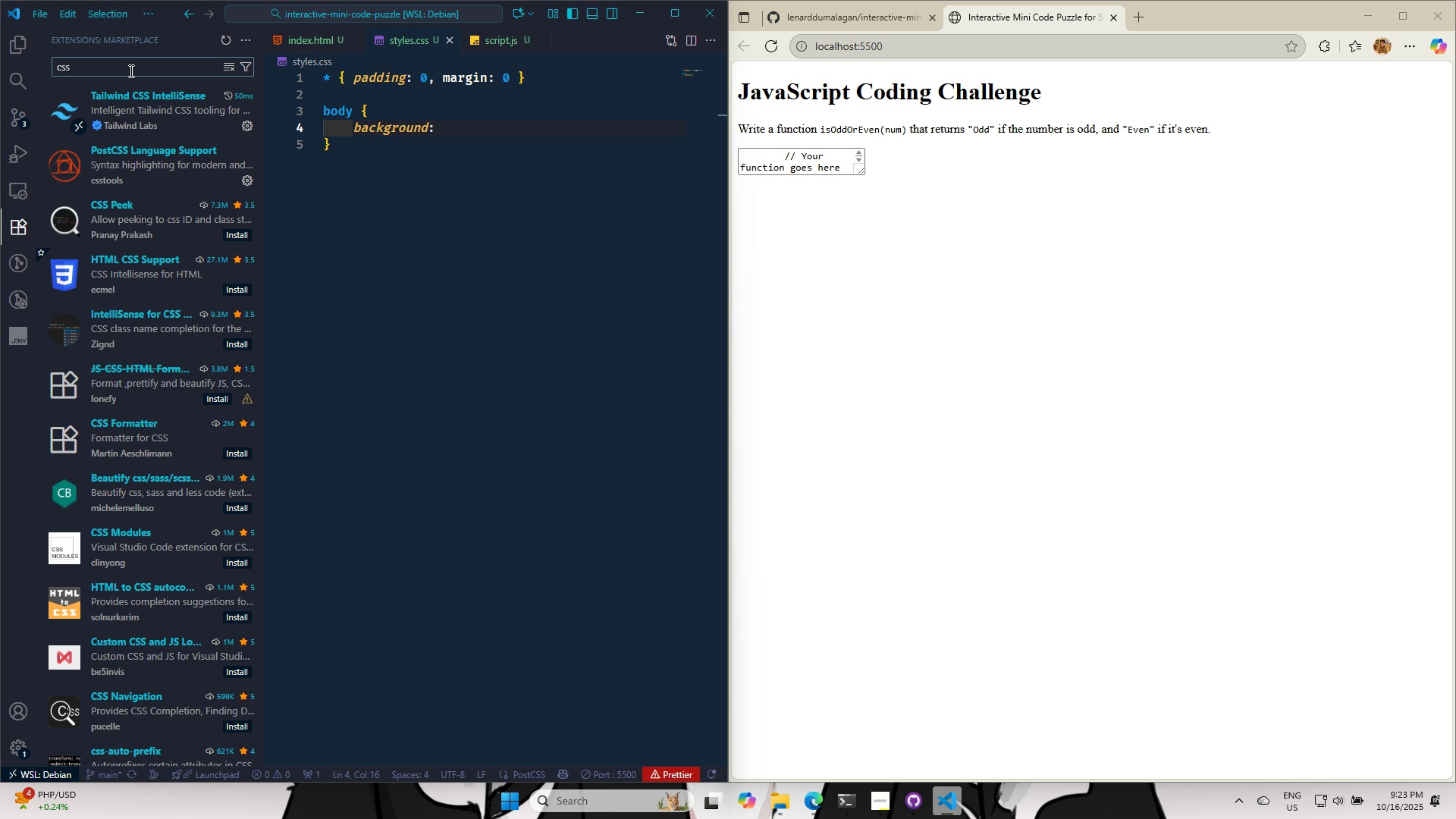 
type(IN)
 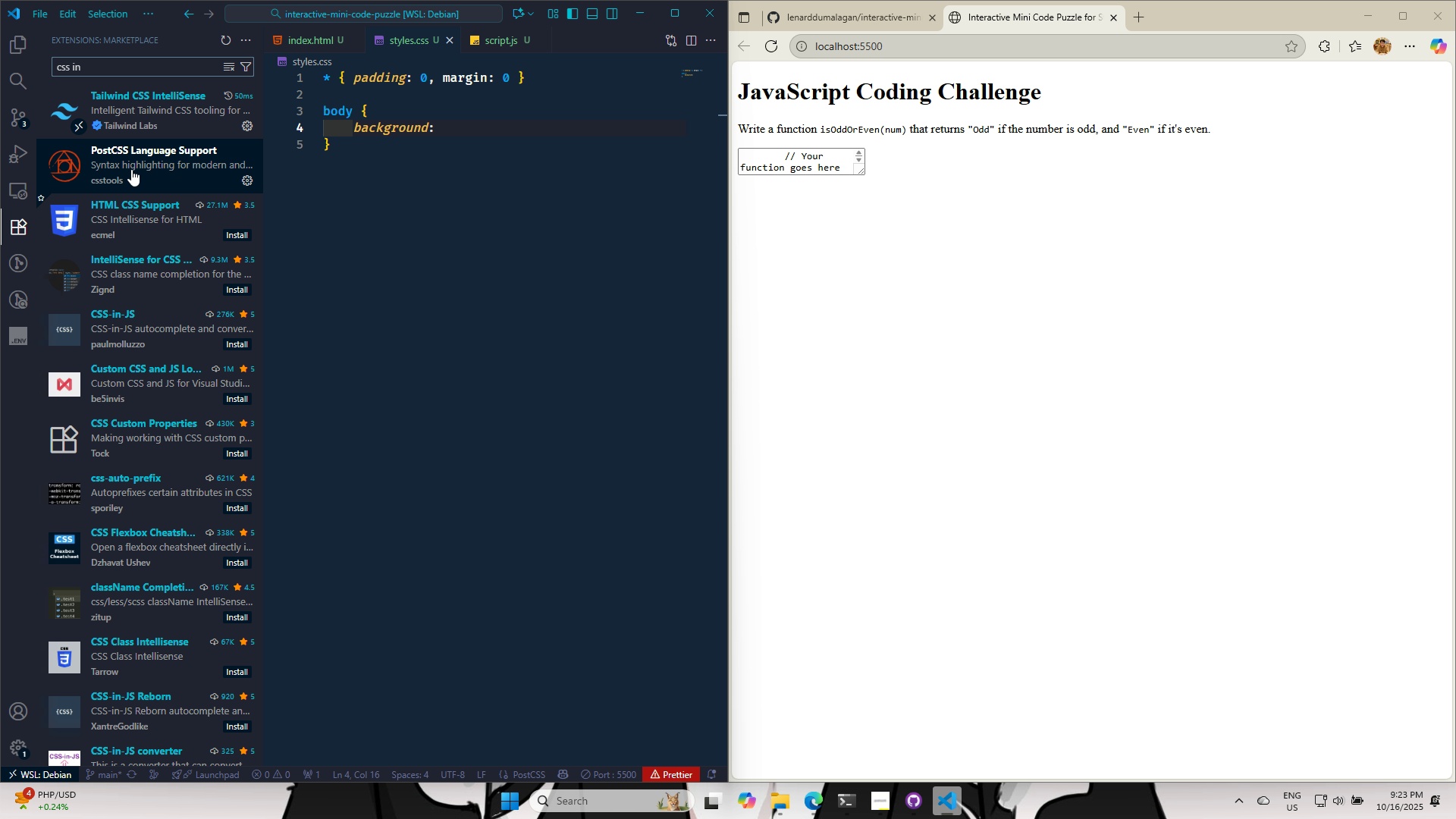 
left_click([124, 218])
 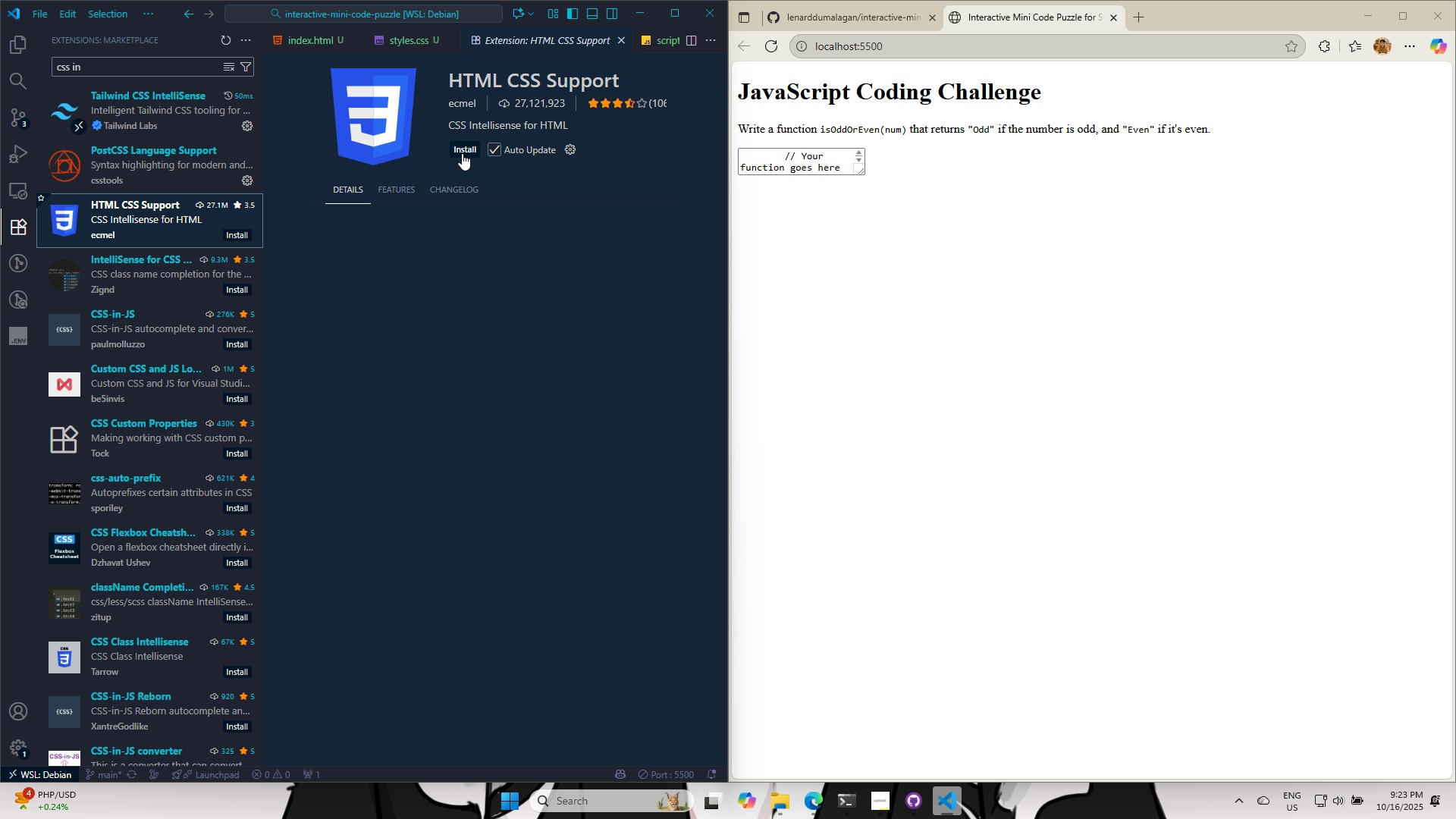 
left_click([462, 152])
 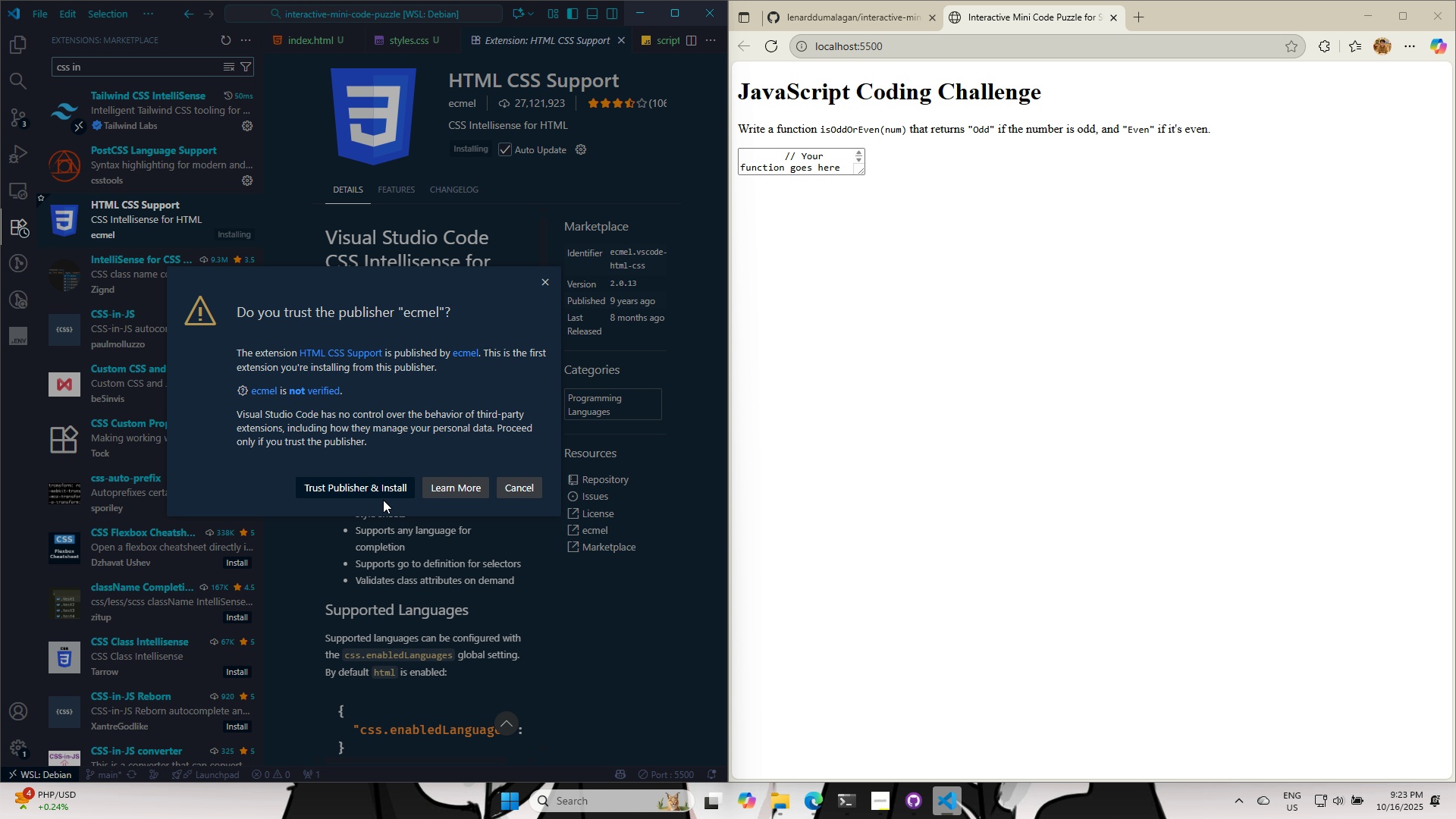 
left_click([359, 493])
 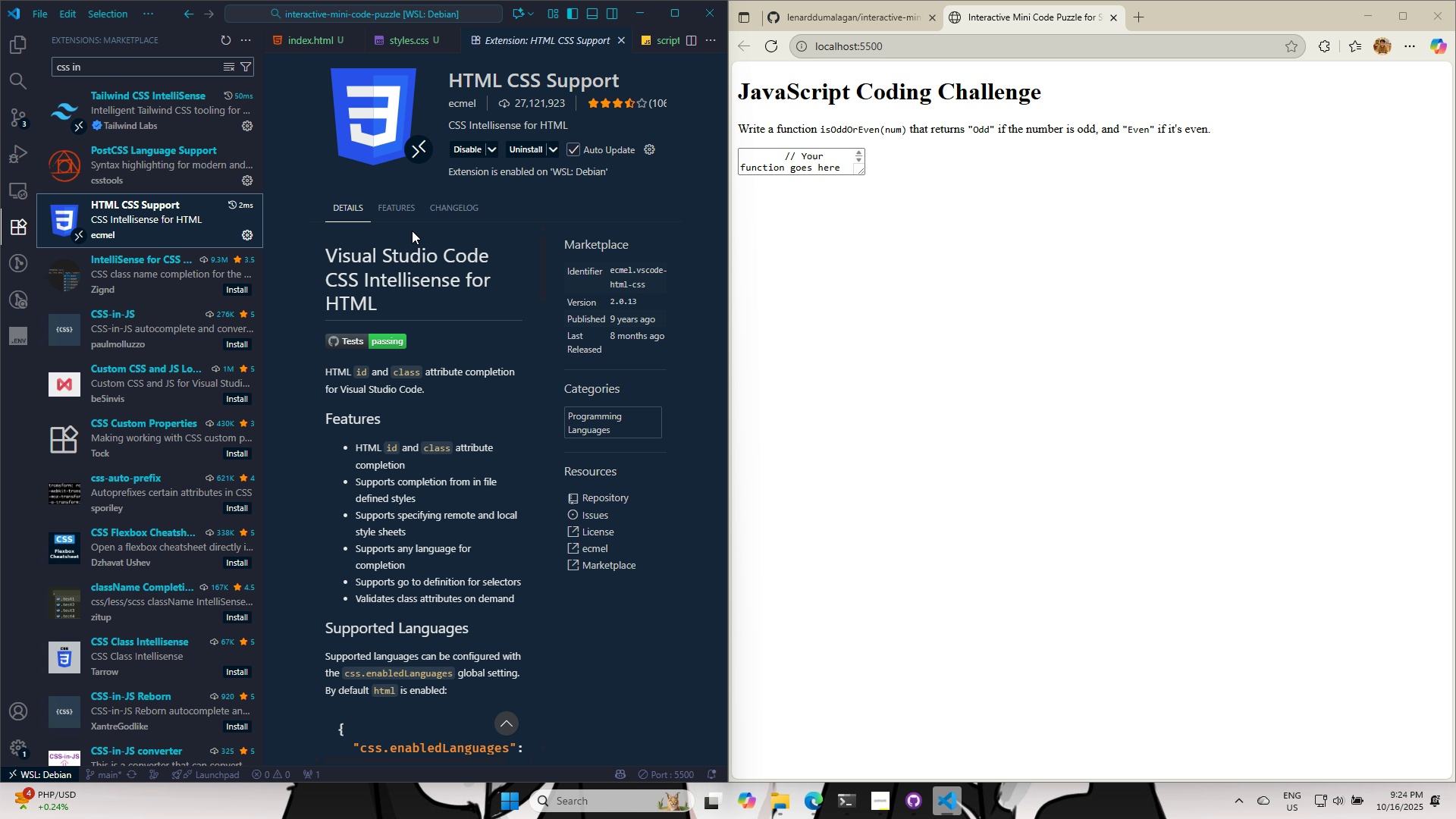 
left_click([407, 34])
 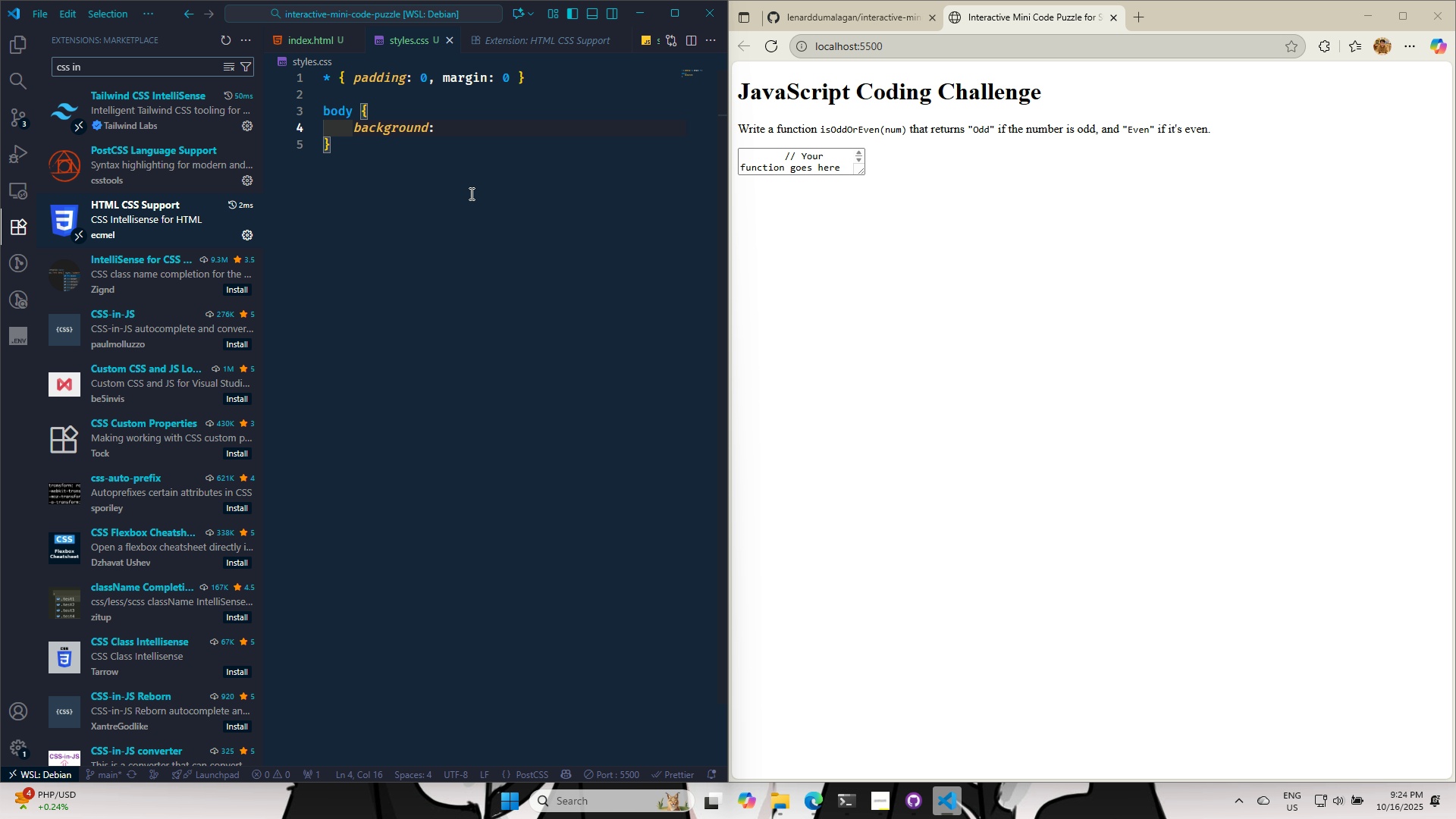 
type( )
key(Backspace)
type(#44)
key(Backspace)
key(Backspace)
type(333)
 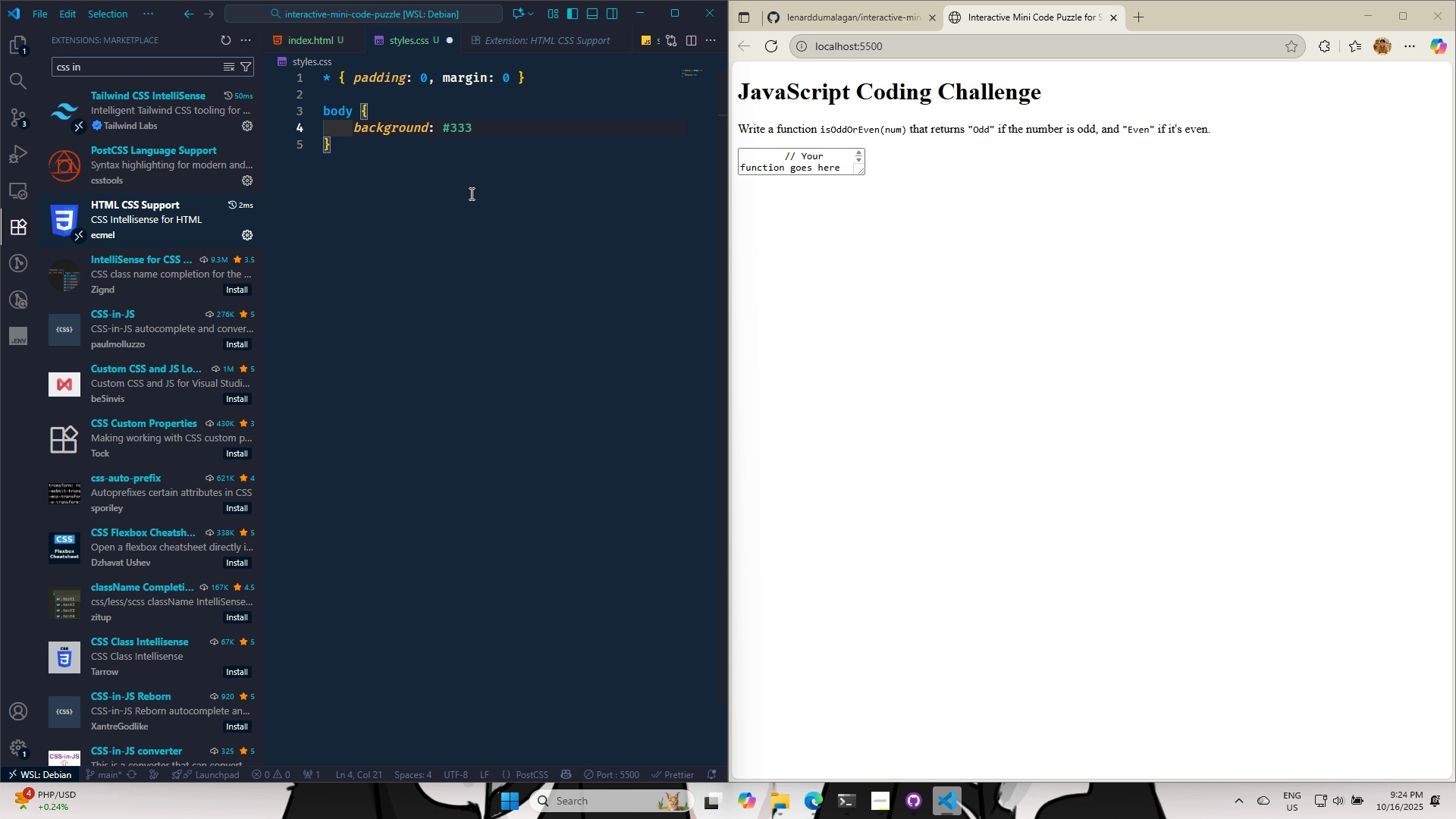 
hold_key(key=2, duration=0.31)
 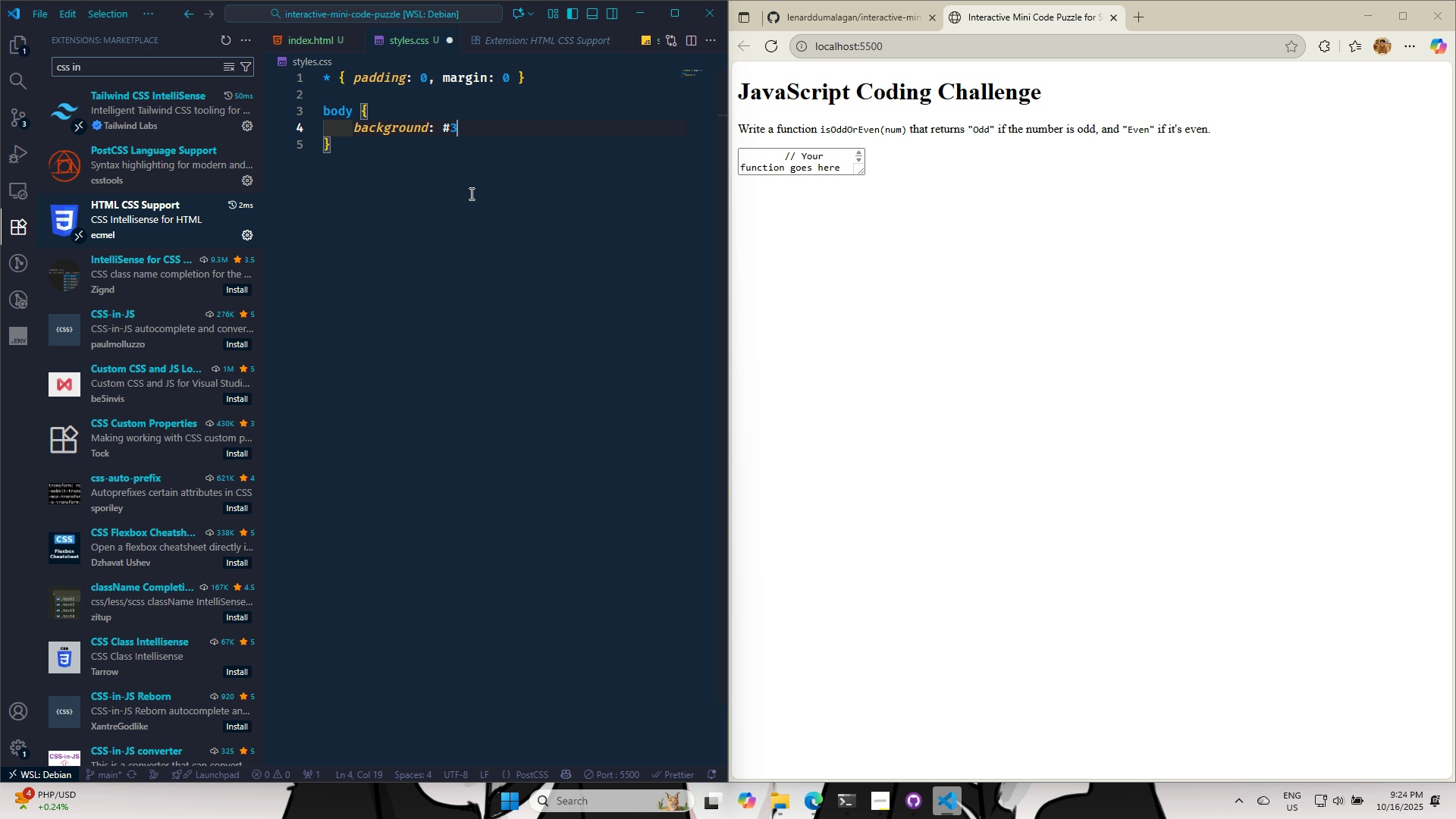 
key(Control+S)
 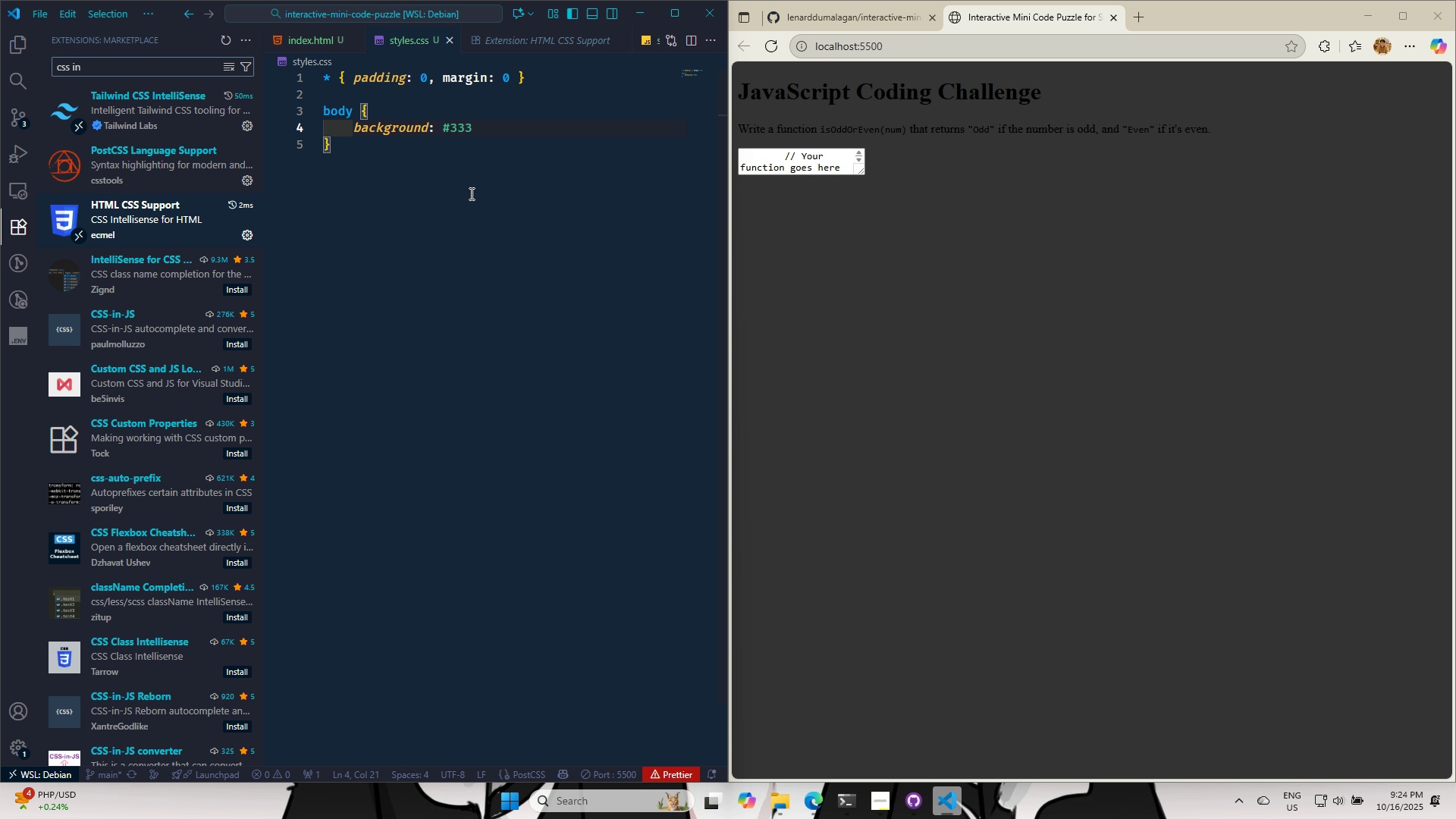 
key(Control+S)
 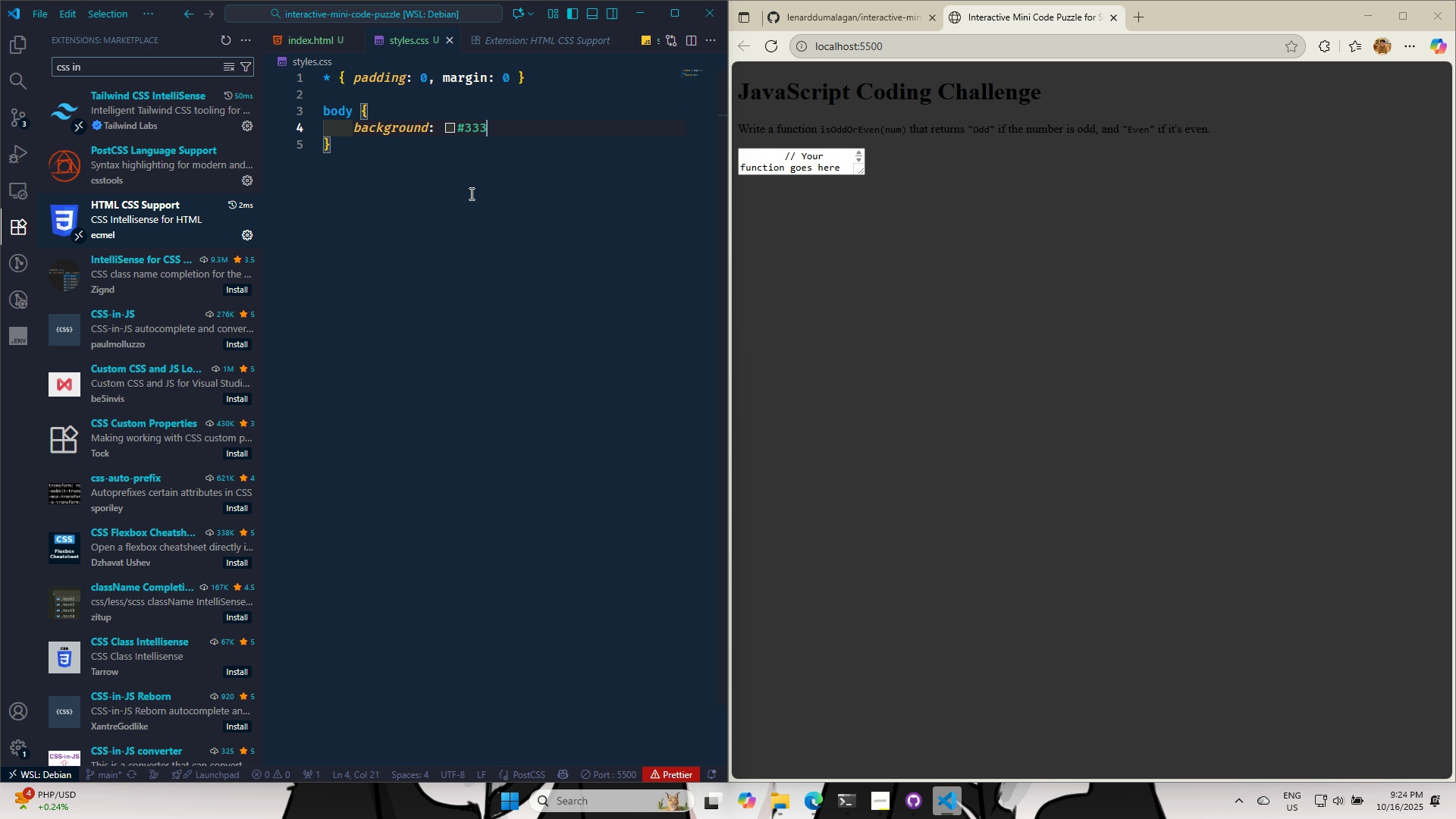 
key(Control+S)
 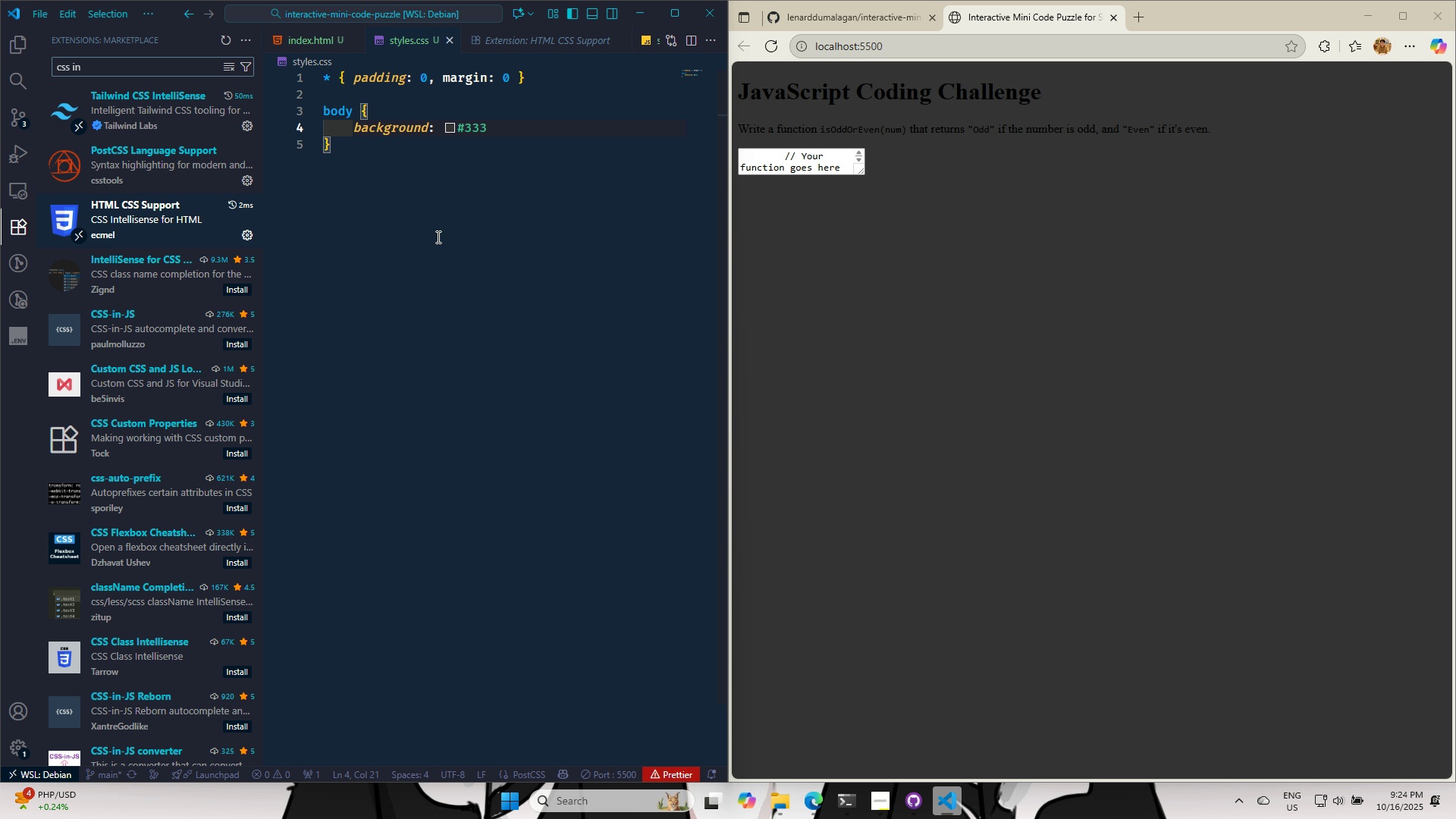 
wait(7.54)
 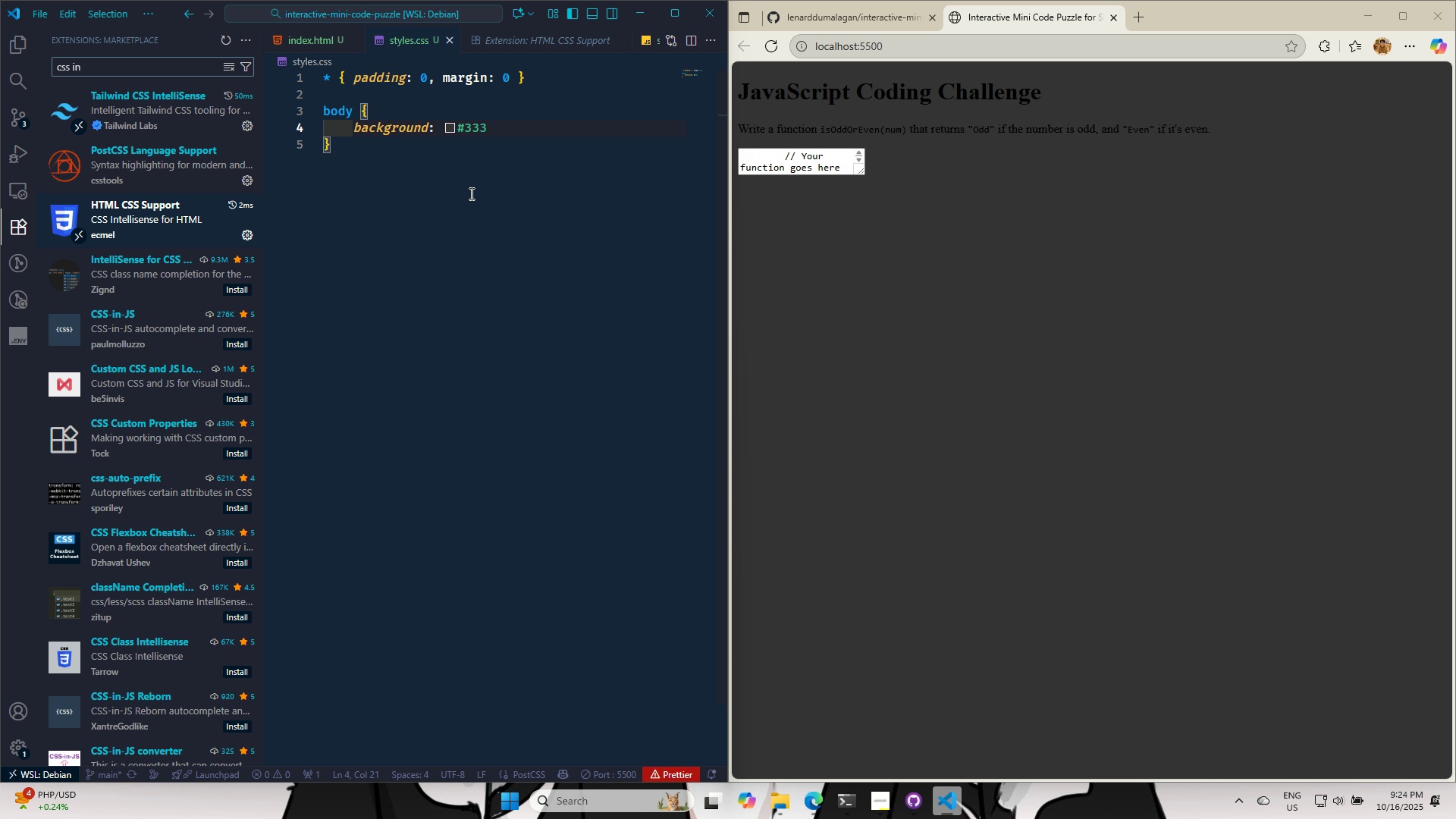 
key(Enter)
 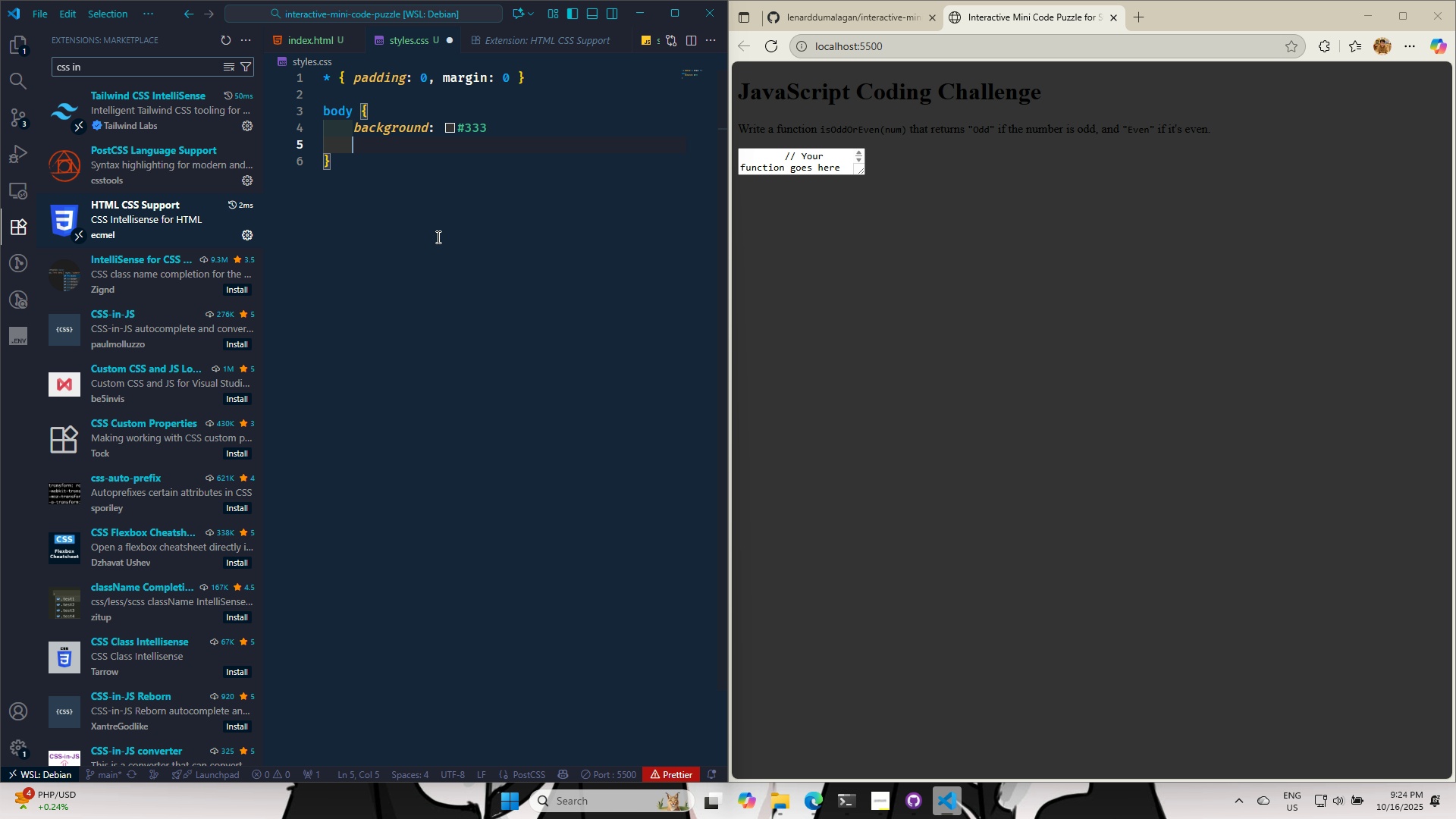 
type(color: )
key(Backspace)
type(#fff)
 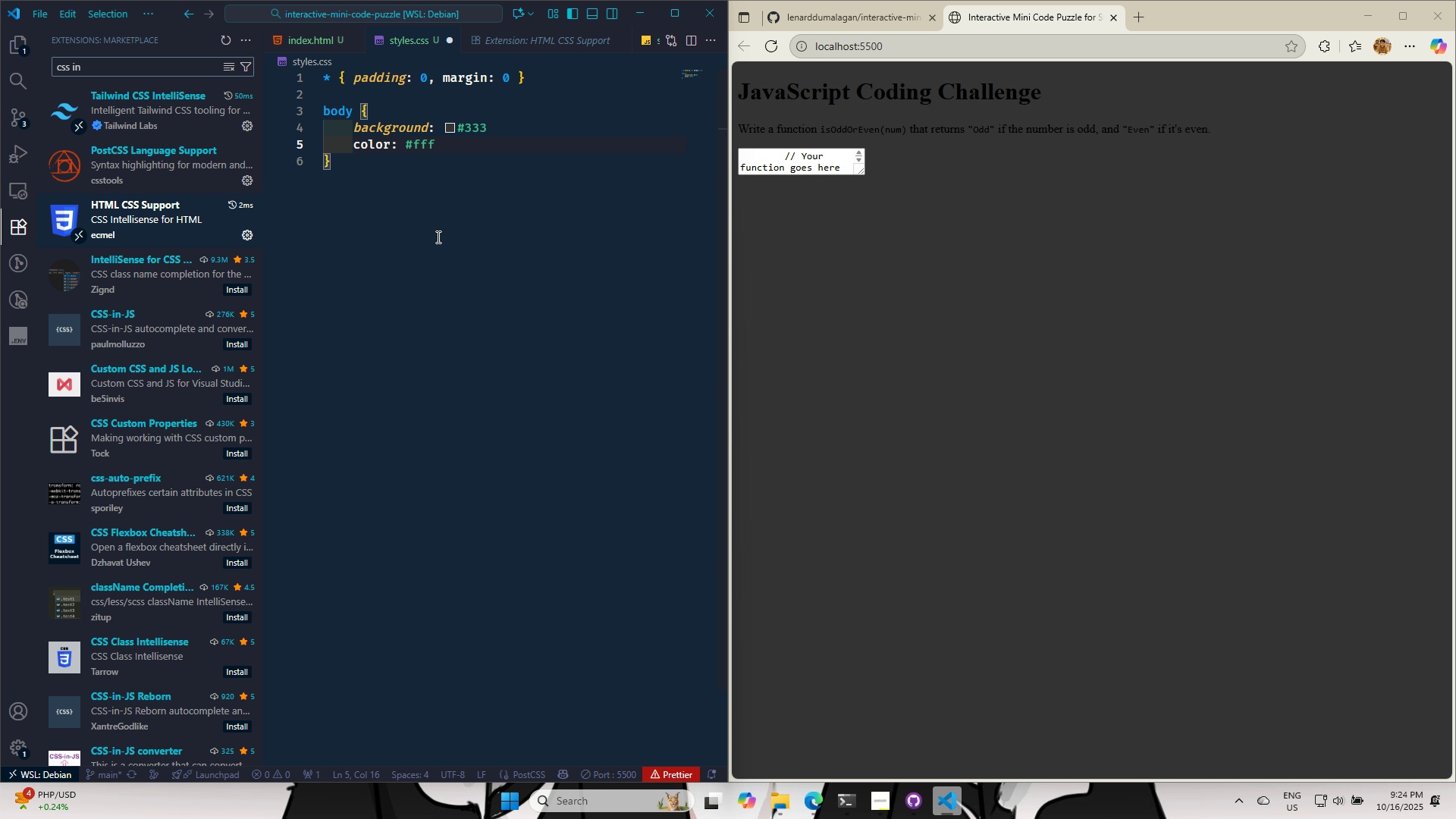 
hold_key(key=2, duration=0.35)
 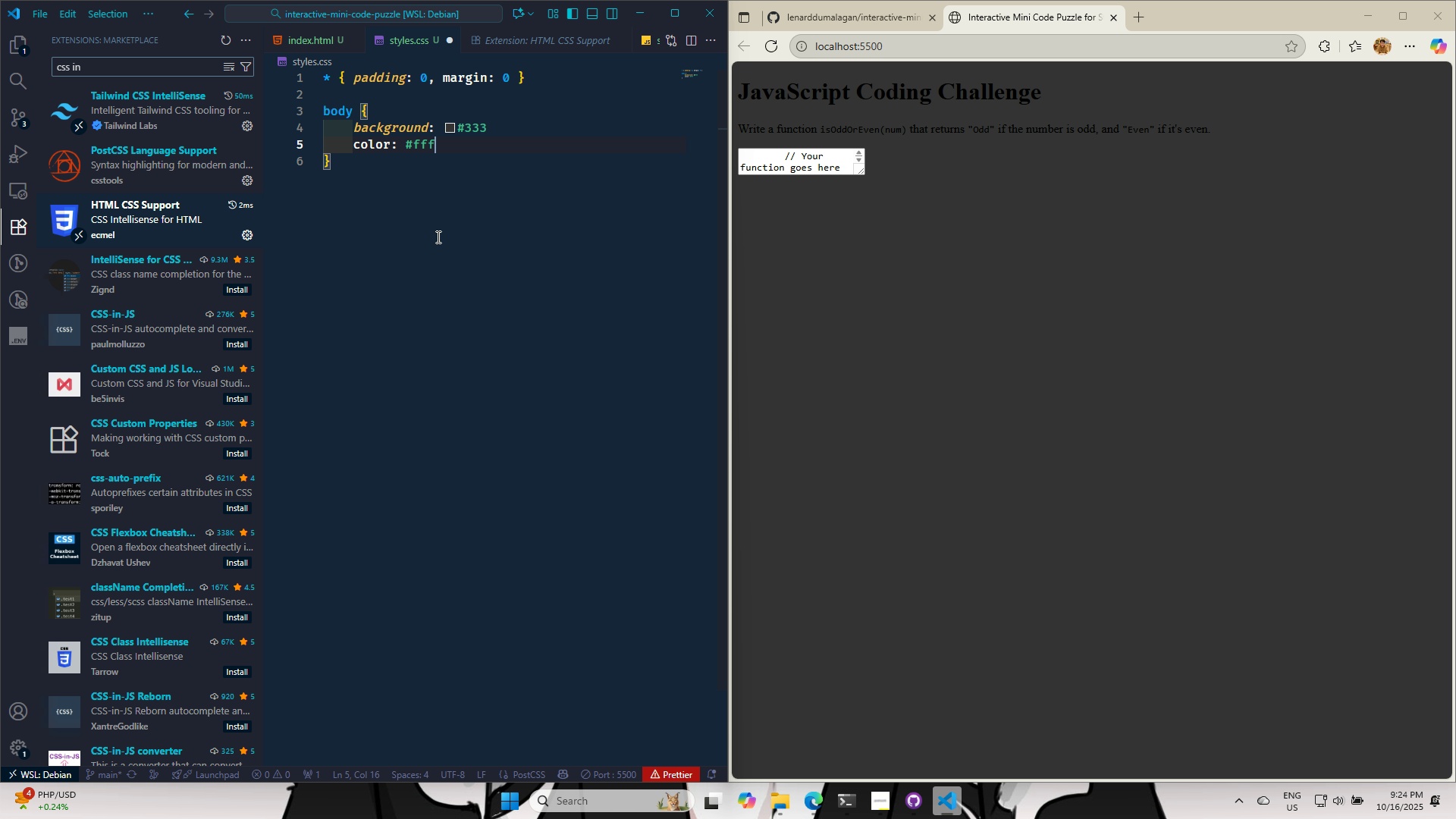 
key(Control+S)
 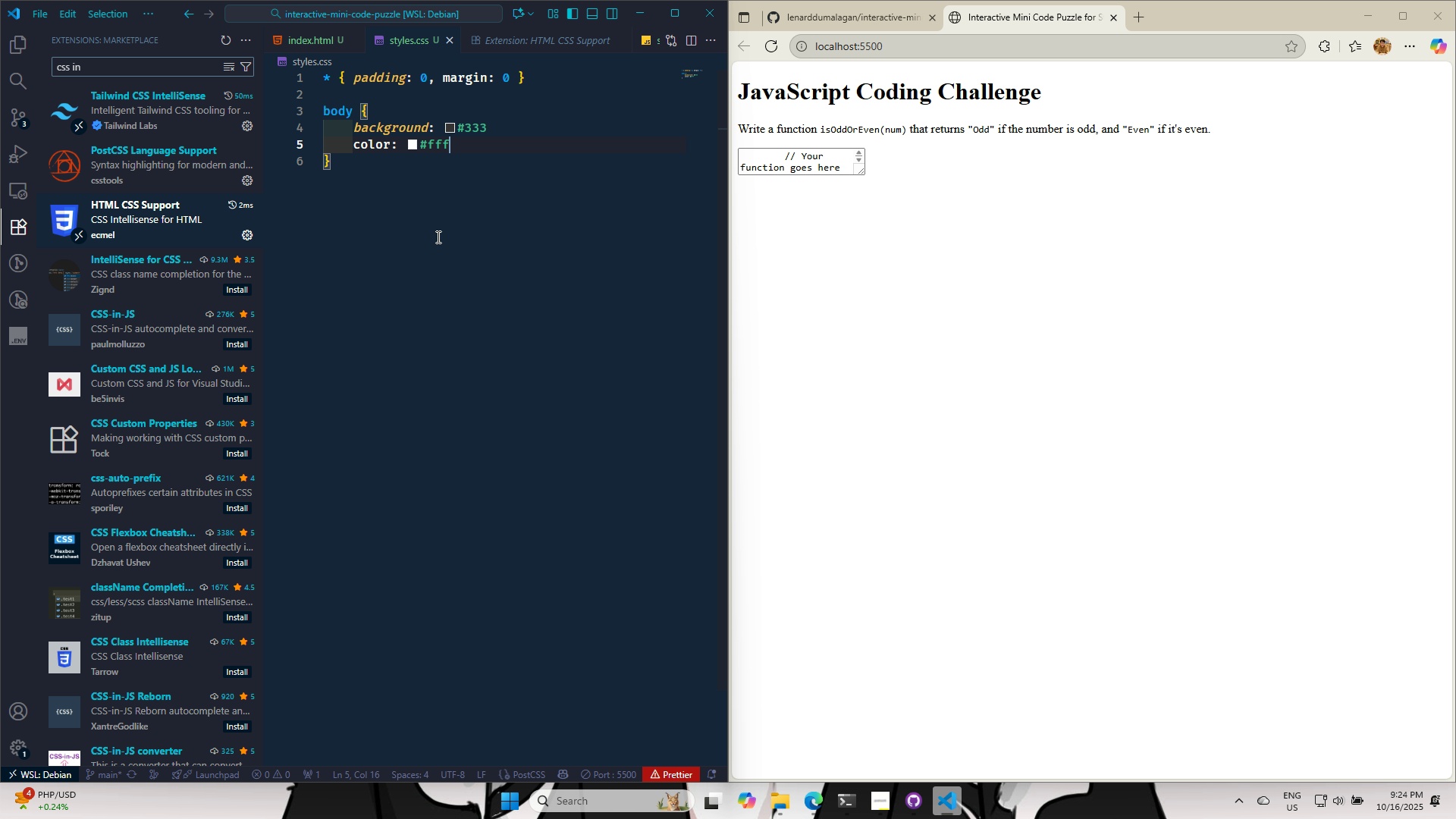 
key(Control+S)
 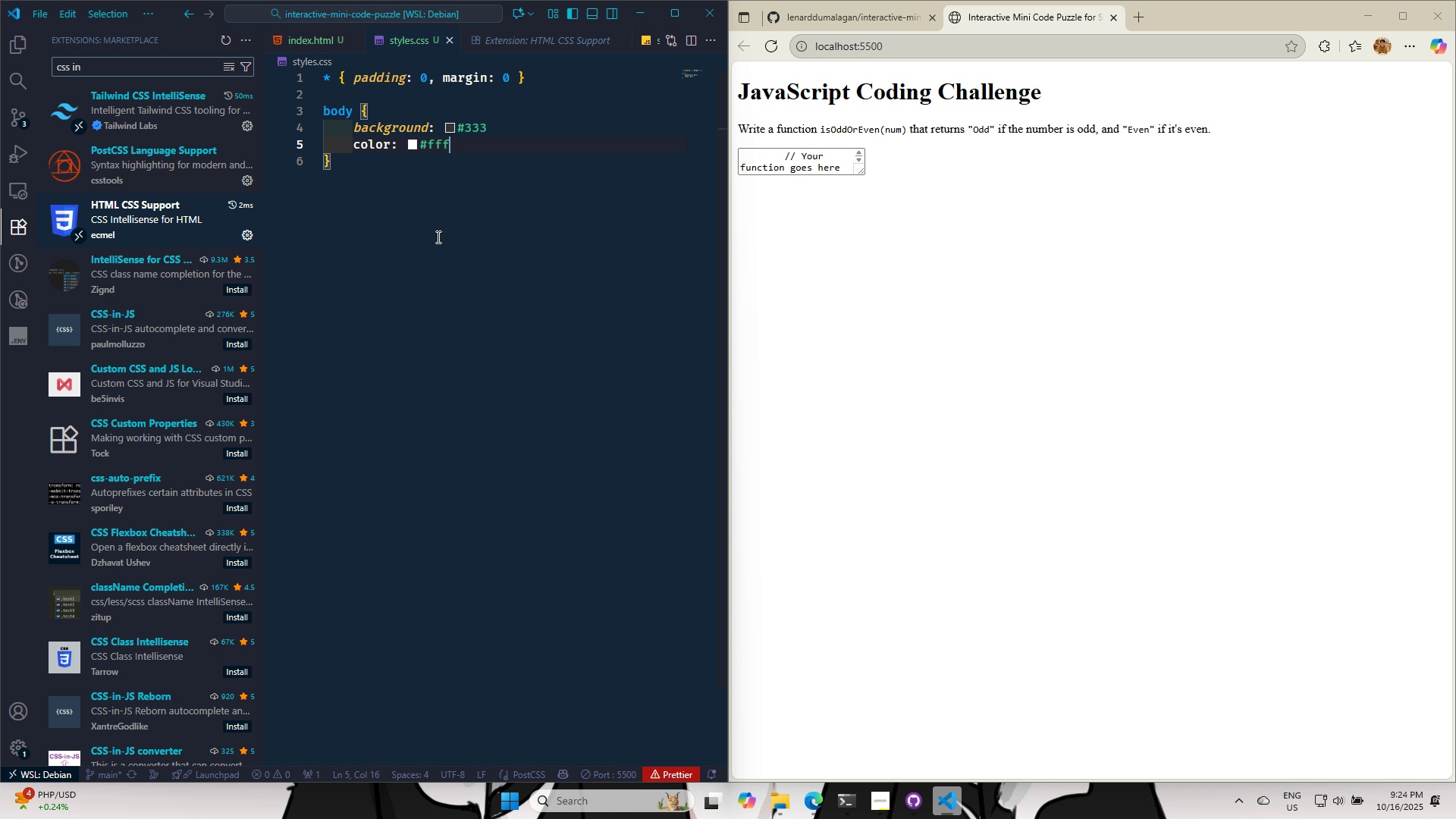 
key(Control+S)
 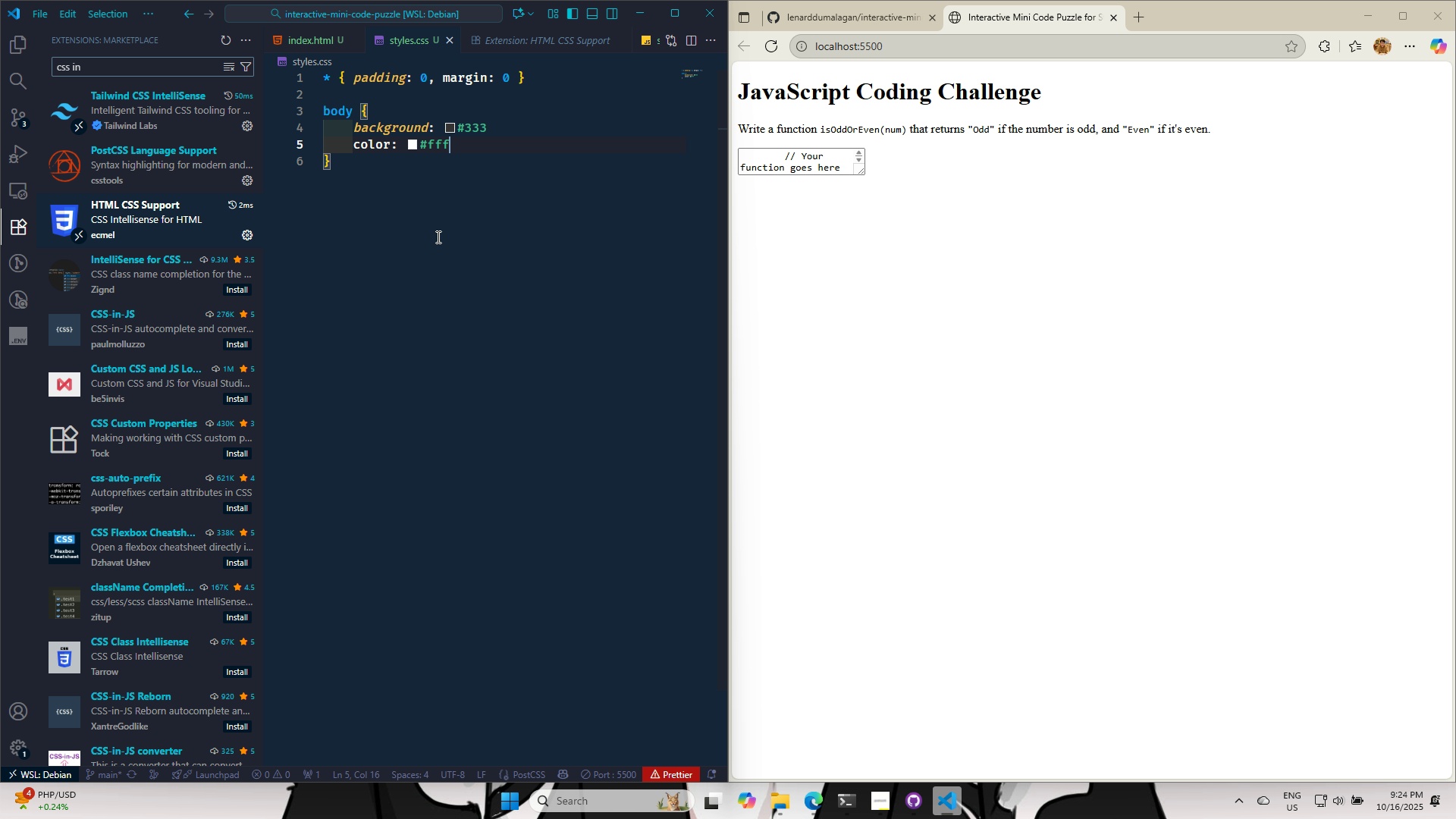 
key(Control+S)
 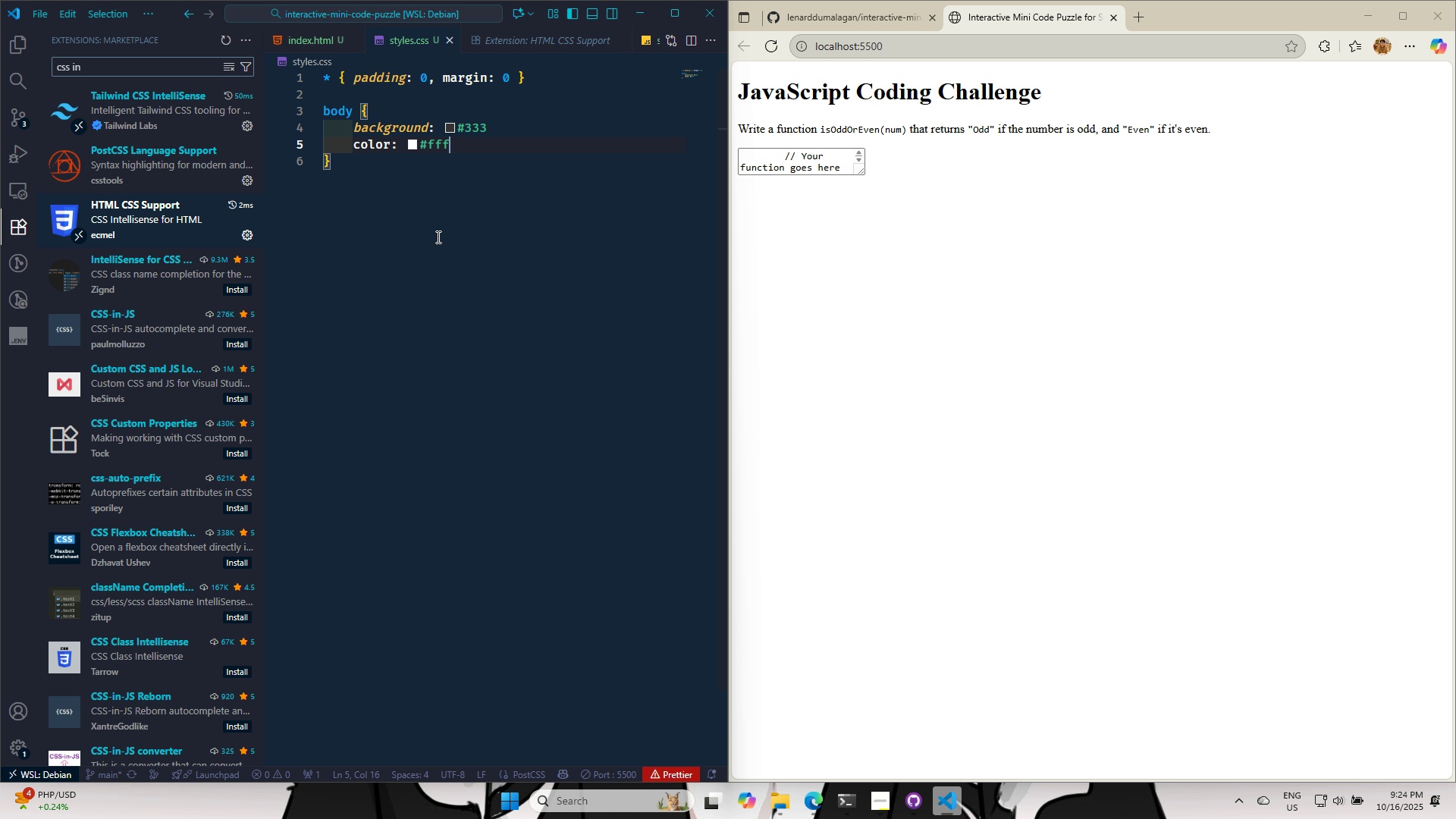 
left_click([528, 130])
 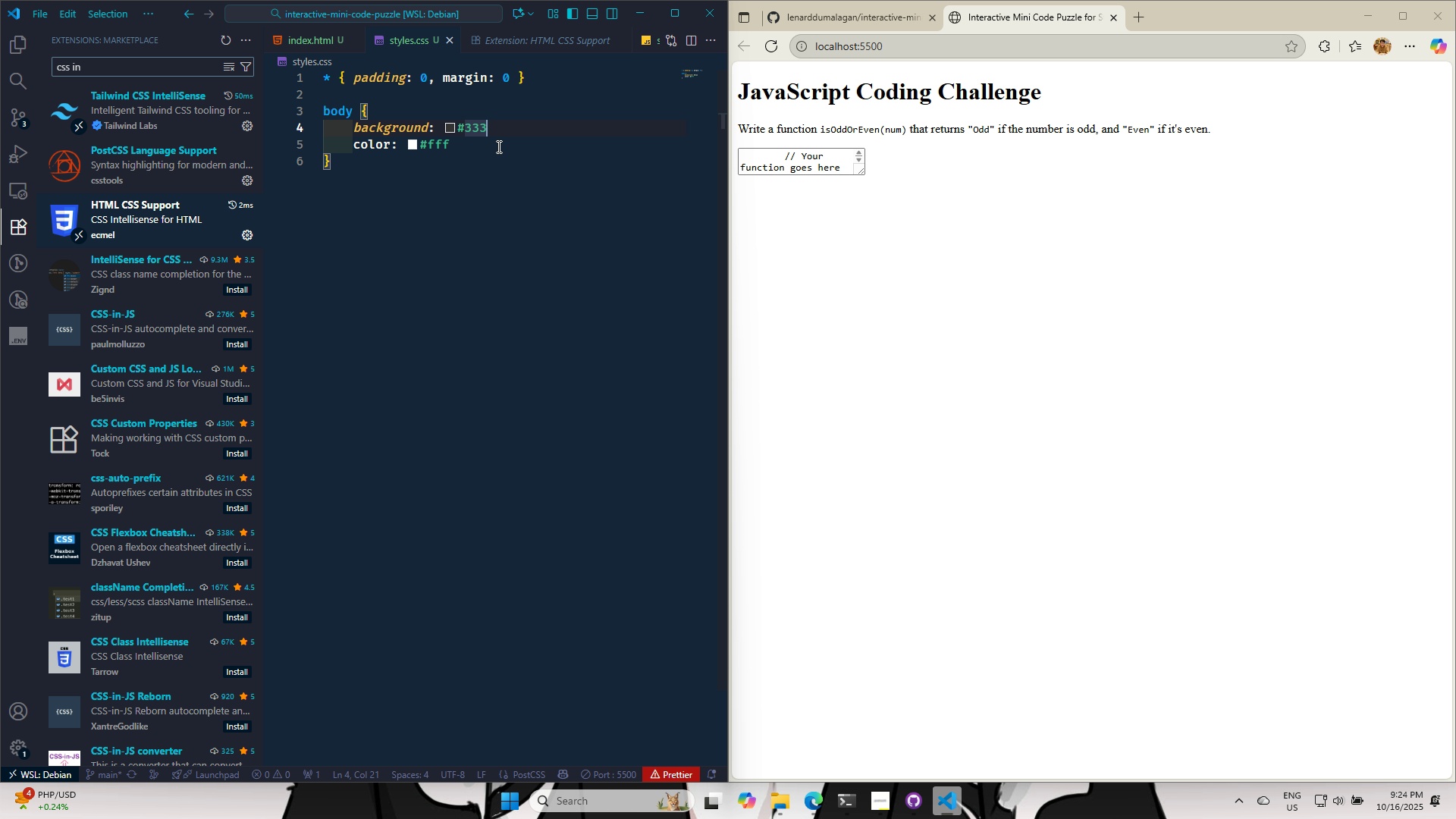 
key(Semicolon)
 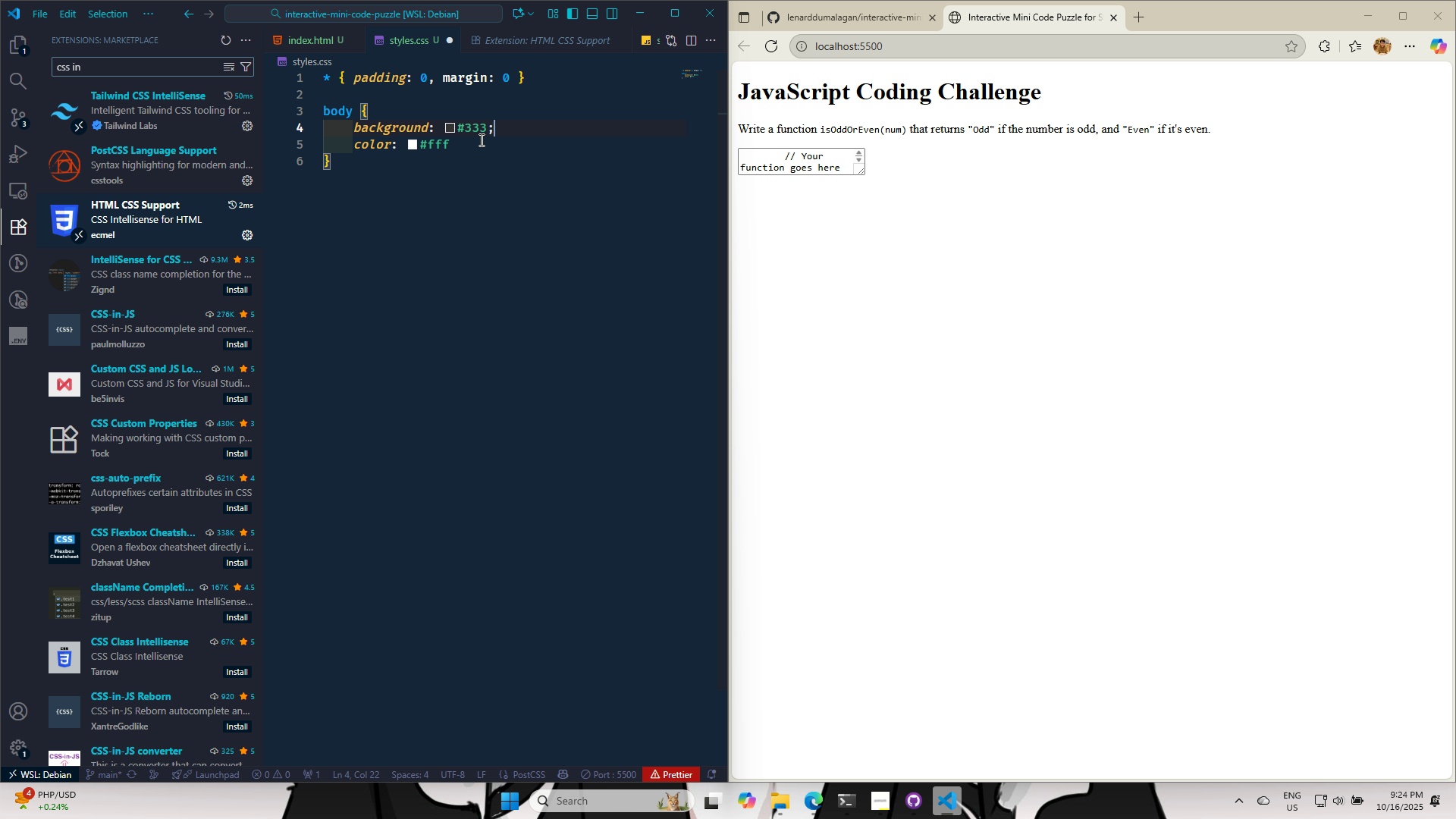 
left_click([480, 140])
 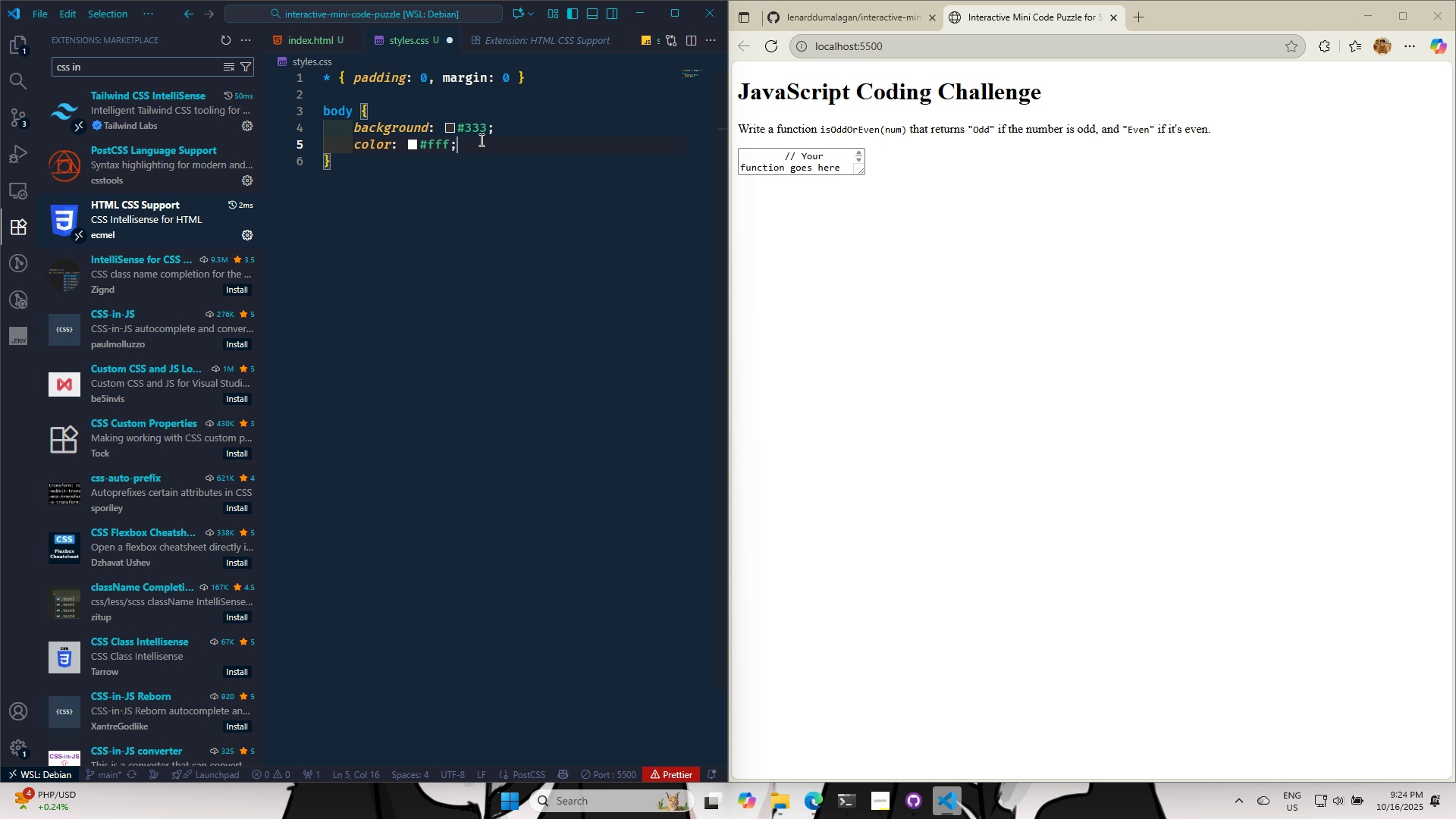 
key(Semicolon)
 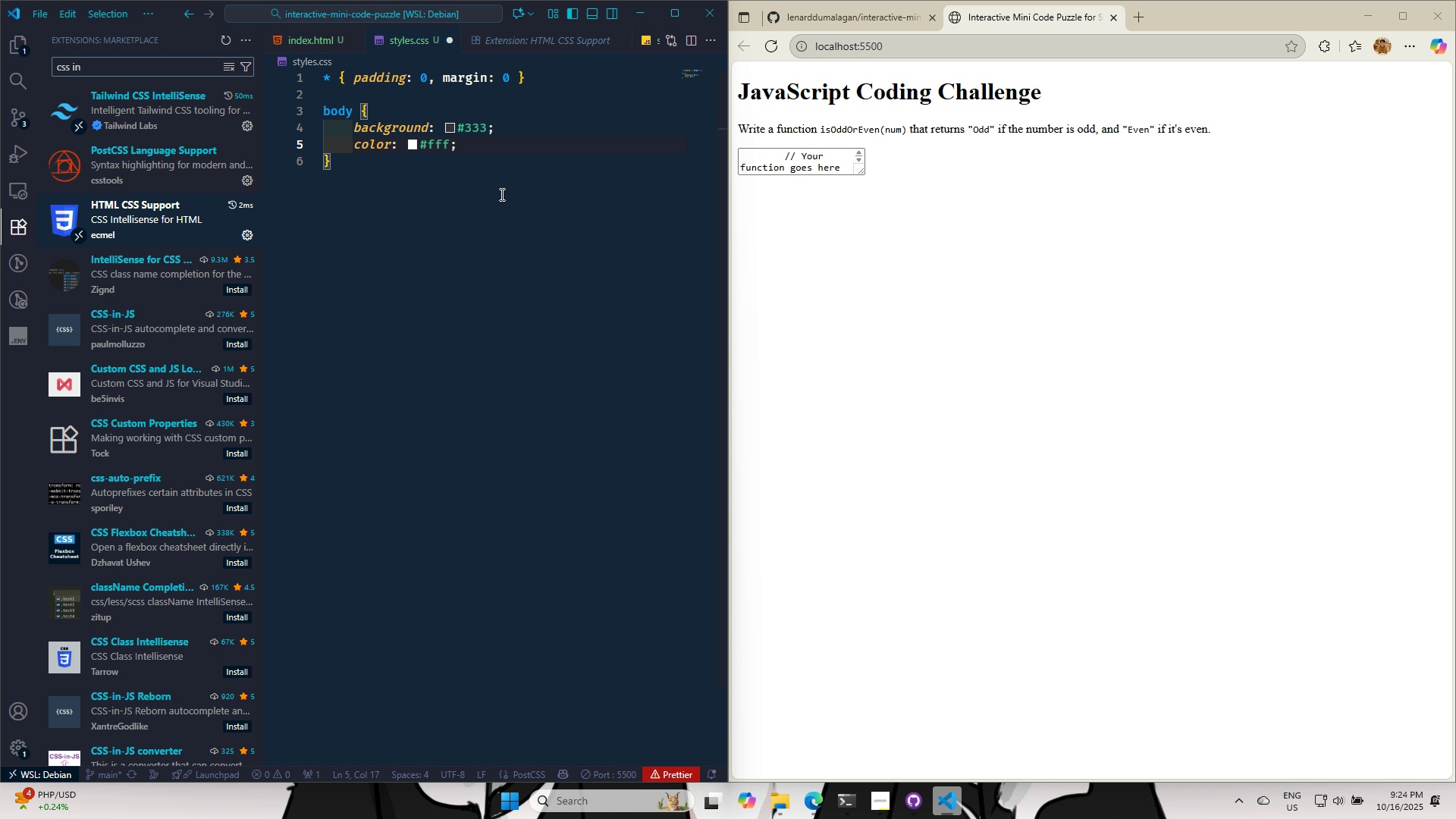 
key(Control+S)
 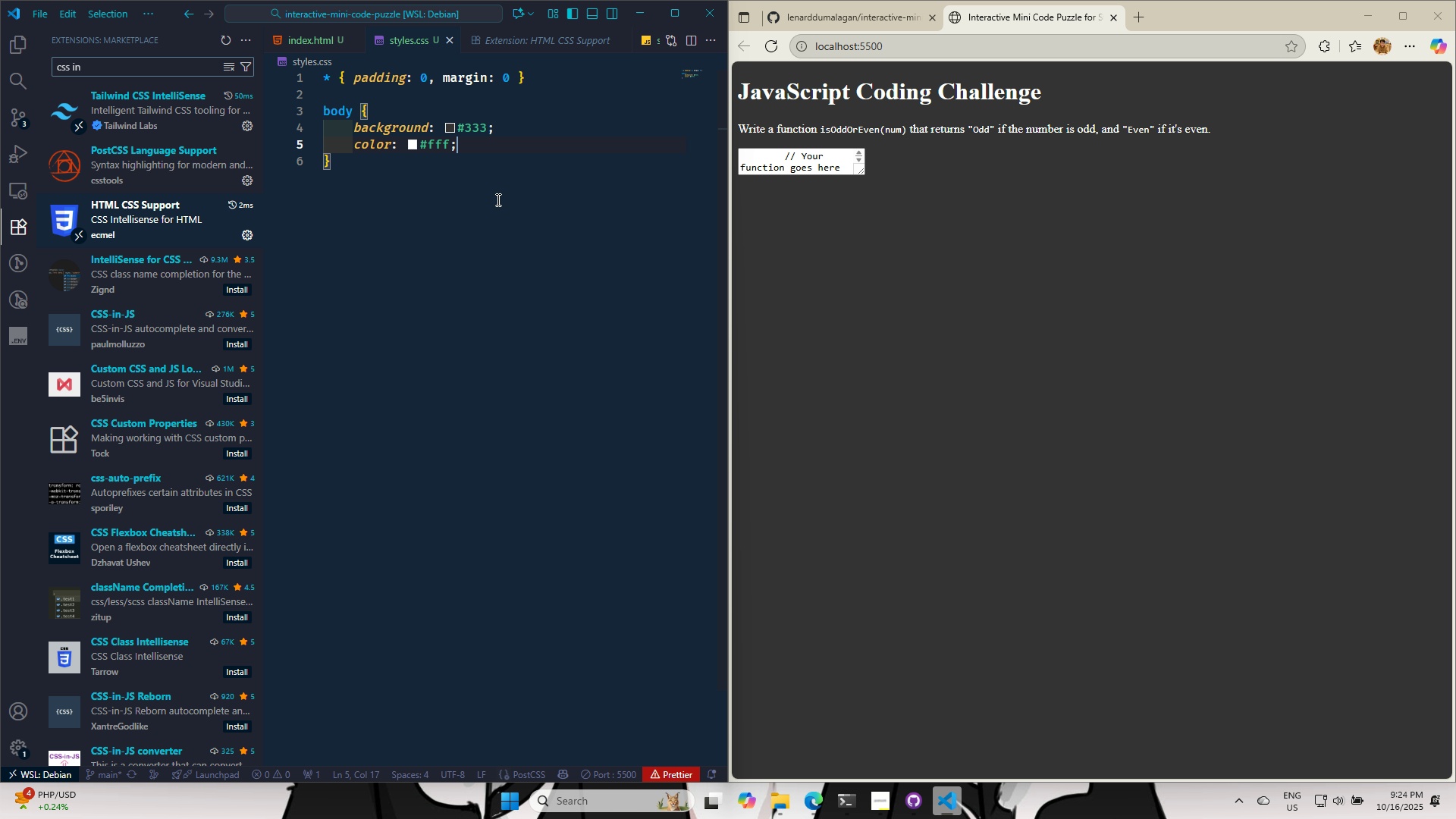 
key(Control+S)
 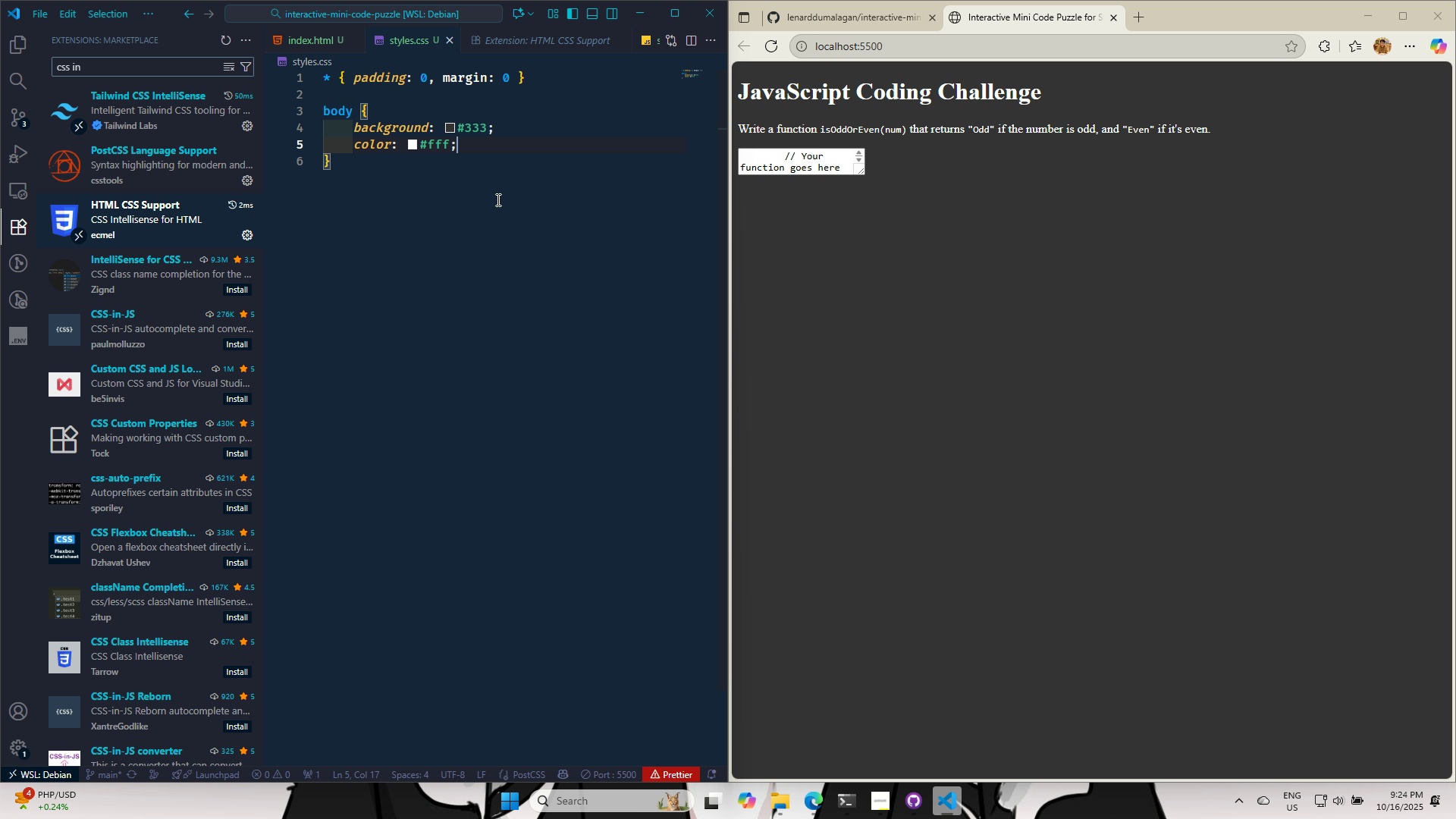 
key(Control+S)
 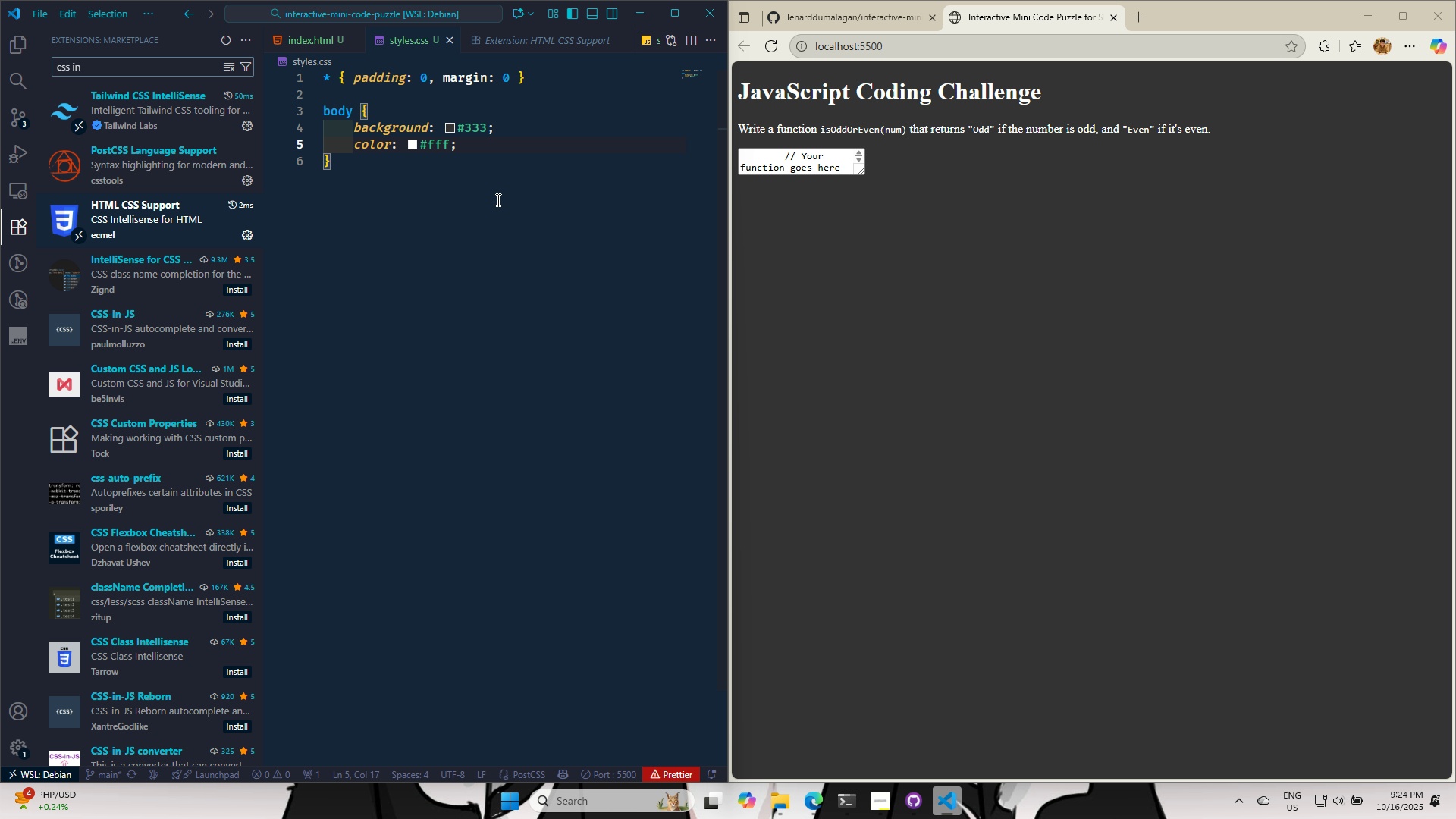 
key(Control+S)
 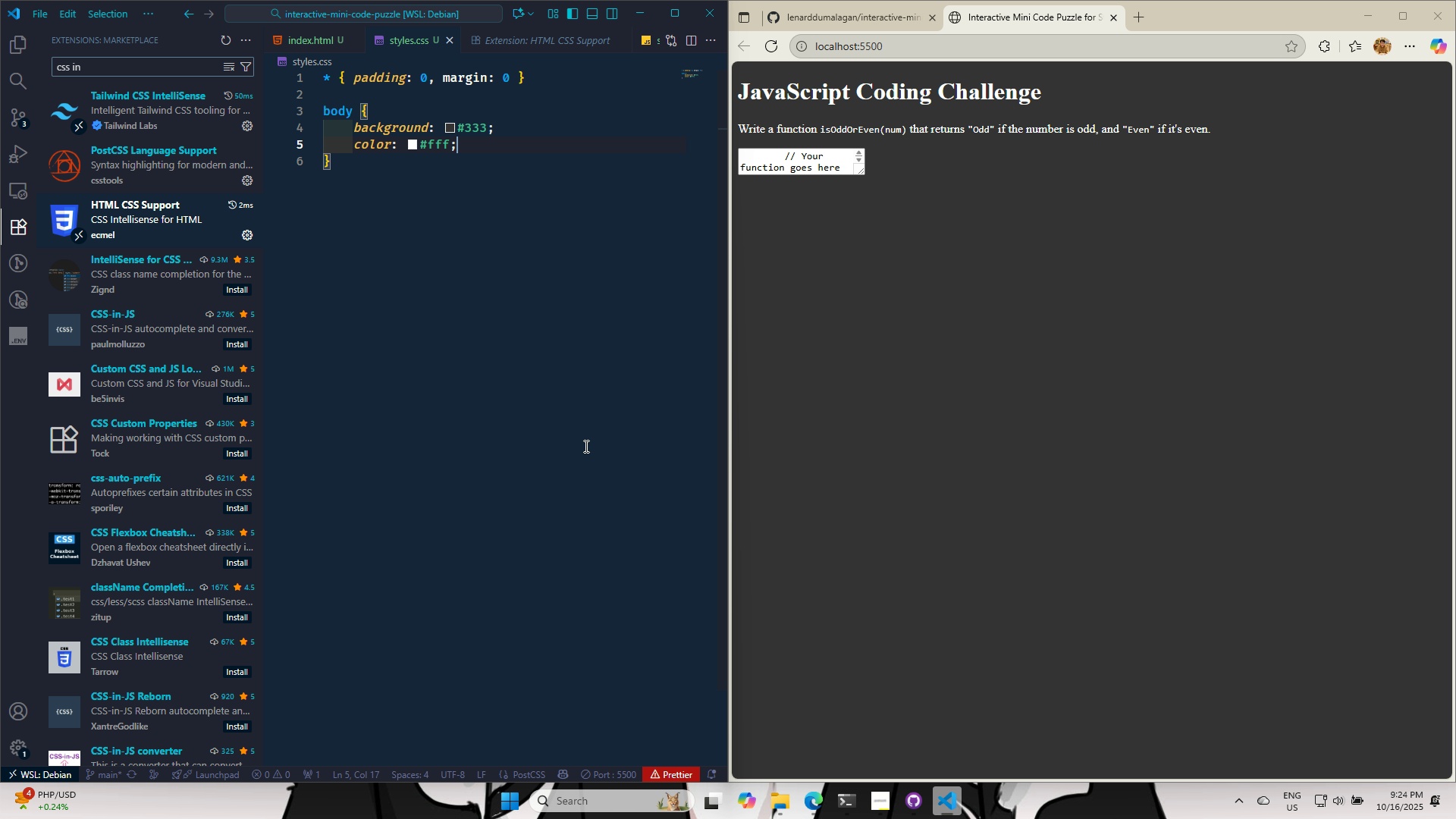 
scroll: coordinate [555, 453], scroll_direction: up, amount: 3.0
 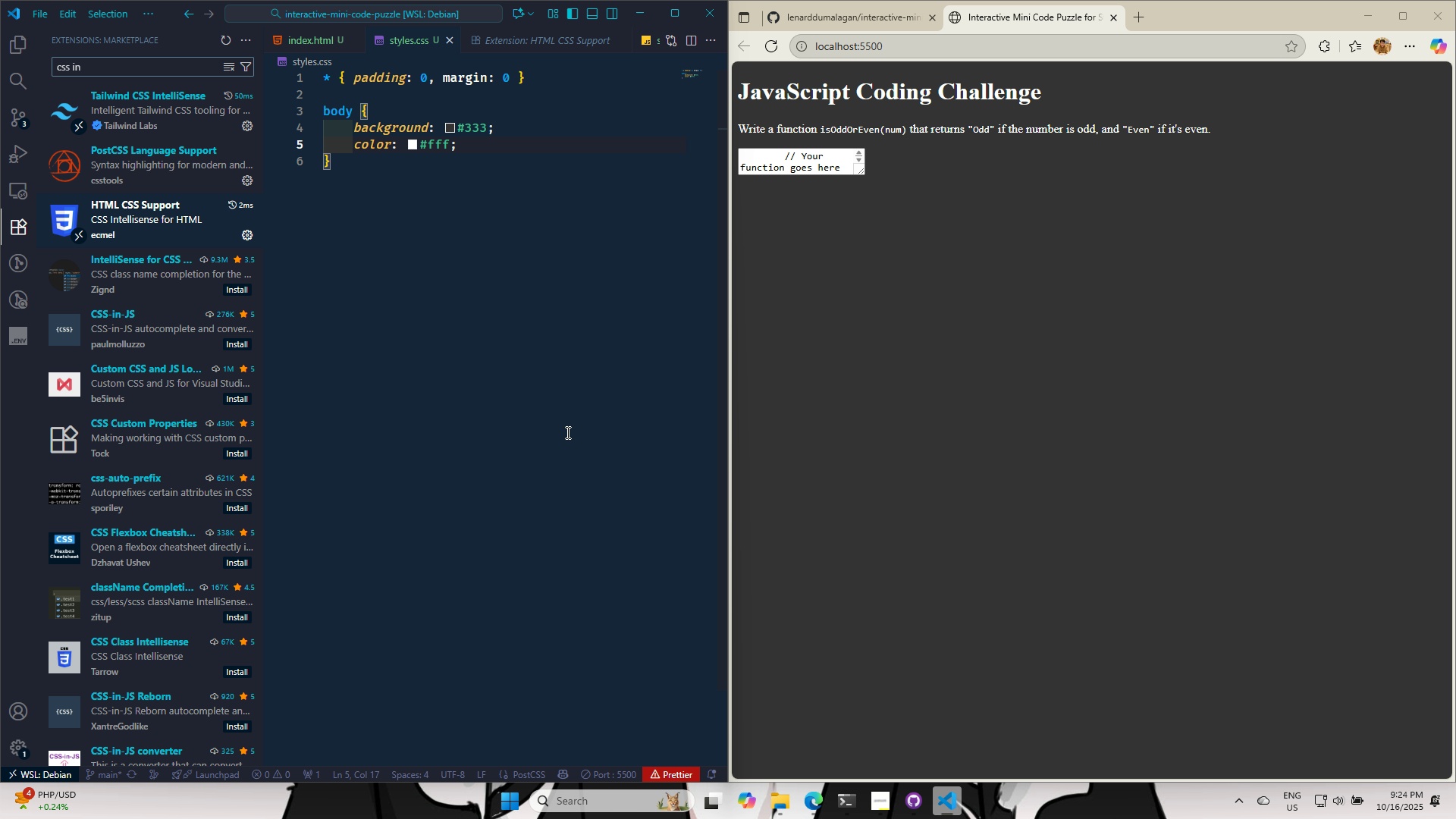 
wait(11.28)
 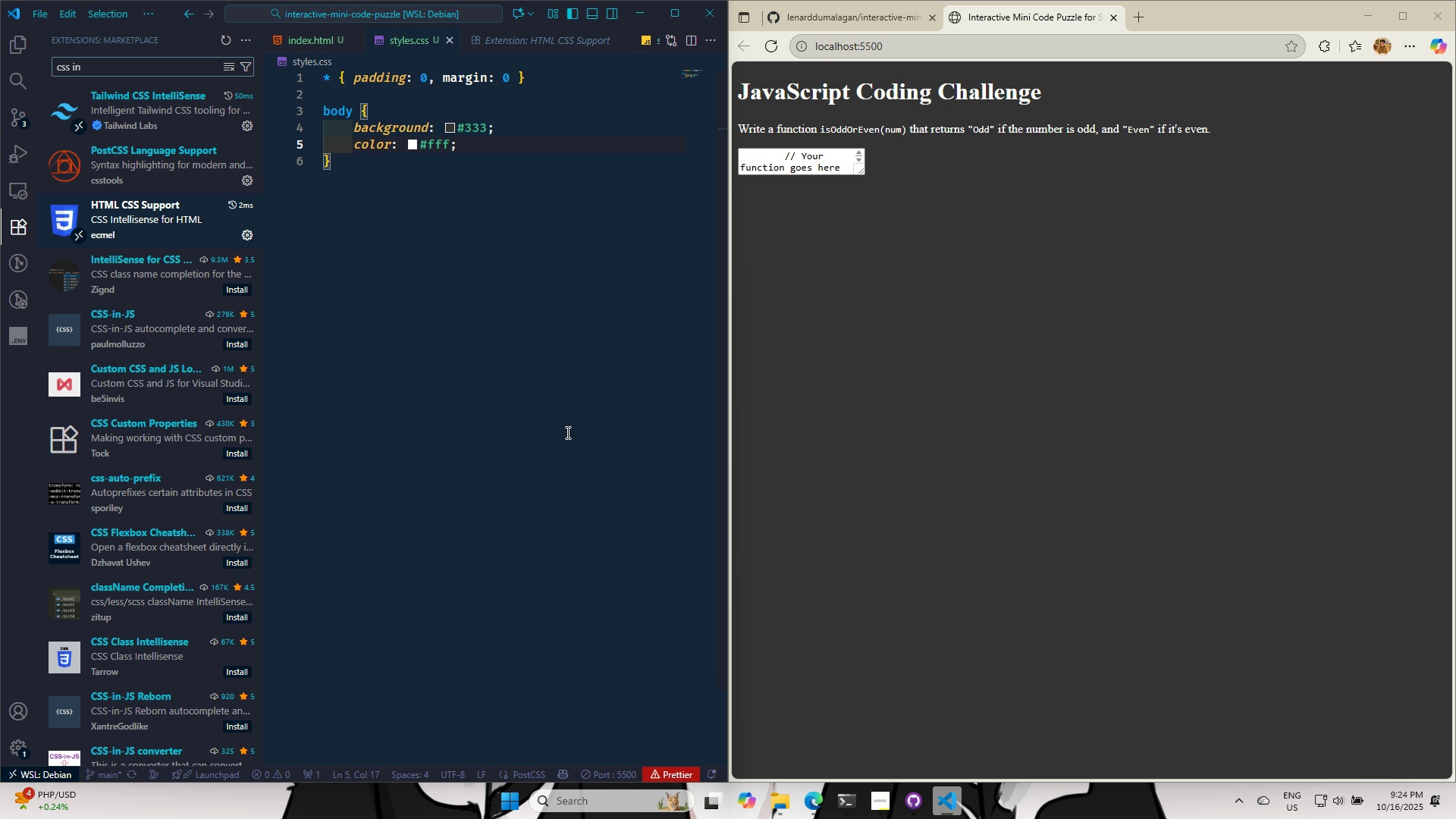 
key(ArrowUp)
 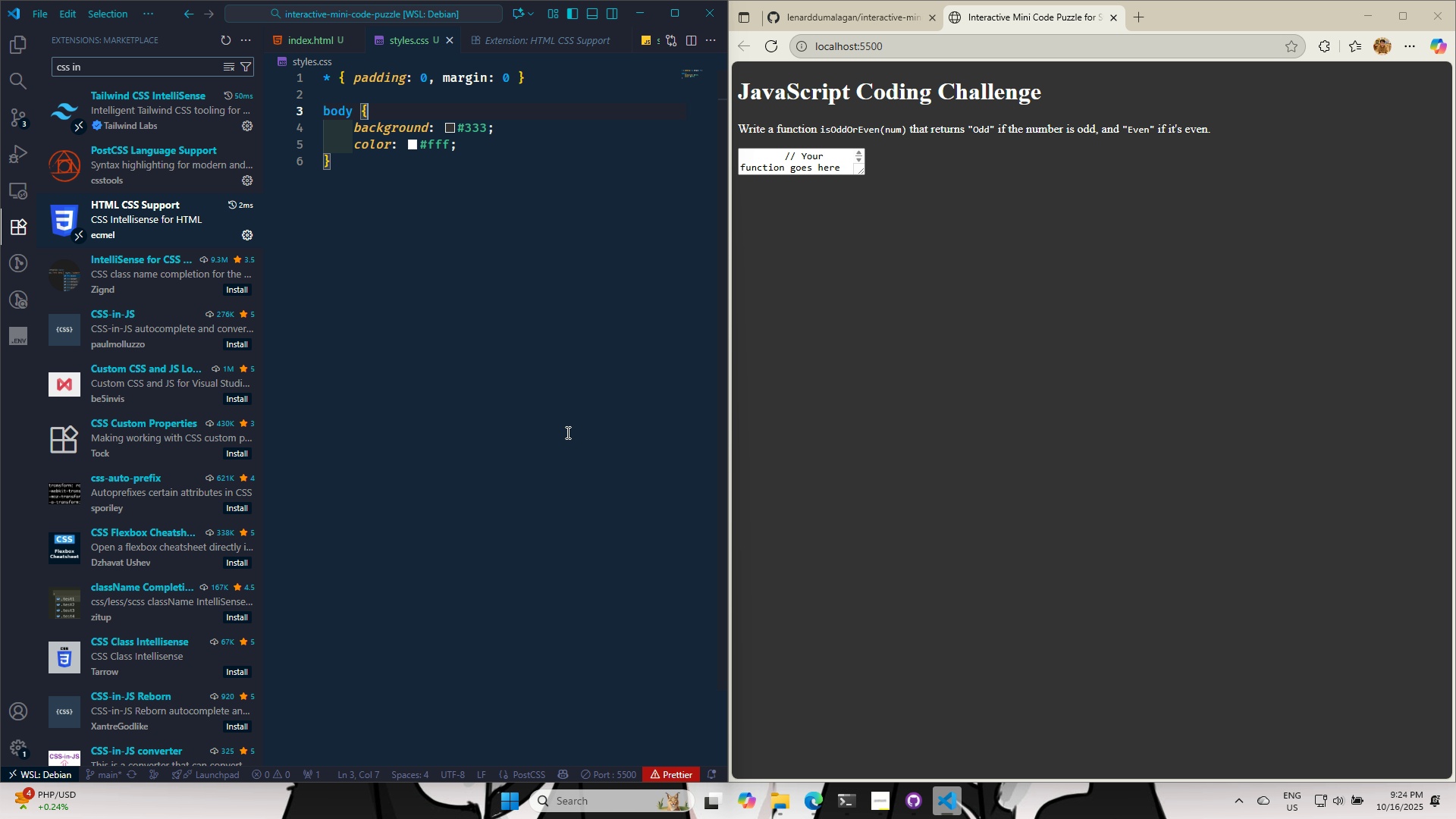 
key(ArrowUp)
 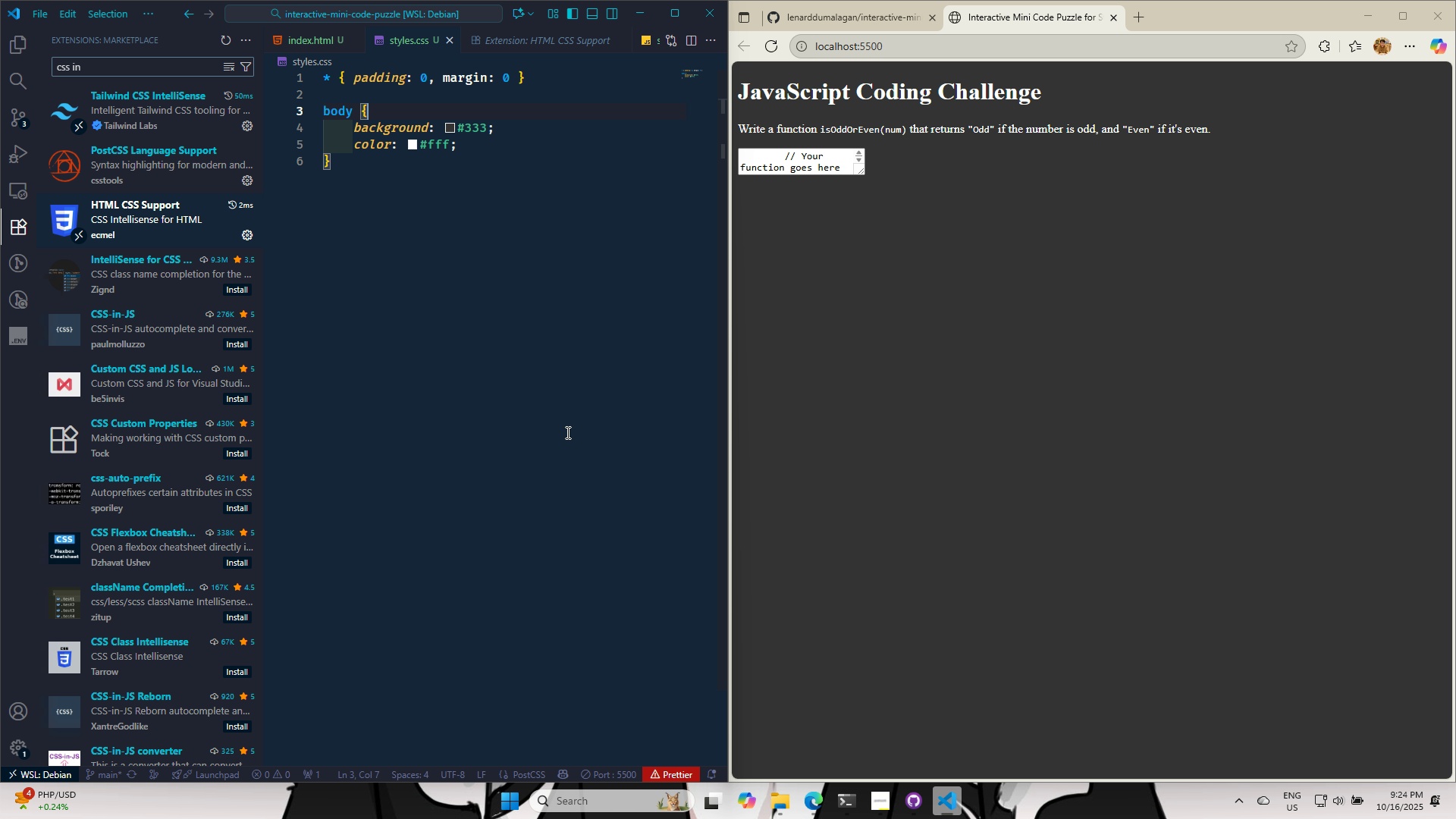 
key(ArrowUp)
 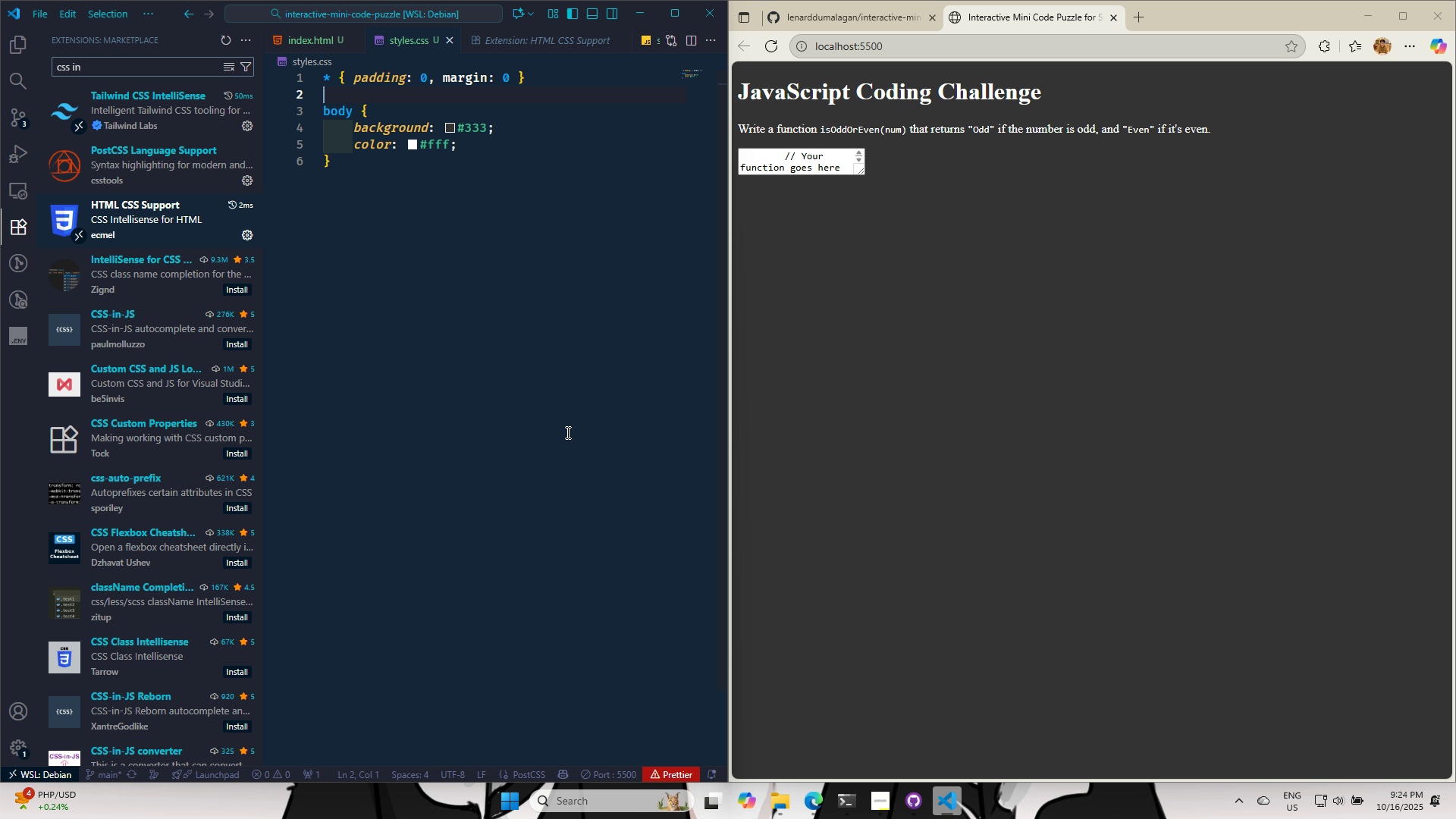 
key(ArrowUp)
 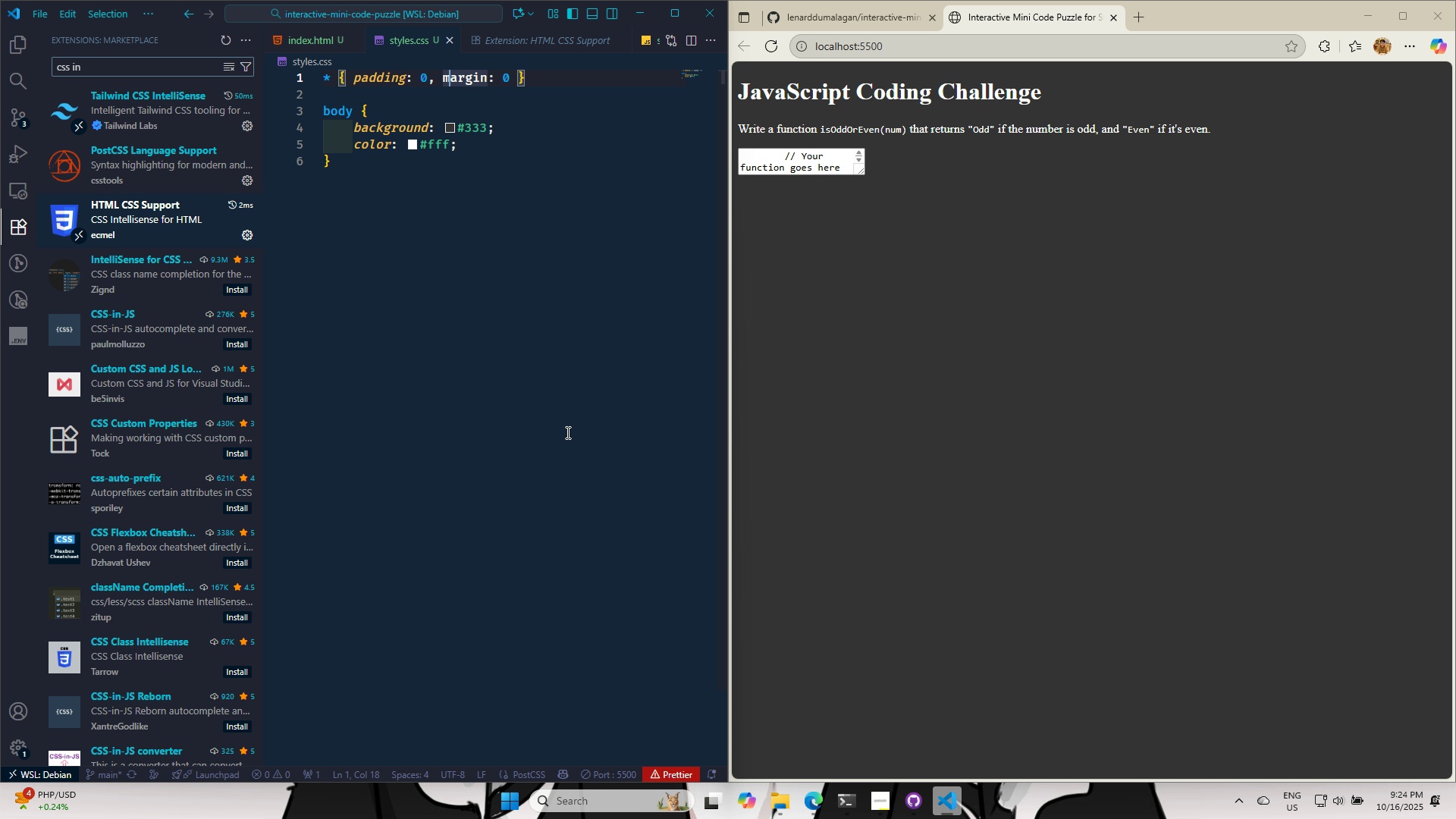 
hold_key(key=ArrowRight, duration=0.75)
 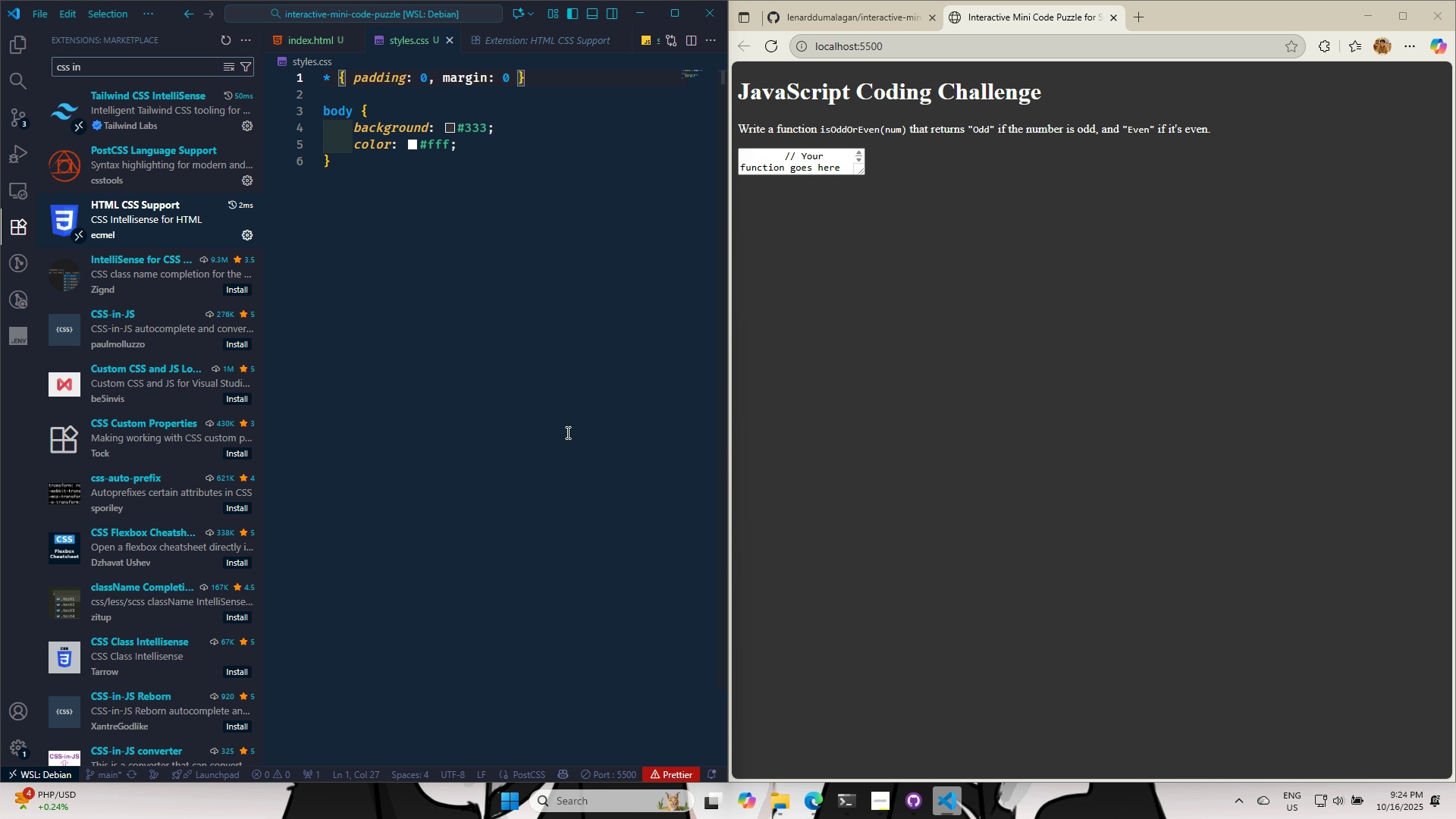 
hold_key(key=ArrowLeft, duration=0.82)
 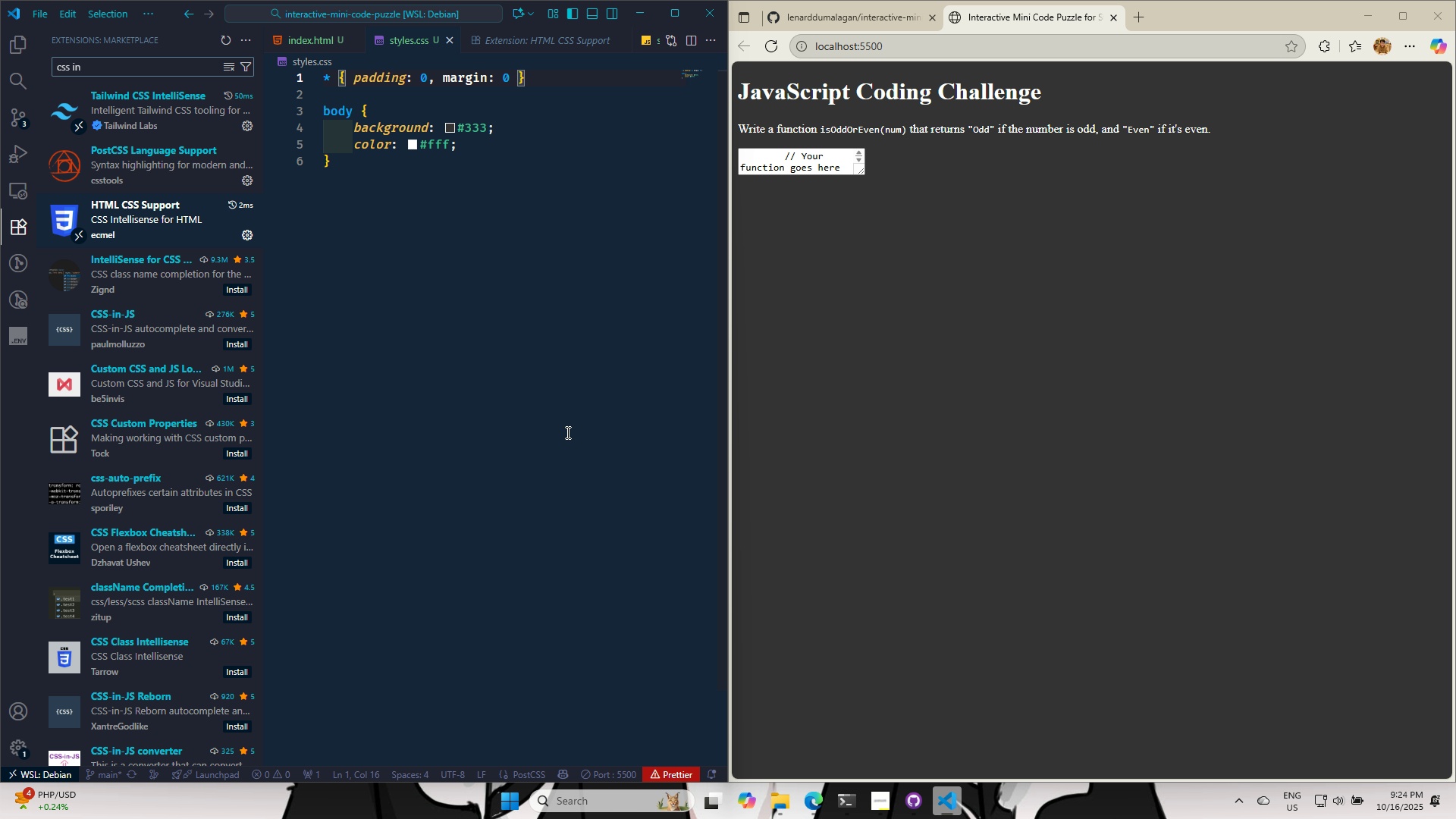 
key(Backspace)
 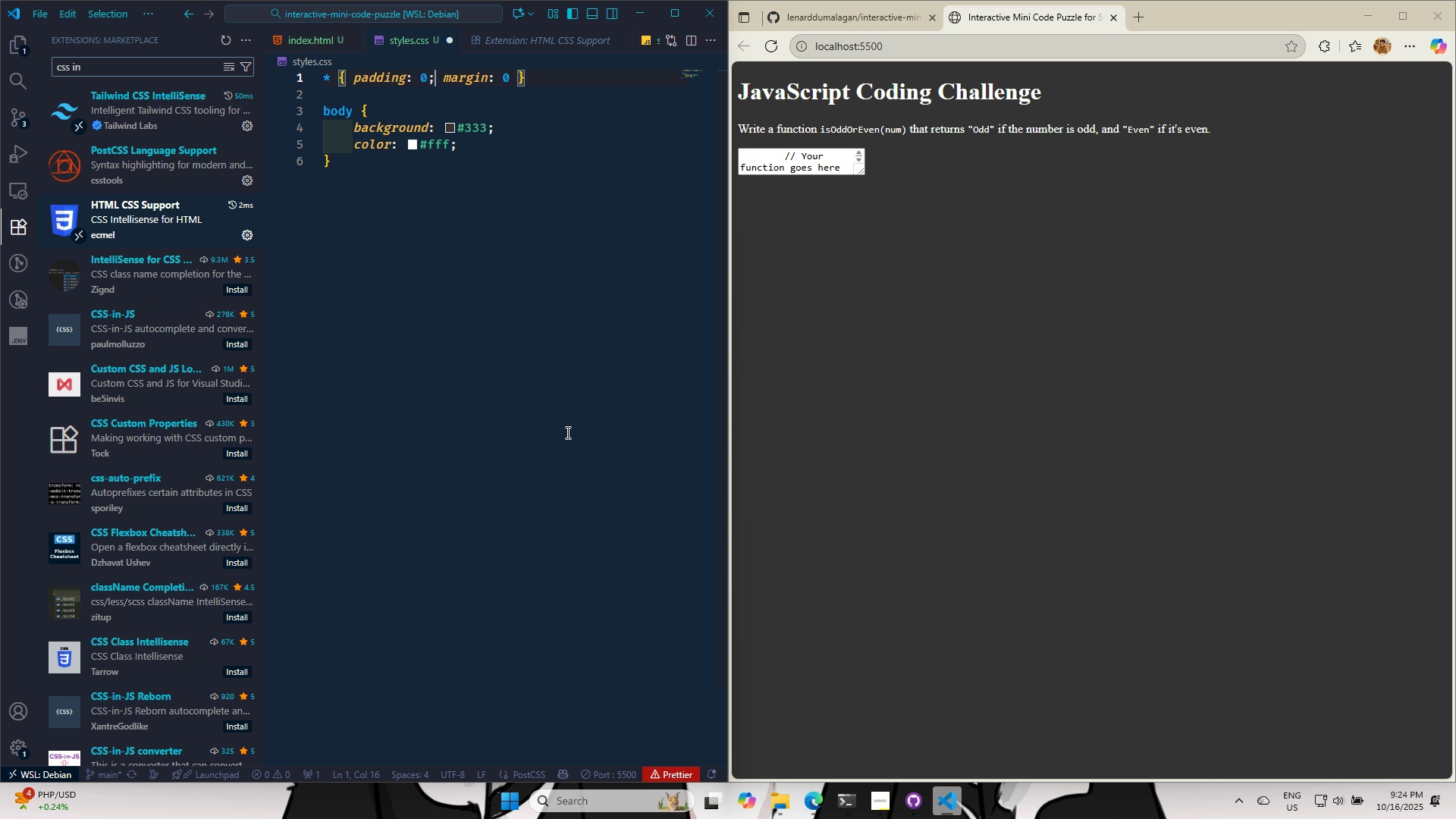 
key(Semicolon)
 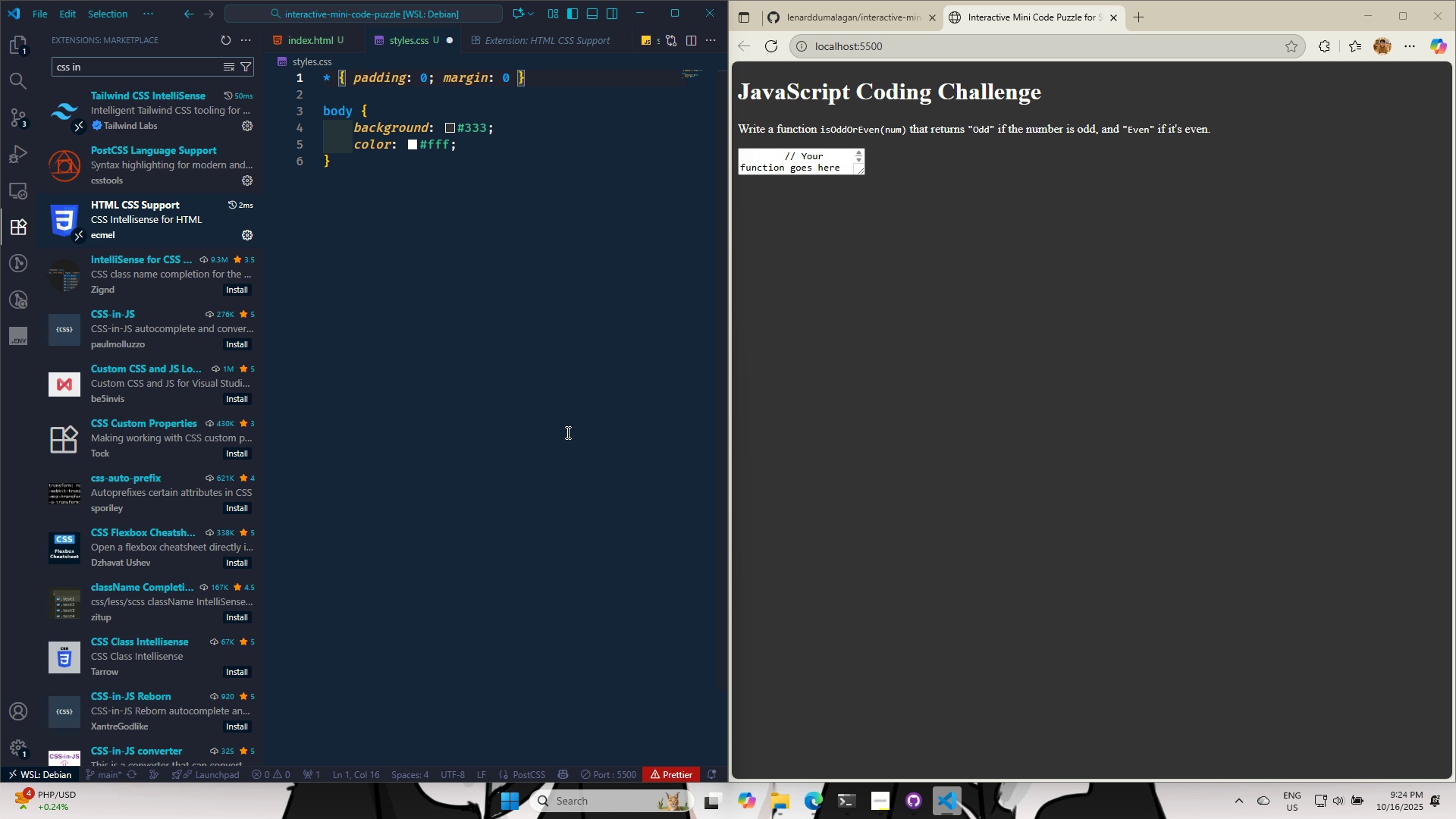 
key(Control+S)
 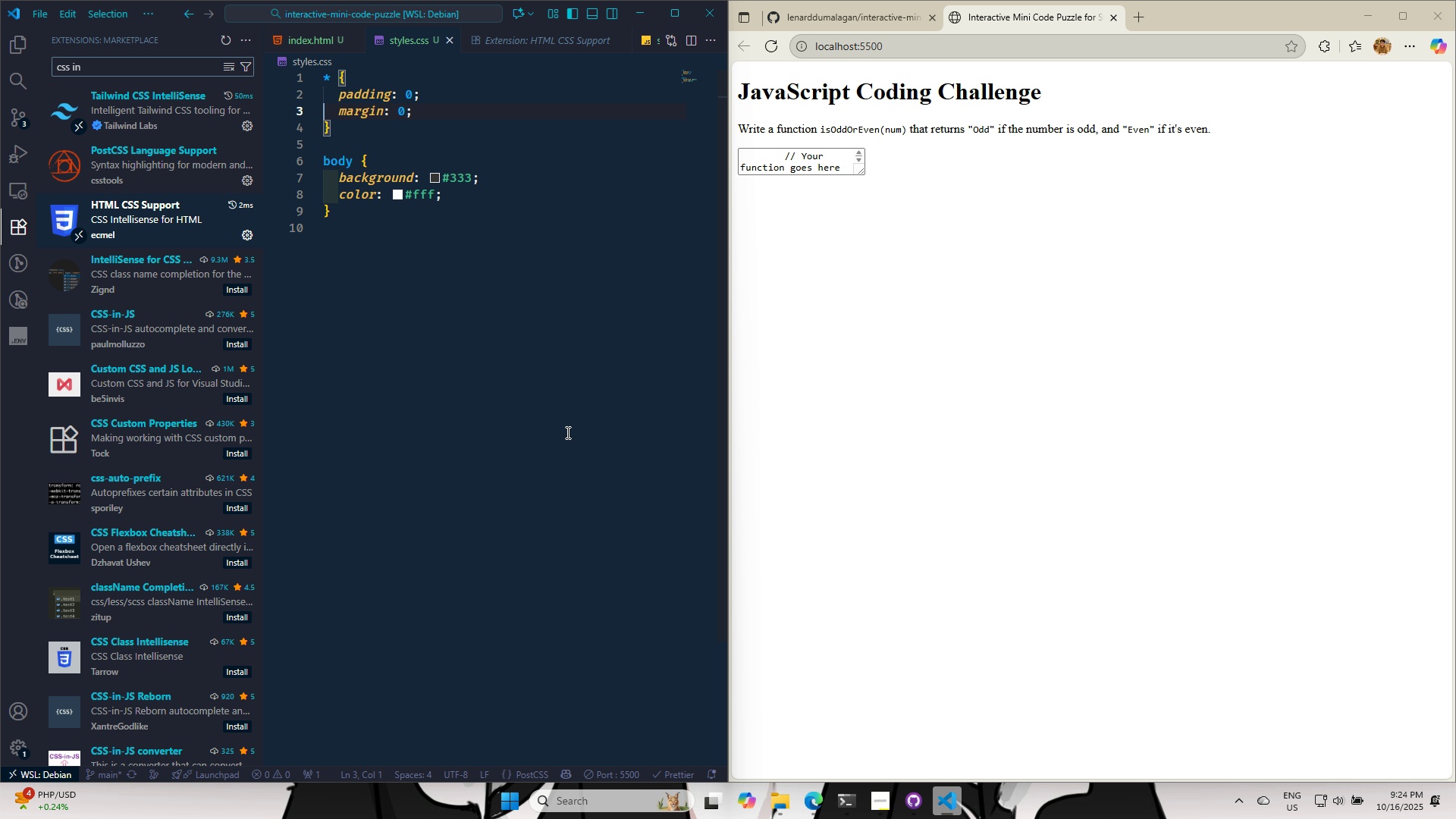 
key(Control+S)
 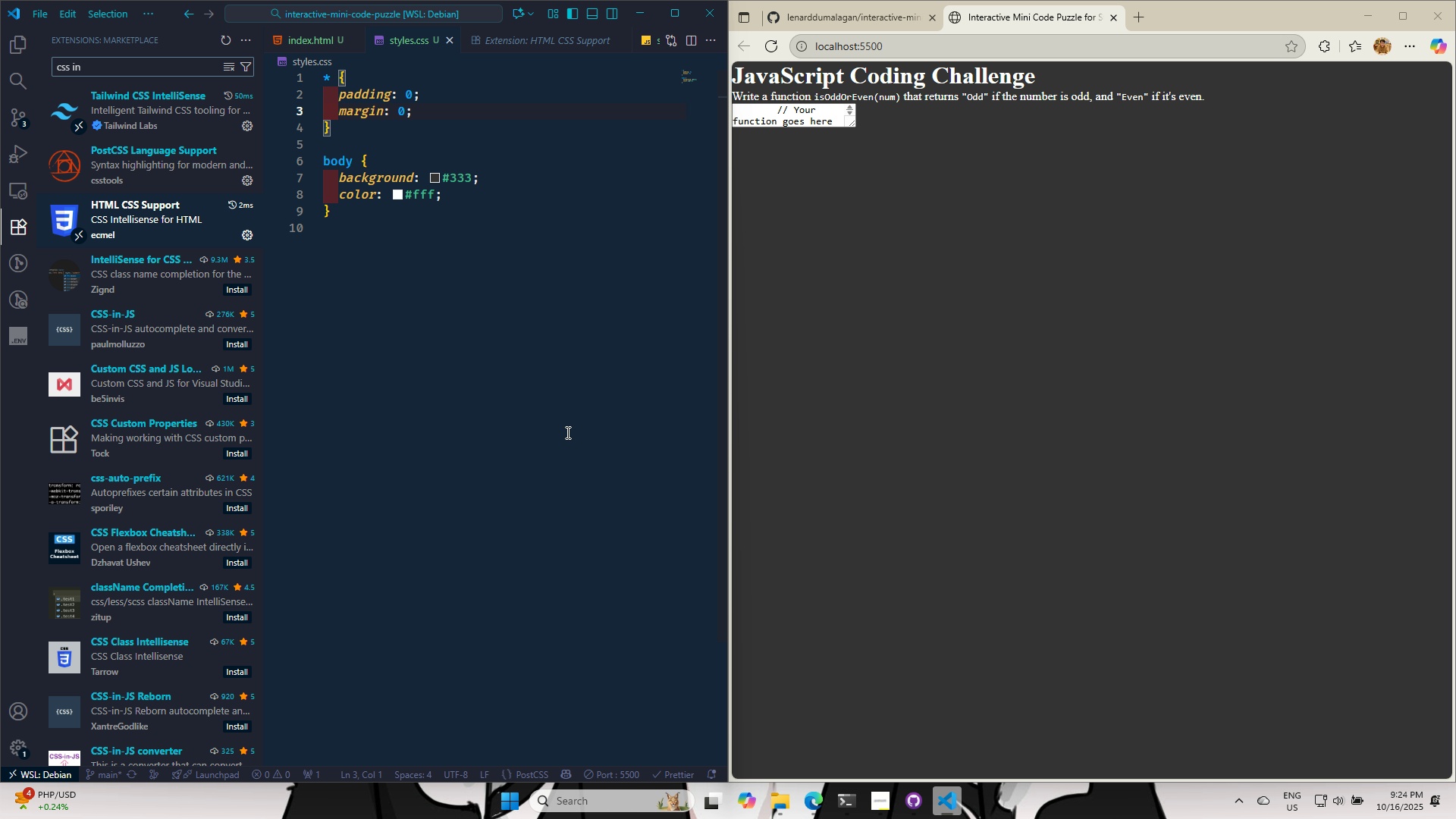 
hold_key(key=ArrowRight, duration=0.93)
 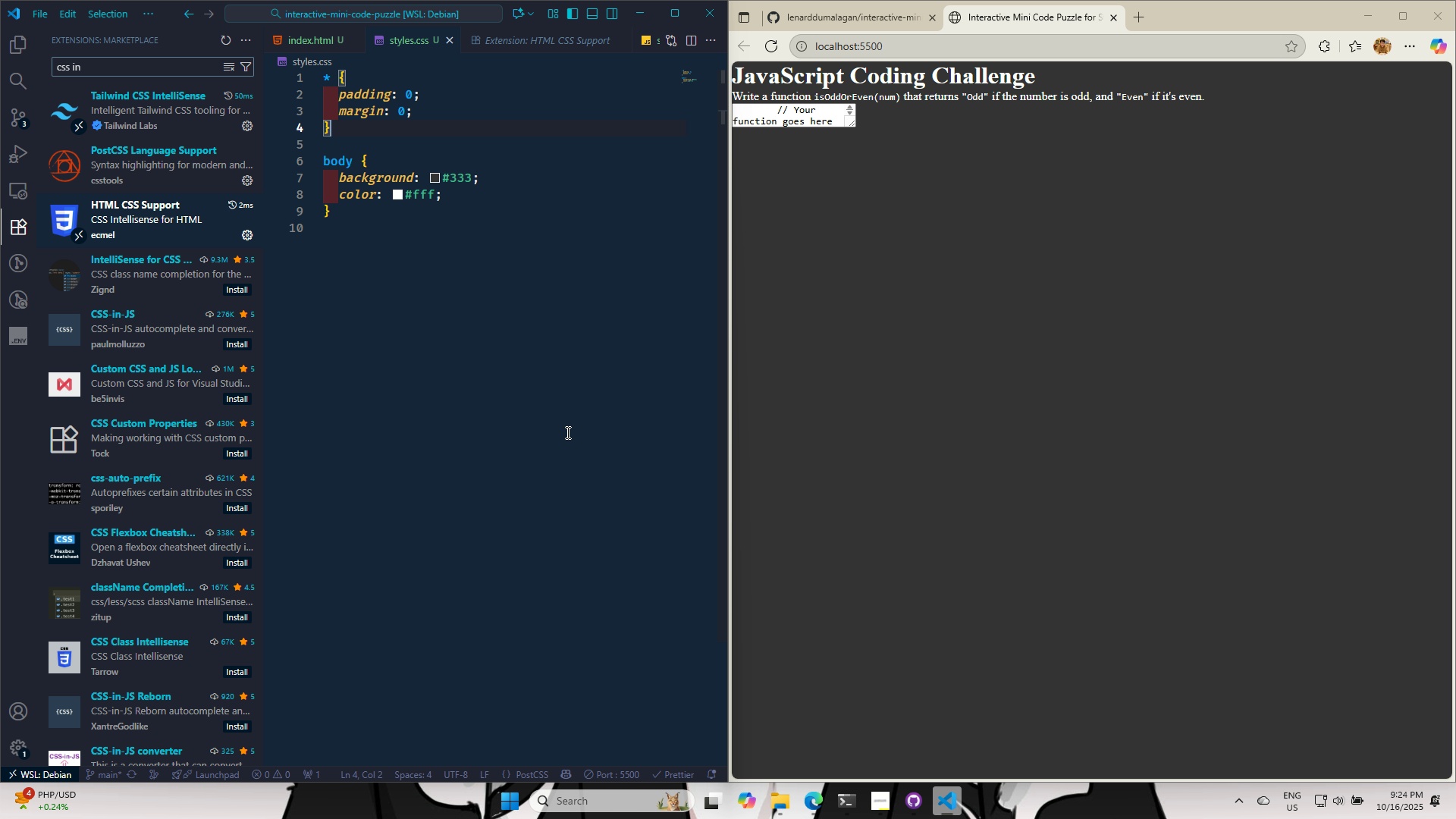 
key(ArrowLeft)
 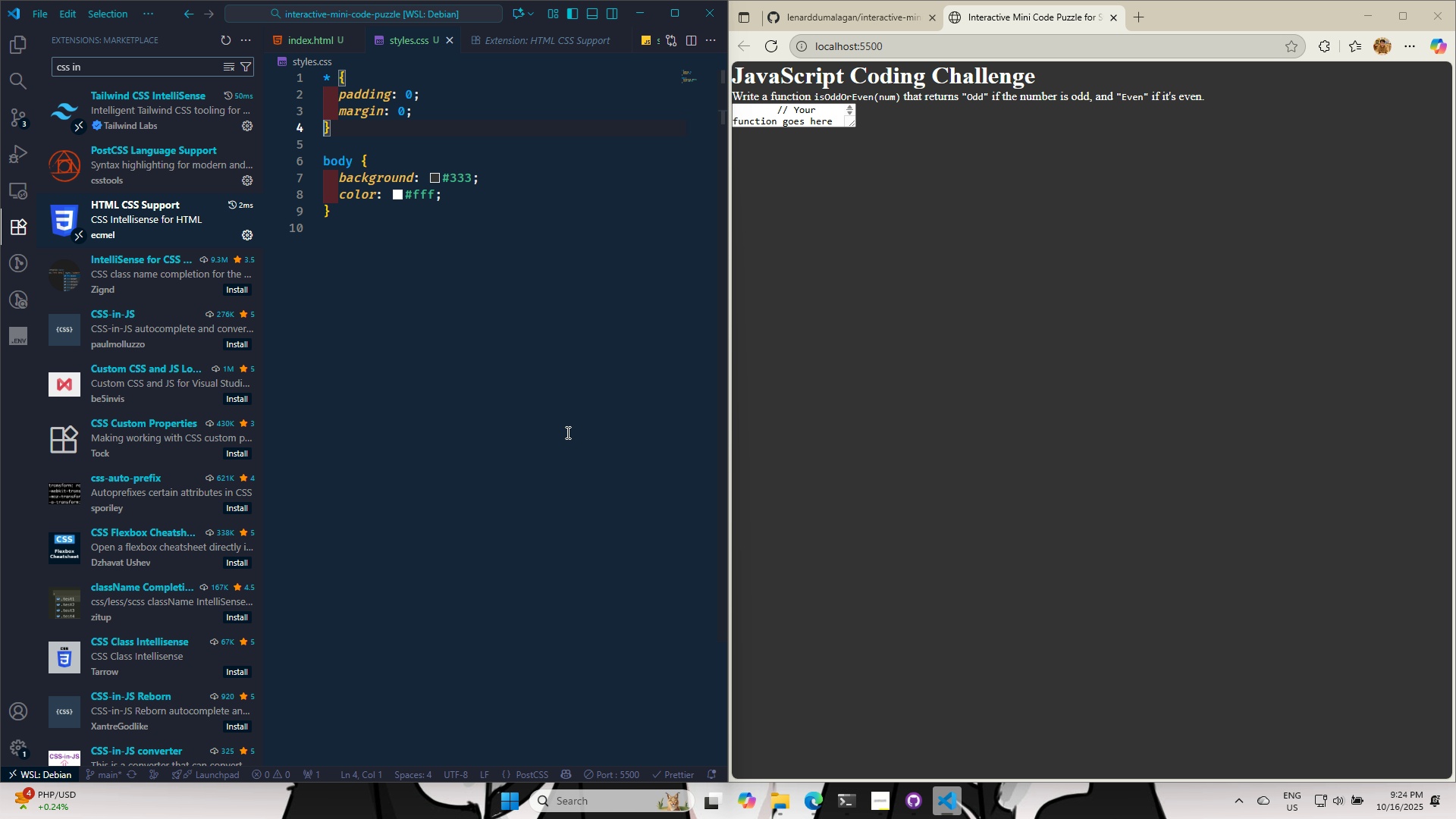 
key(ArrowLeft)
 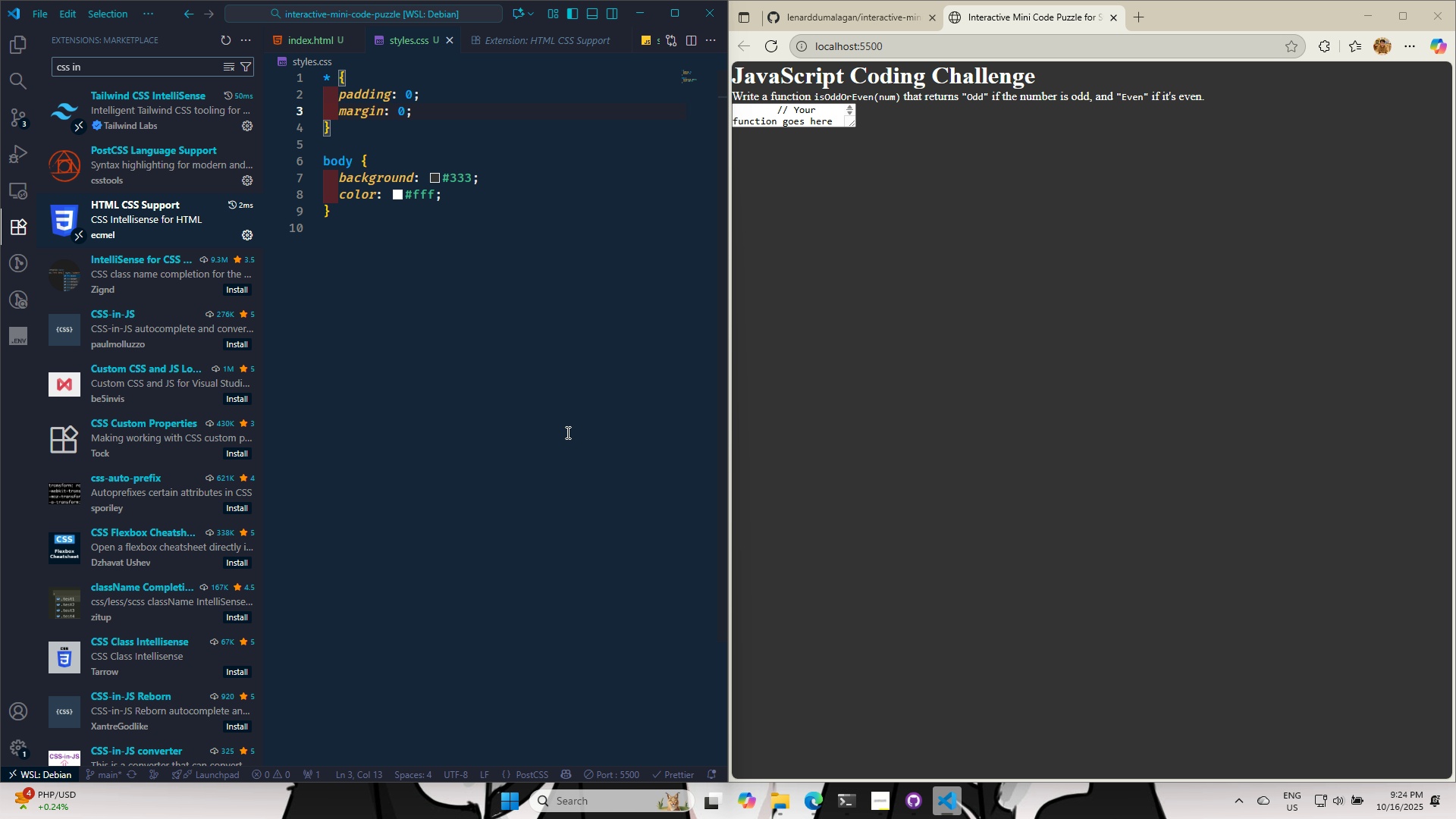 
key(Enter)
 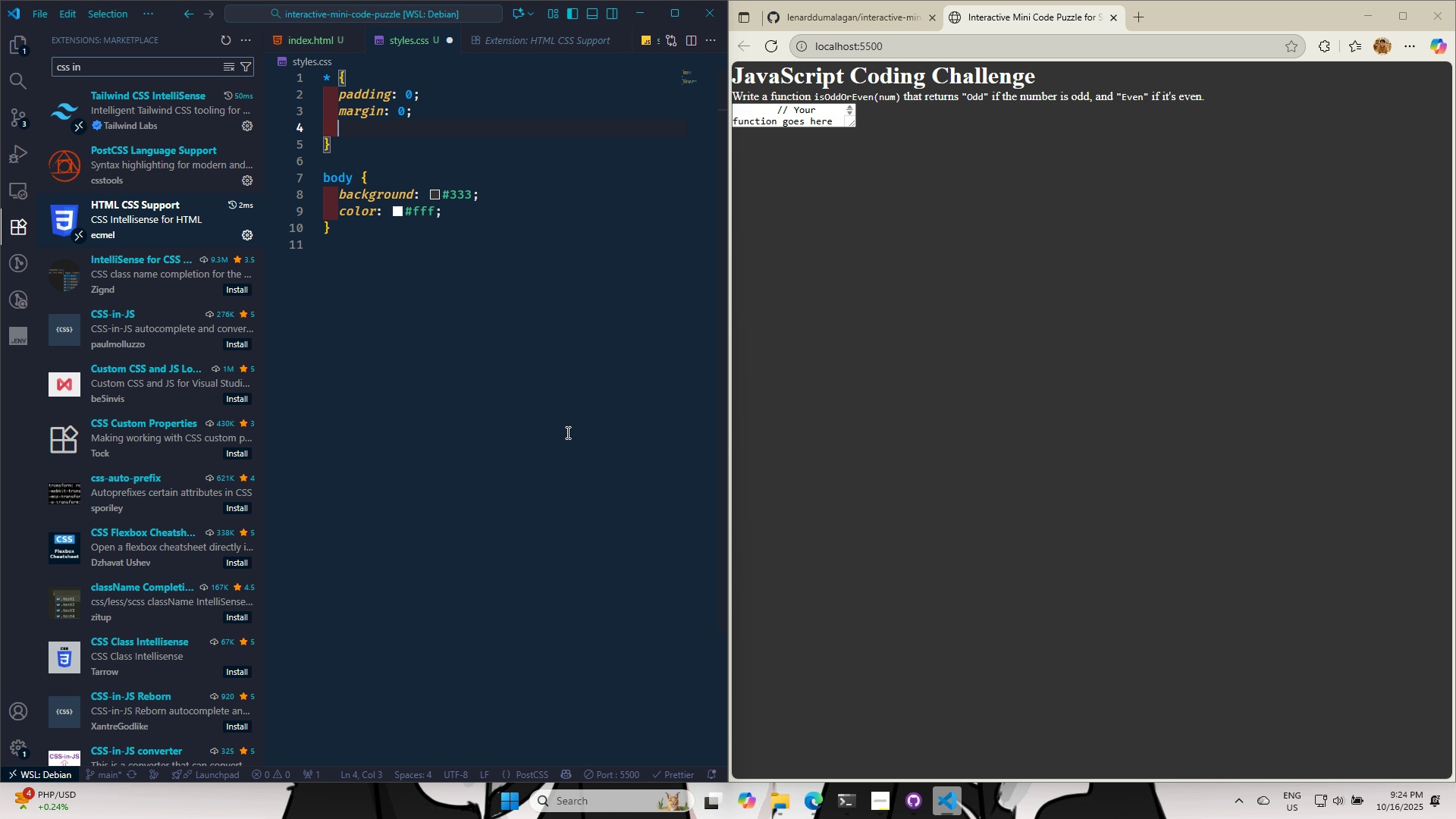 
type(box-sizing")
key(Backspace)
type(:L)
key(Backspace)
type( bp)
key(Backspace)
type(order--)
key(Backspace)
type(box)
 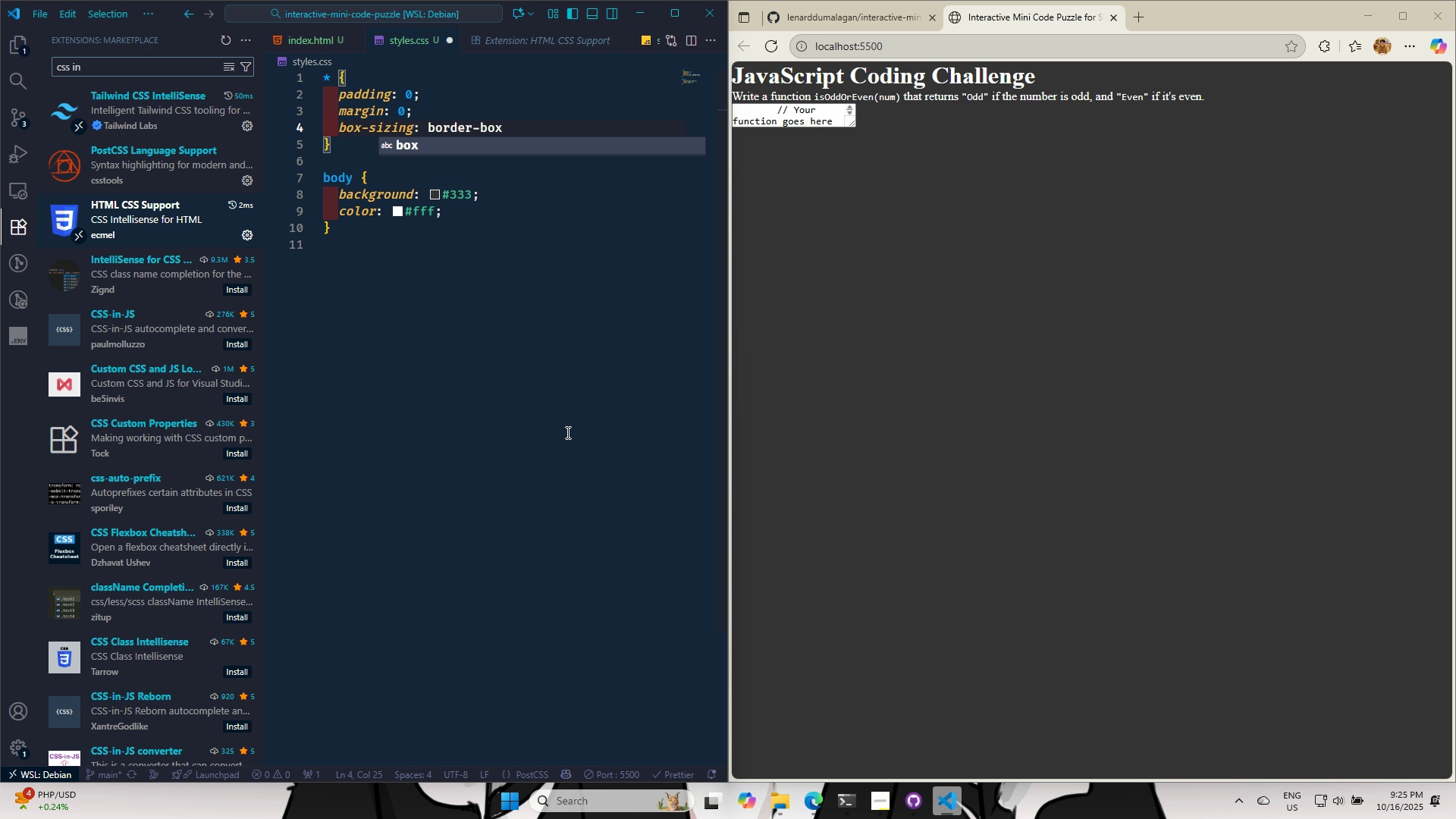 
key(Control+S)
 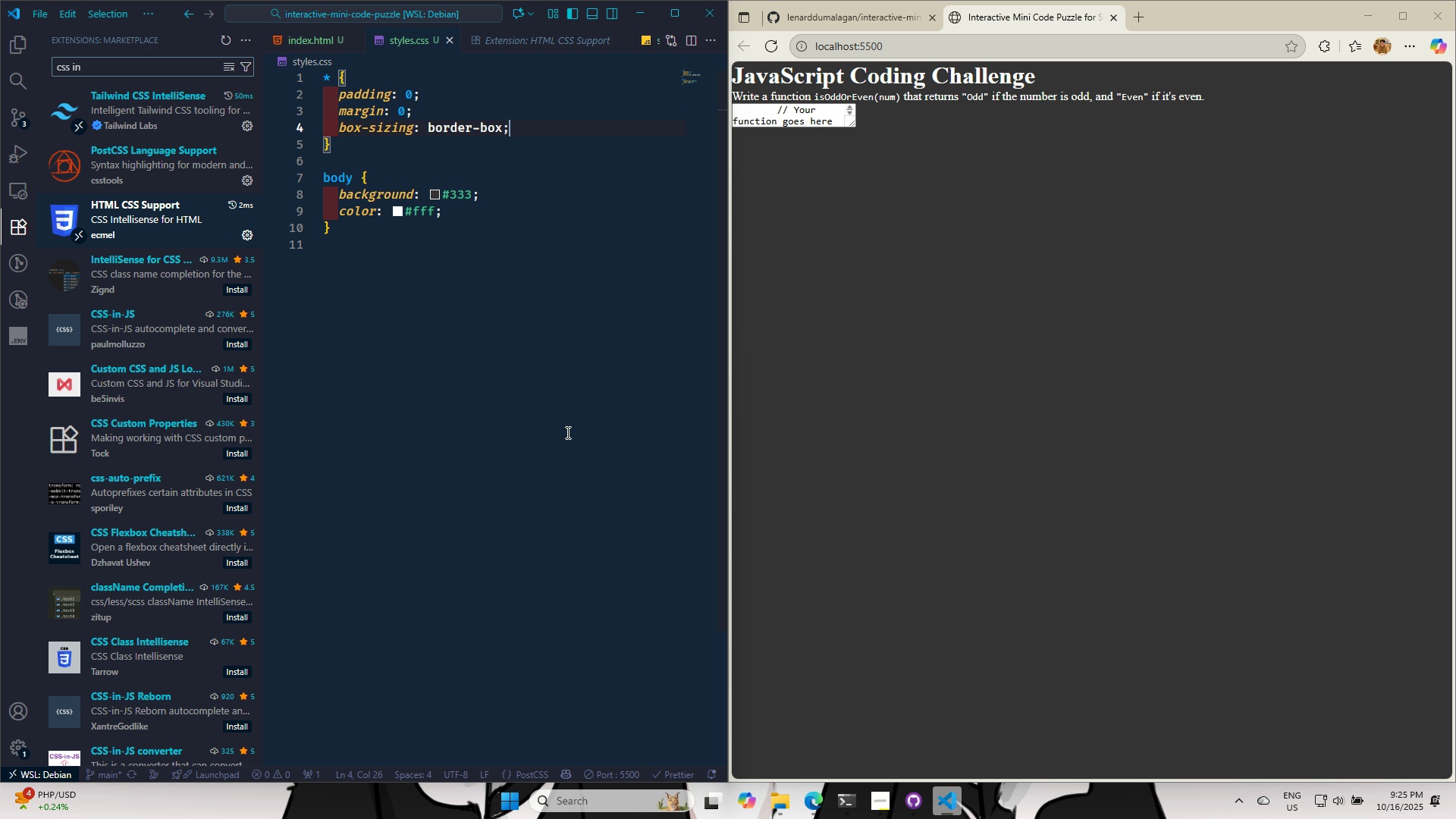 
key(Control+S)
 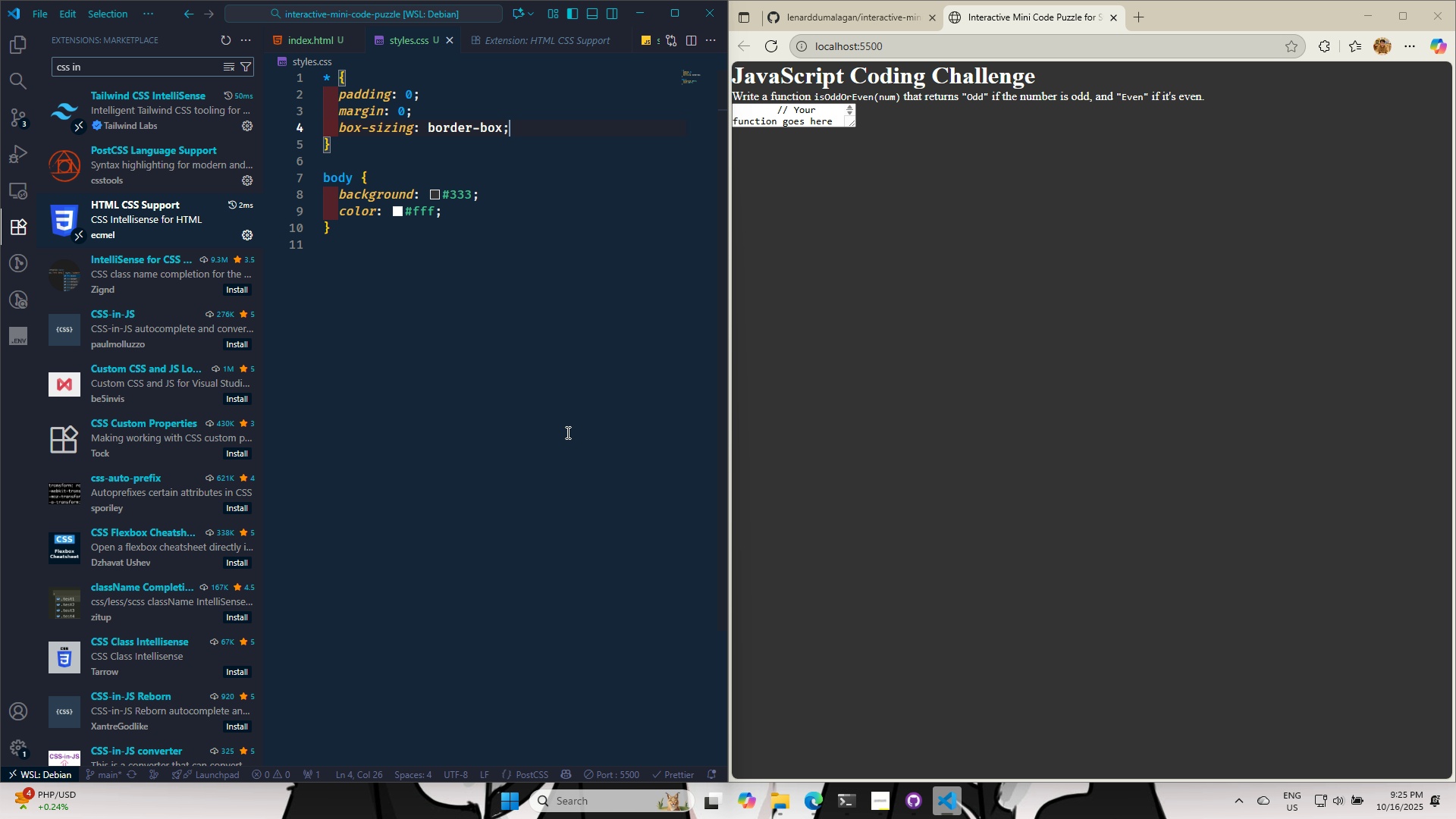 
key(Control+S)
 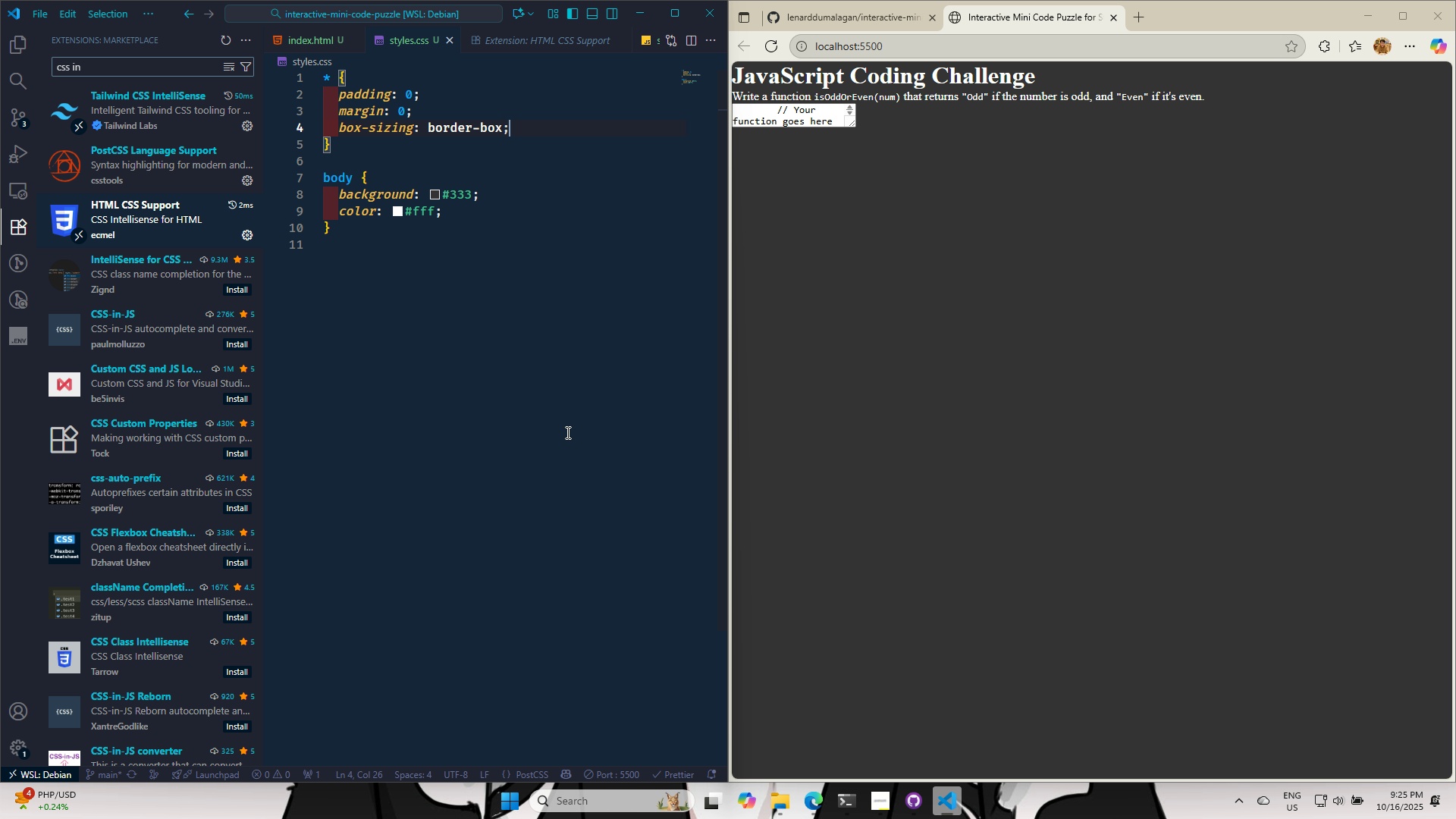 
wait(6.56)
 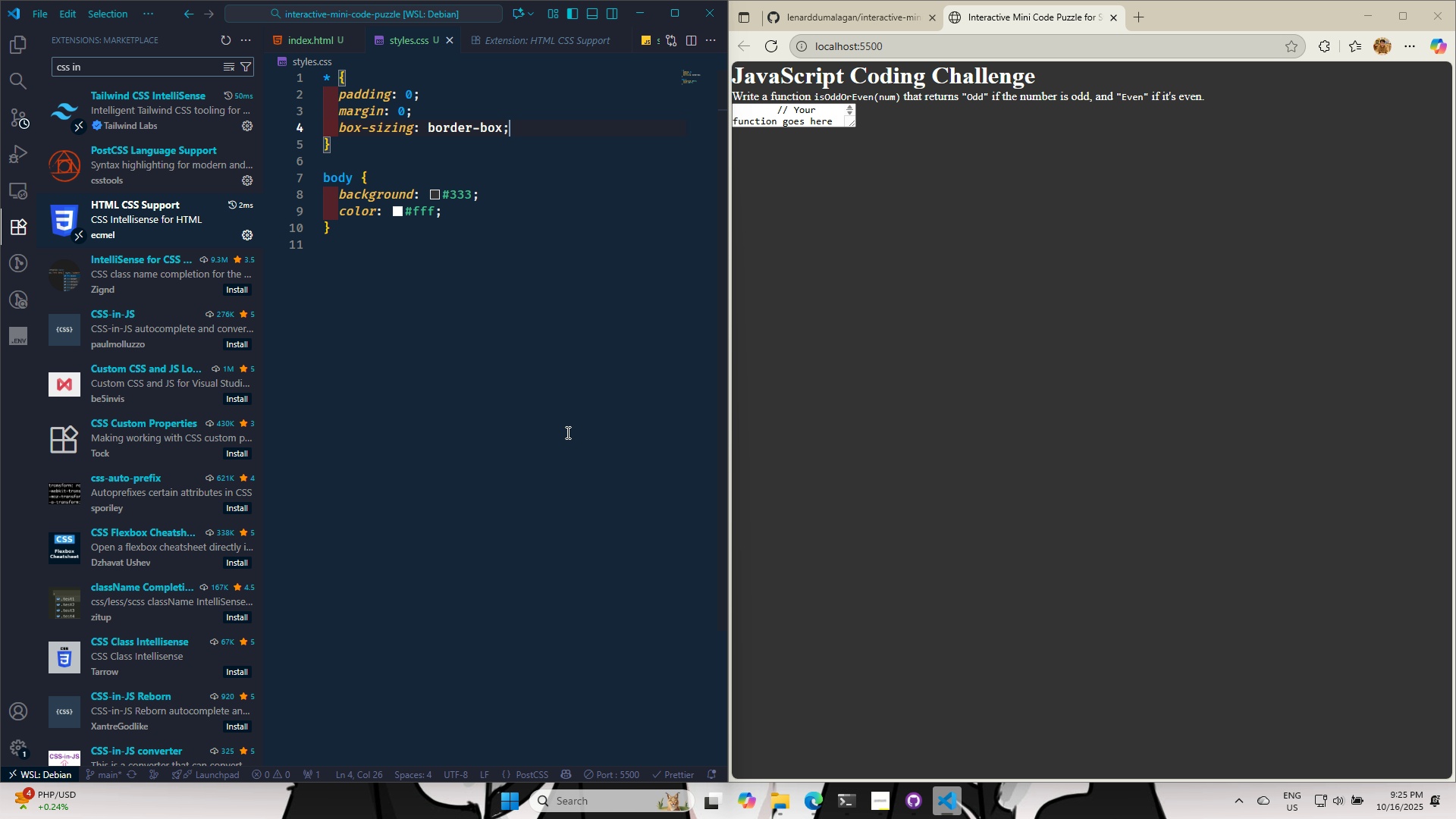 
key(ArrowDown)
 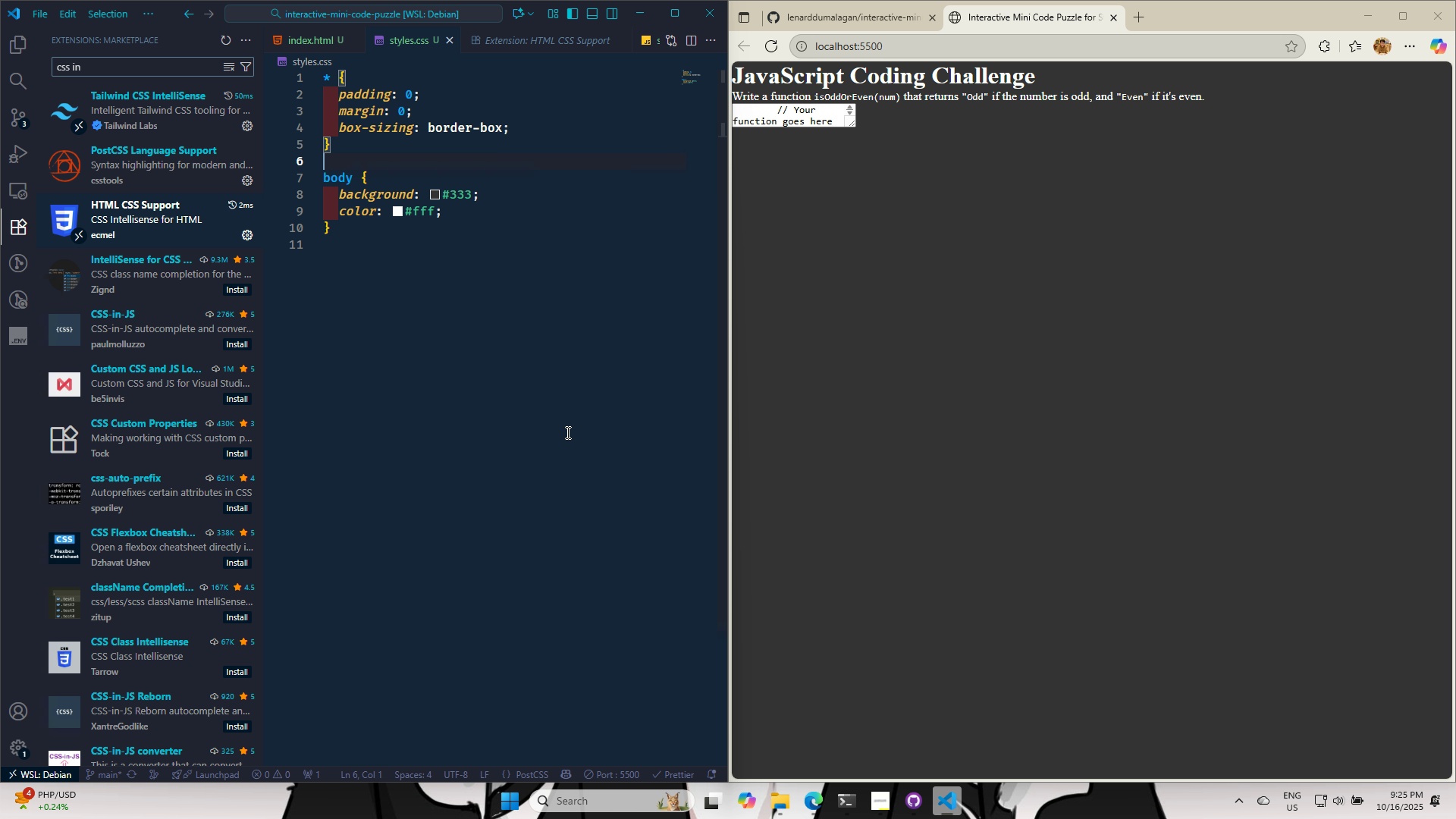 
key(ArrowDown)
 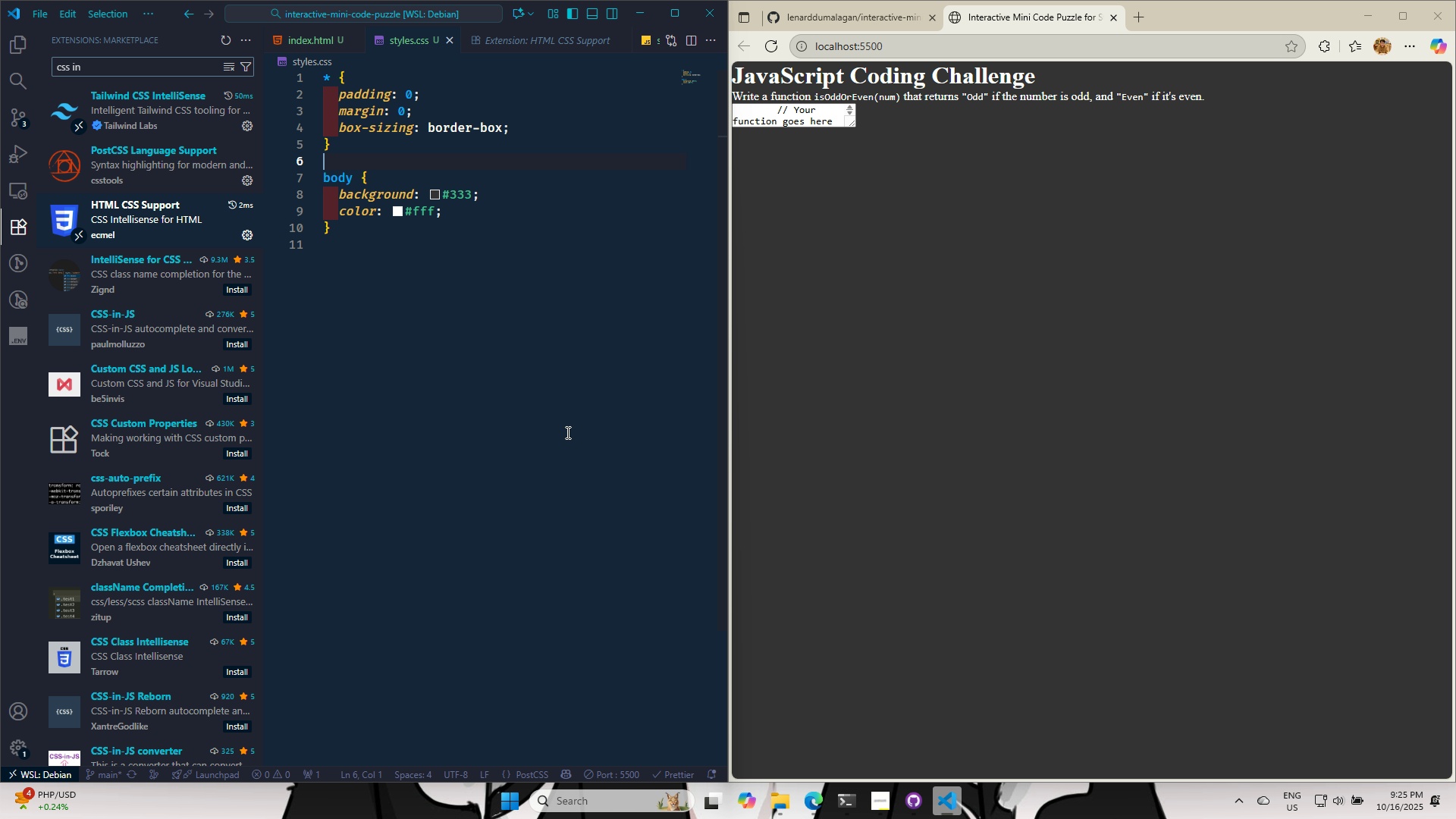 
key(ArrowDown)
 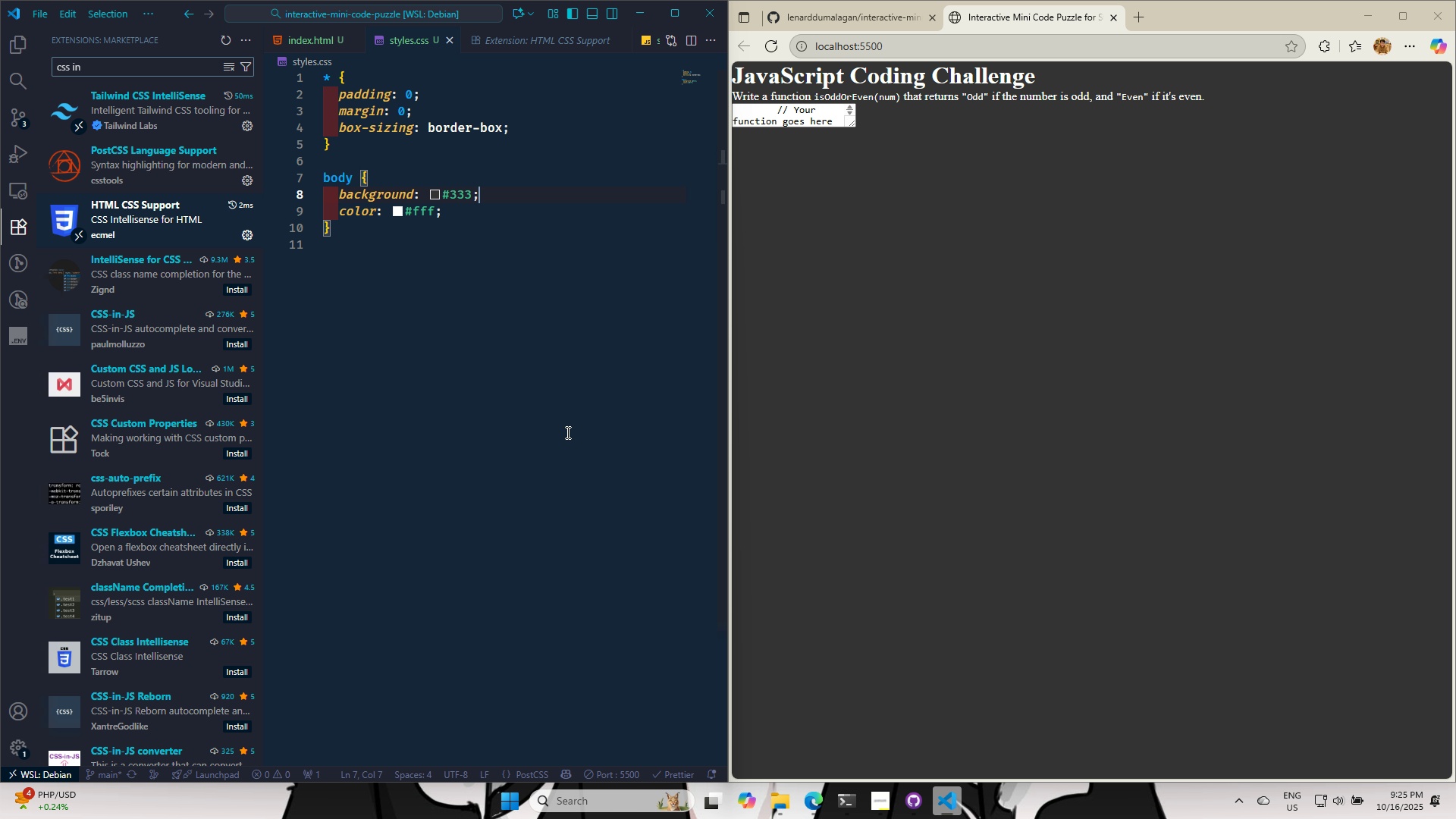 
key(ArrowDown)
 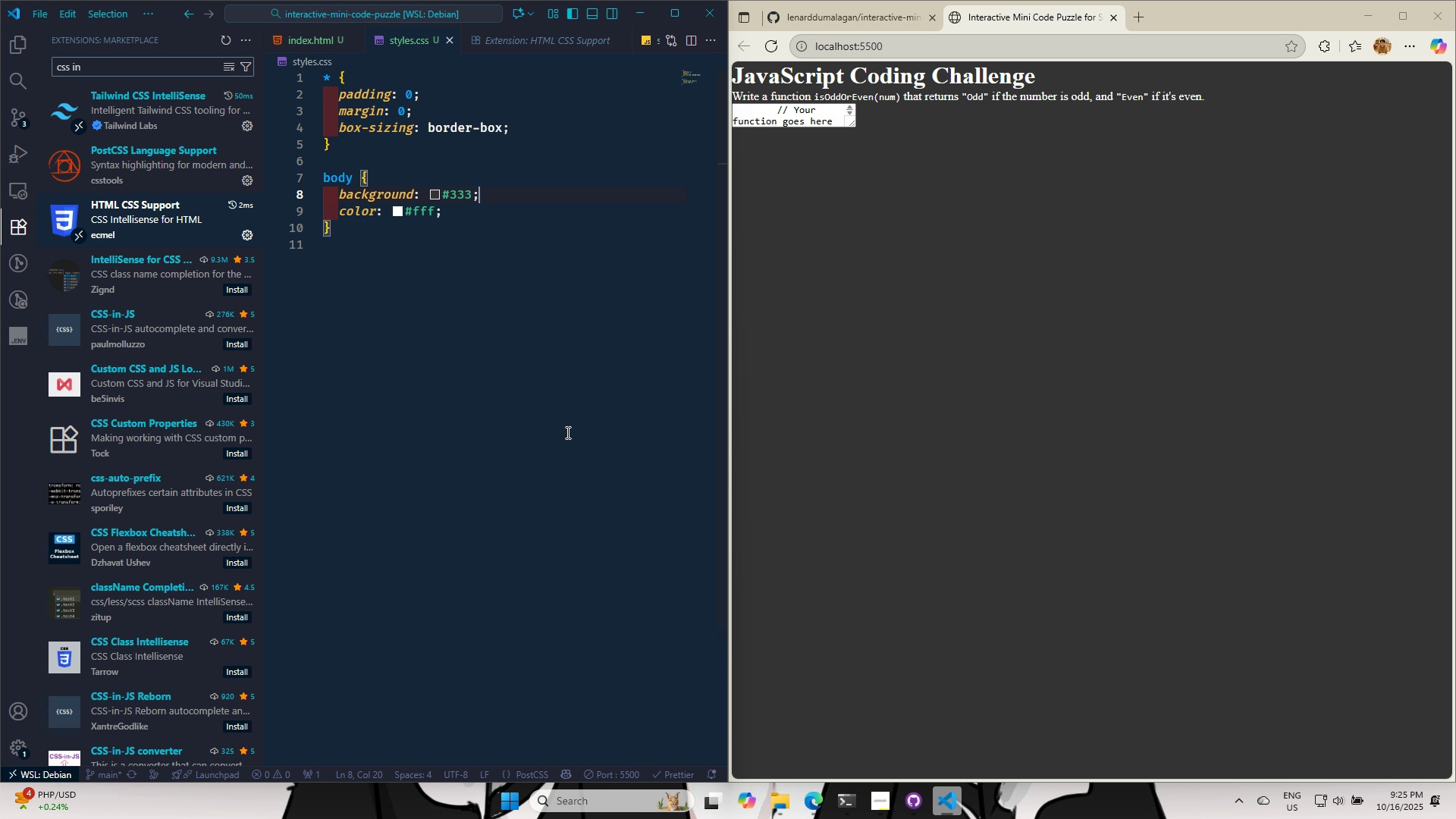 
key(ArrowDown)
 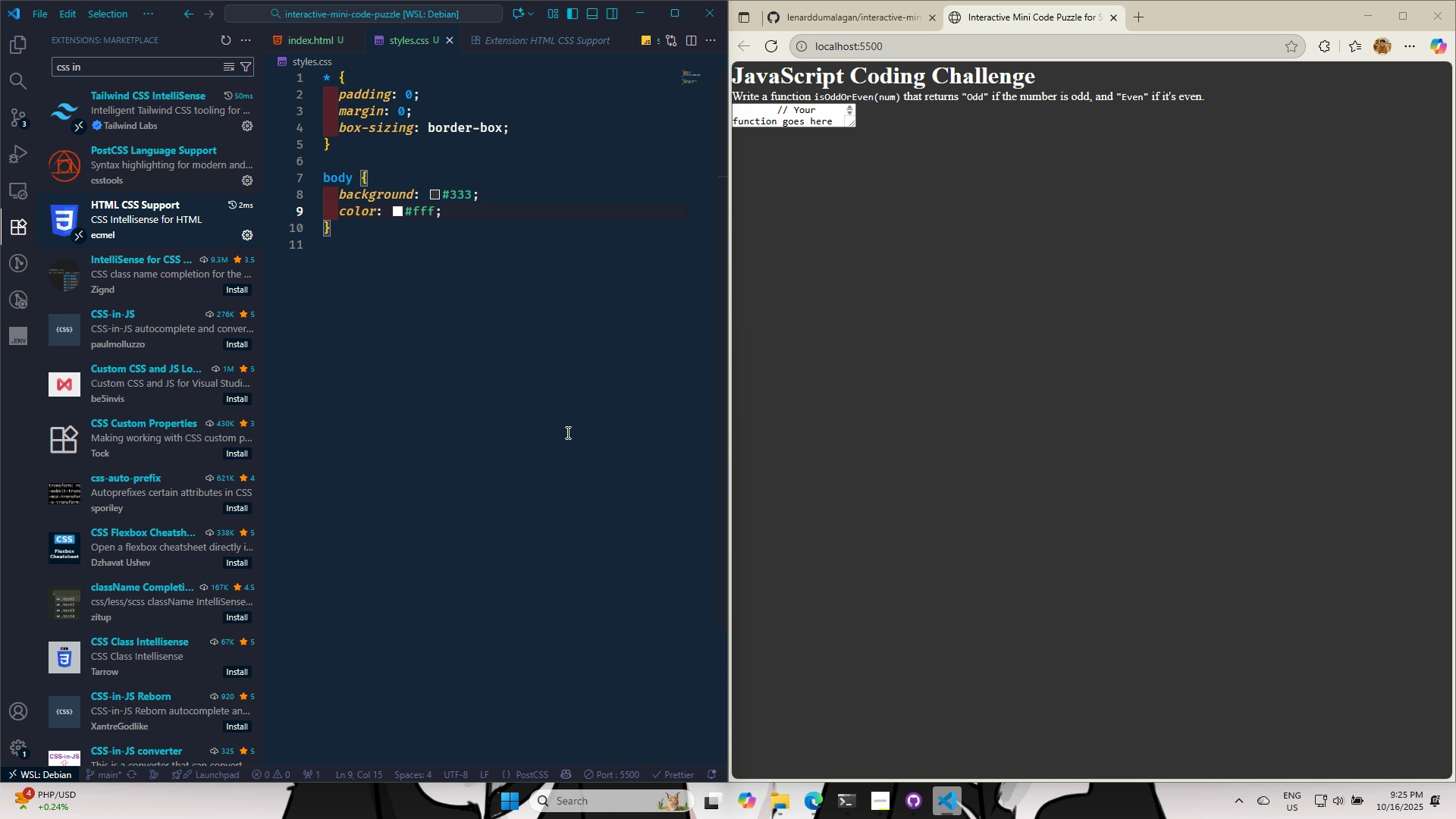 
wait(5.21)
 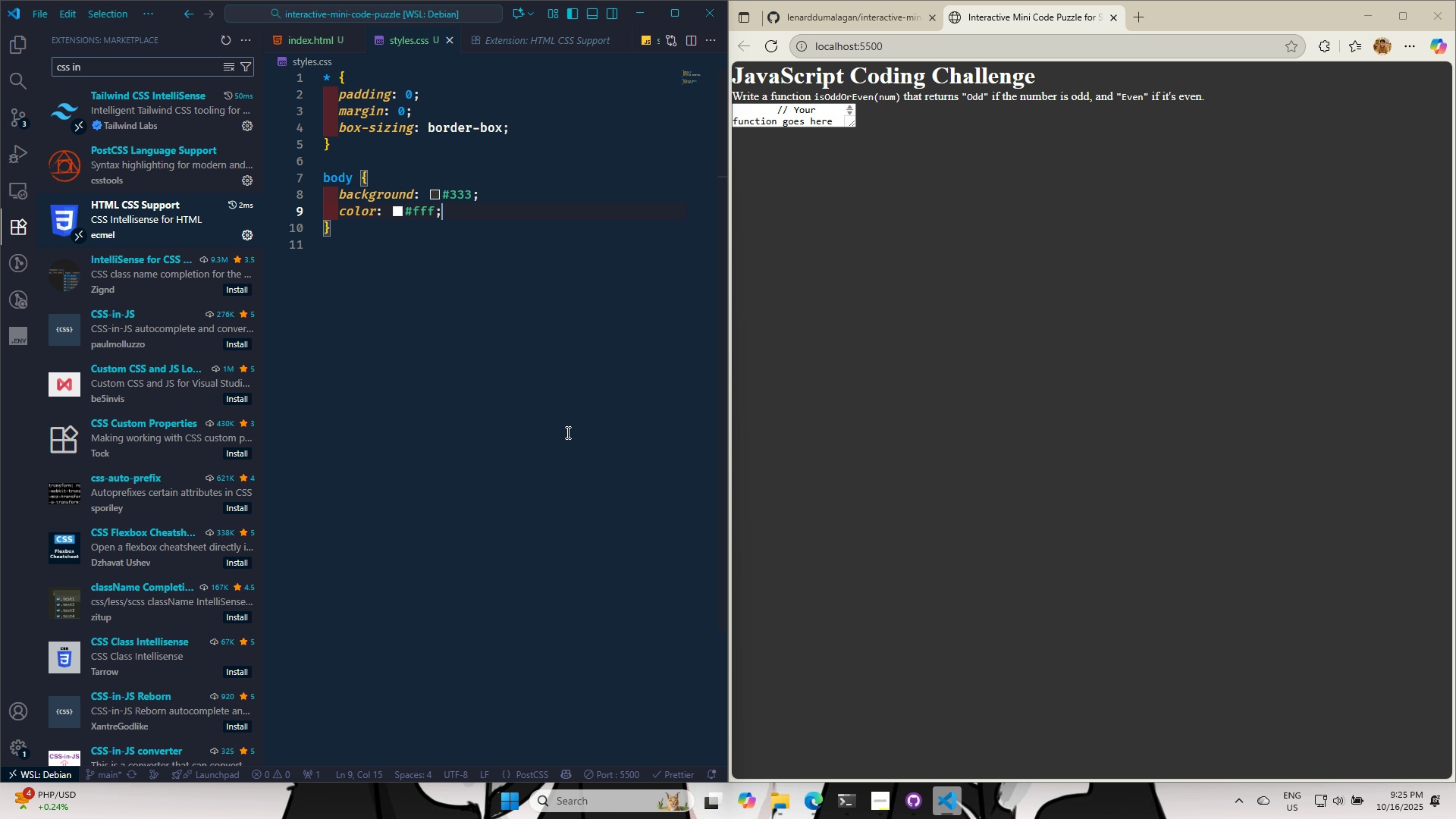 
key(Enter)
 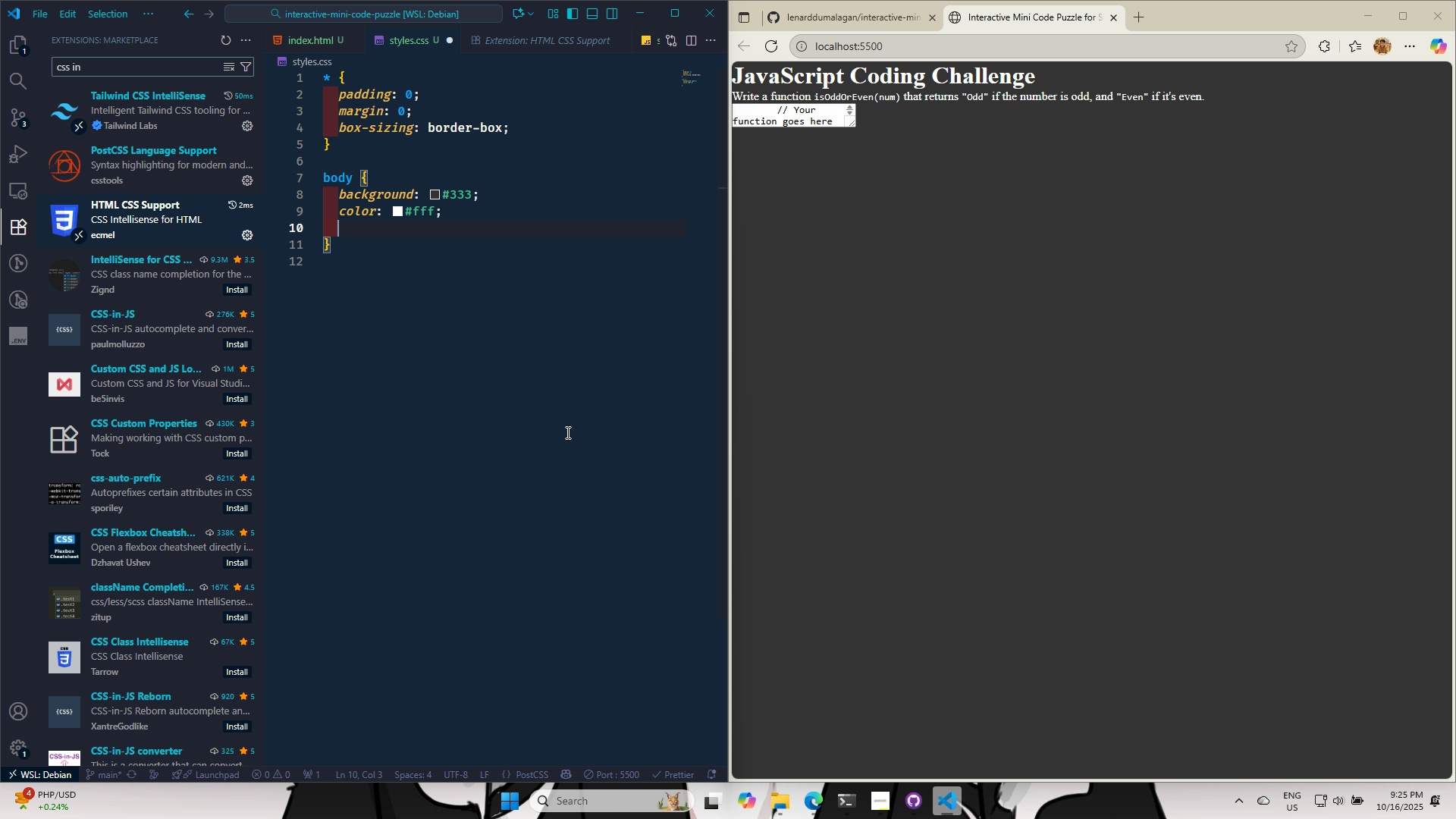 
type(font-famy)
key(Backspace)
type(ily: Arial, sana)
key(Backspace)
type(s0)
key(Backspace)
type(-serifl)
key(Backspace)
type(;)
 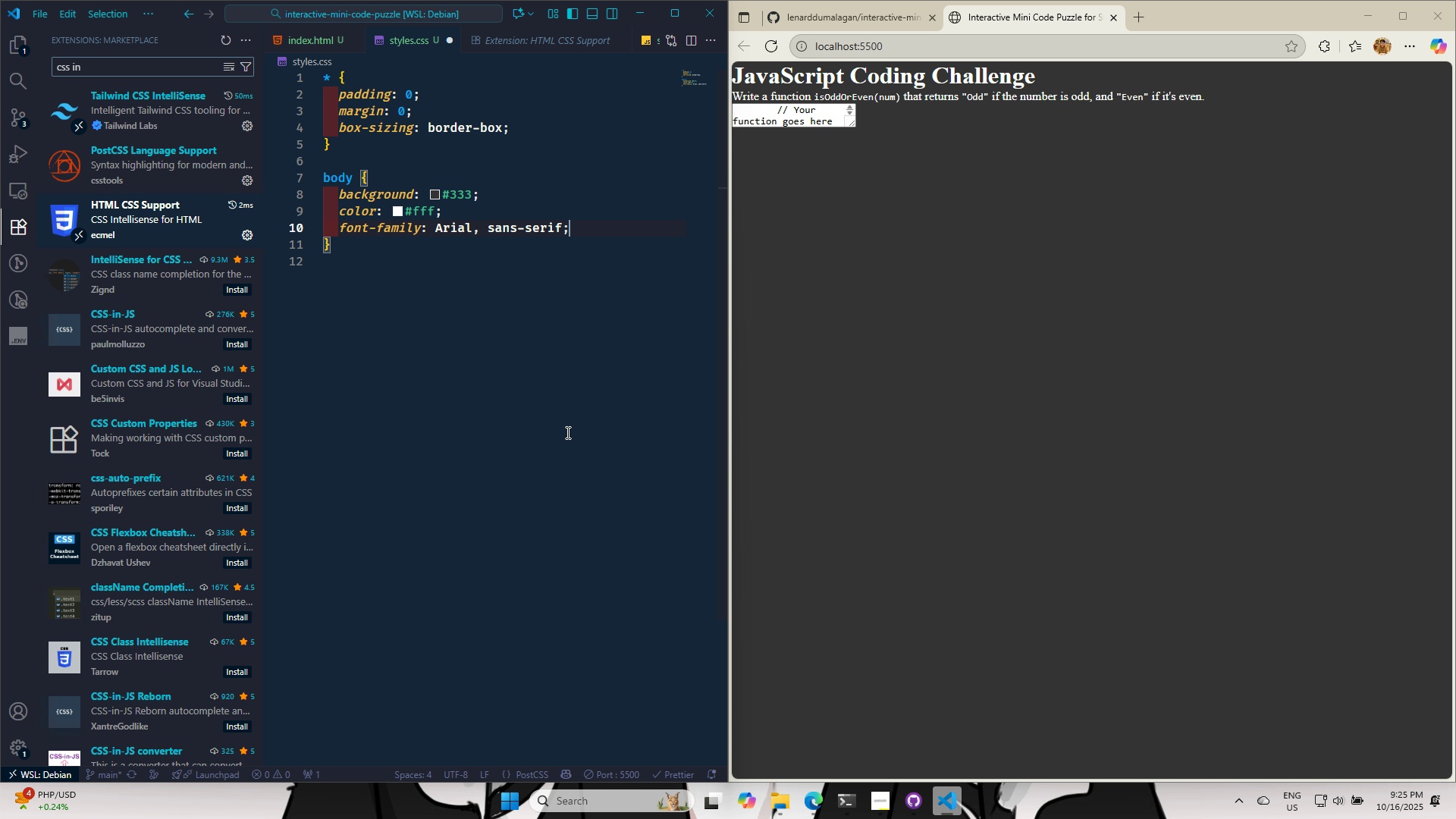 
key(Control+S)
 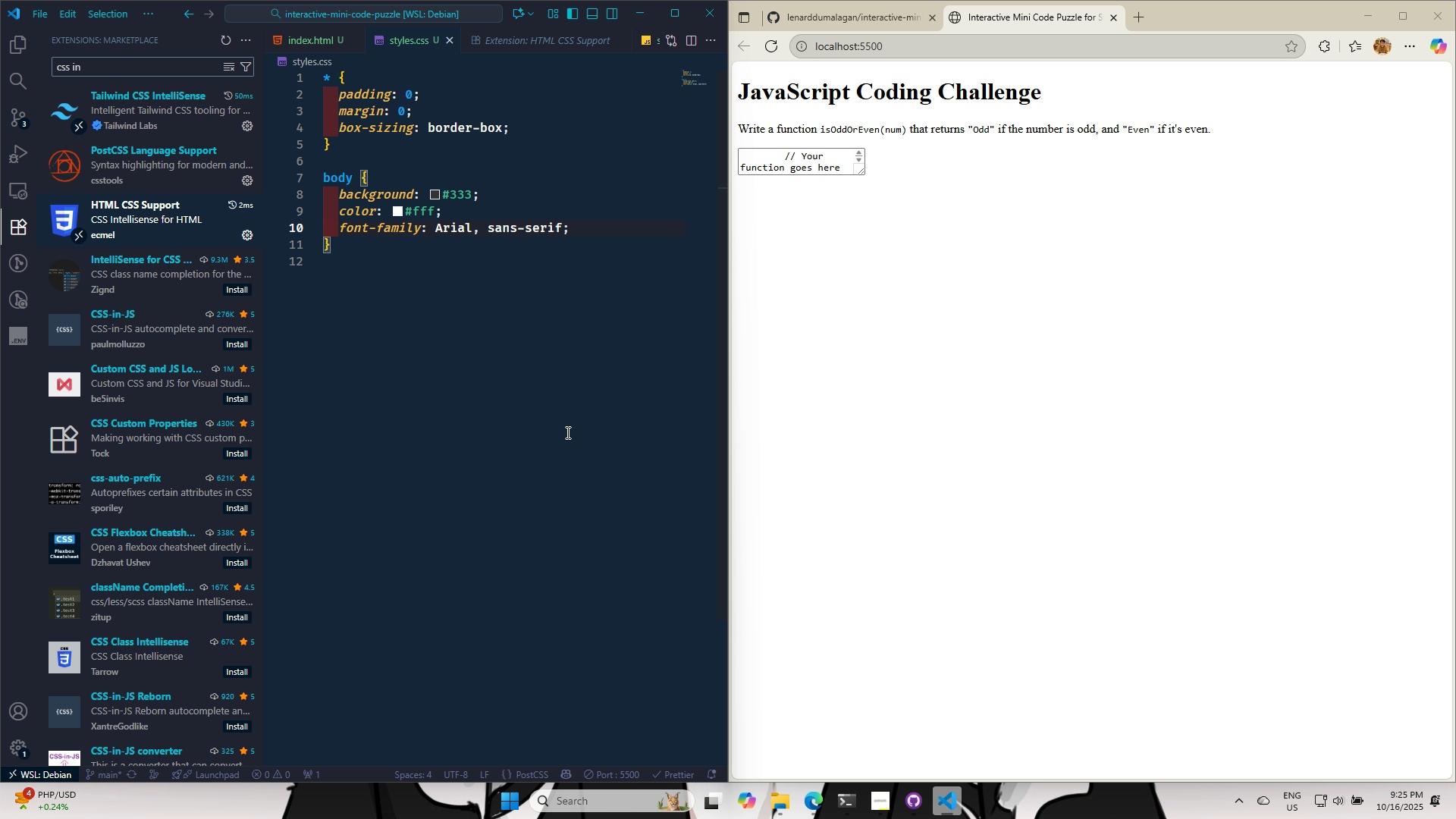 
key(Control+S)
 